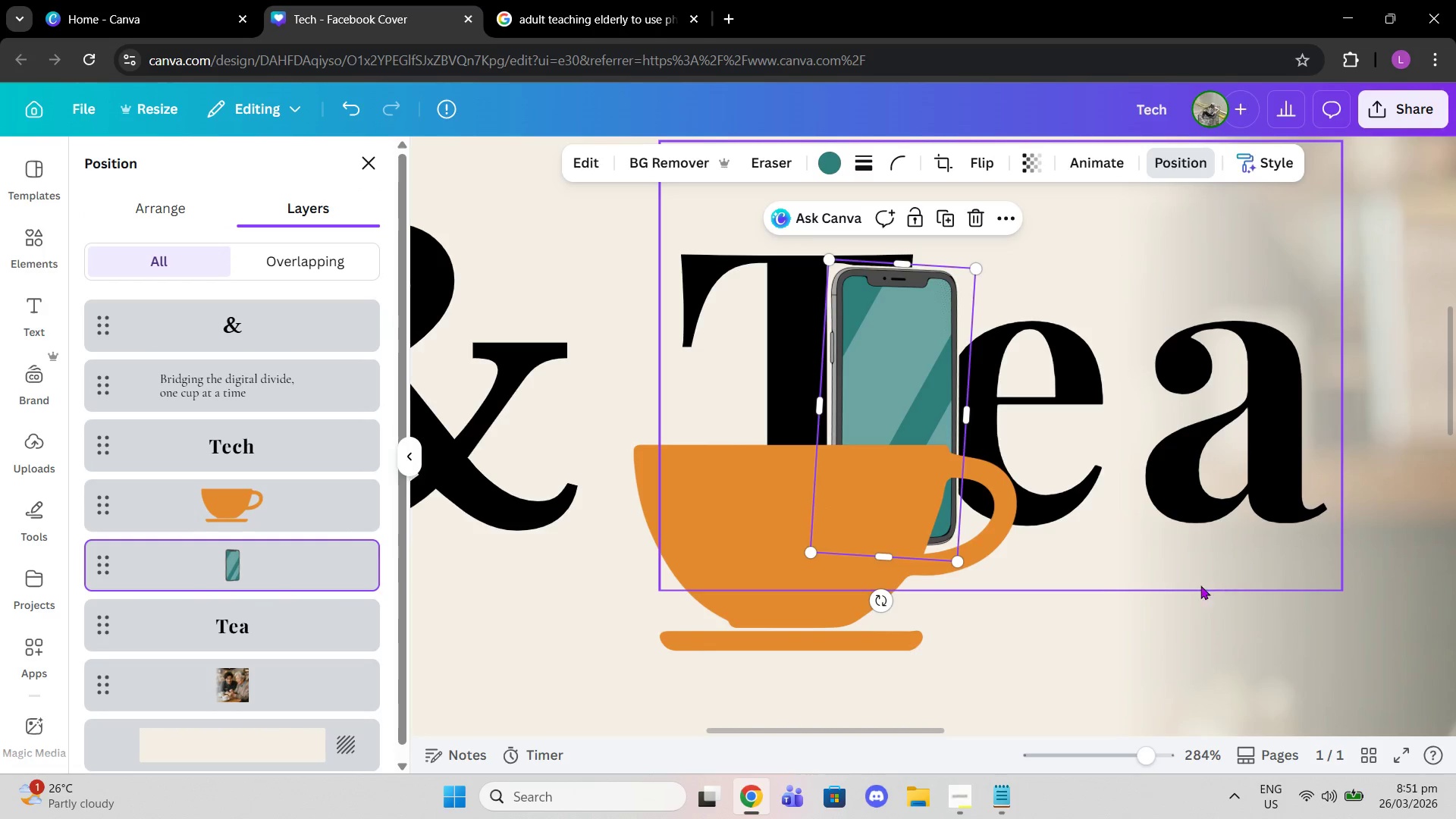 
left_click([1115, 596])
 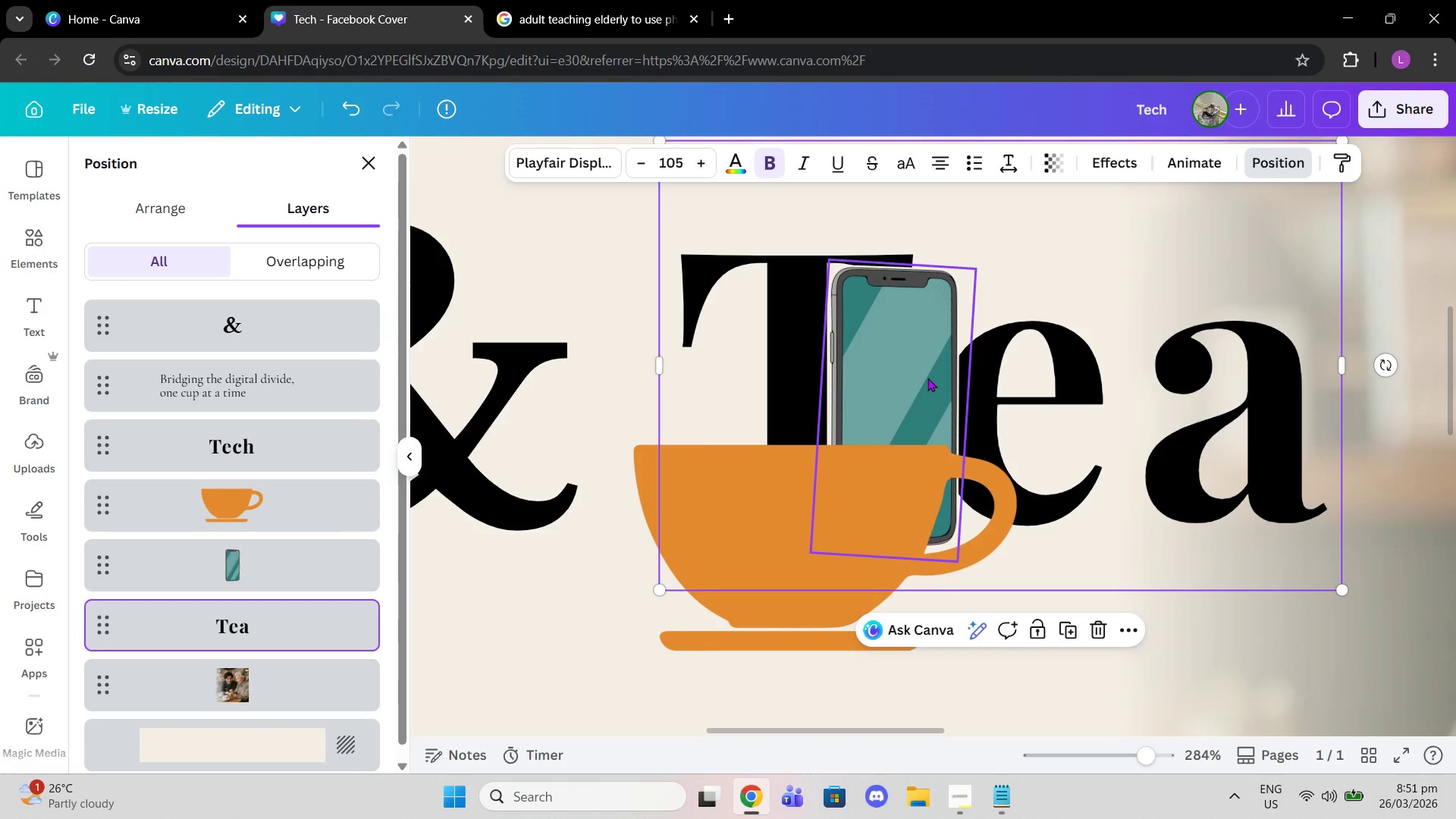 
left_click([927, 378])
 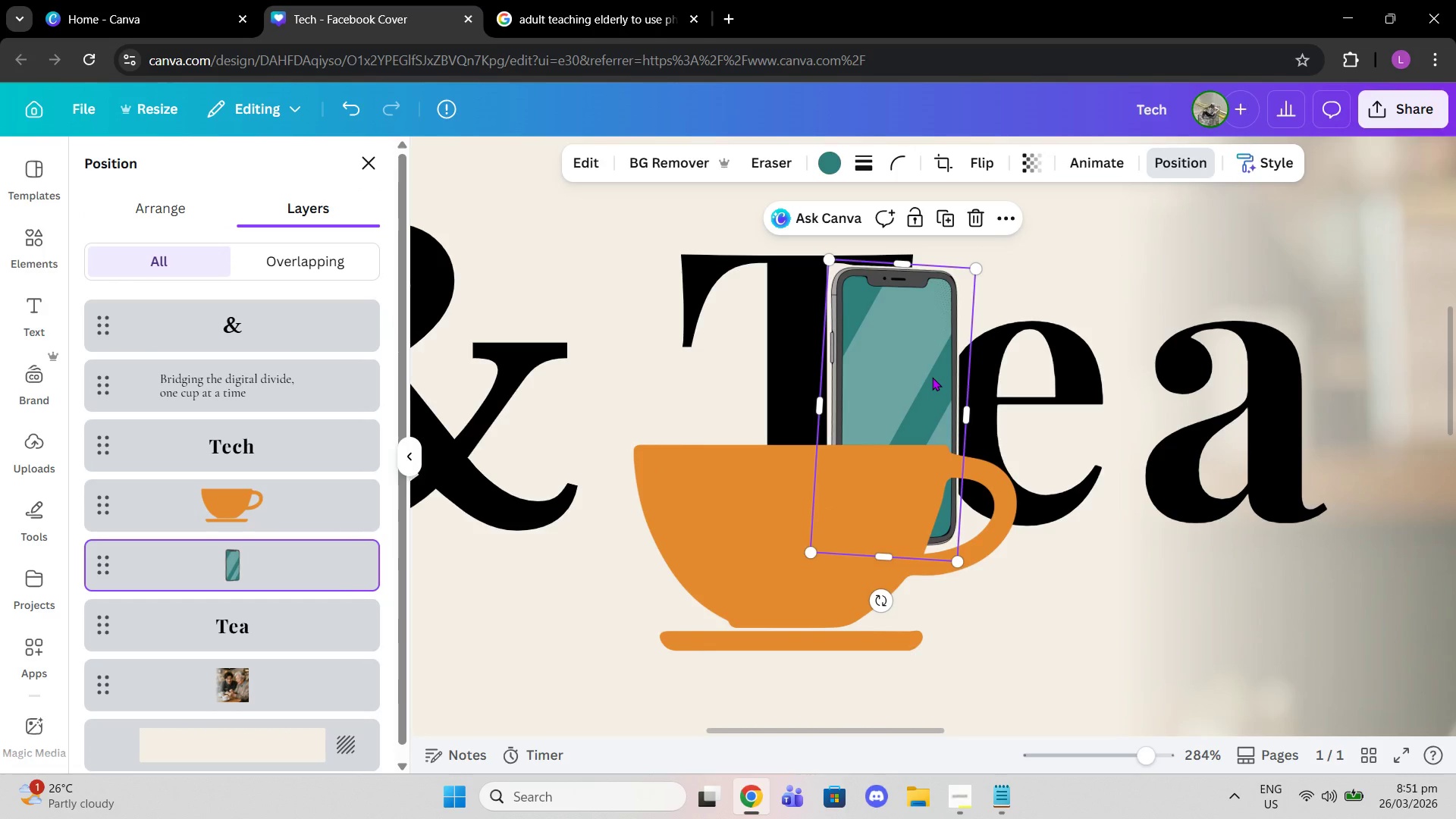 
left_click([1083, 440])
 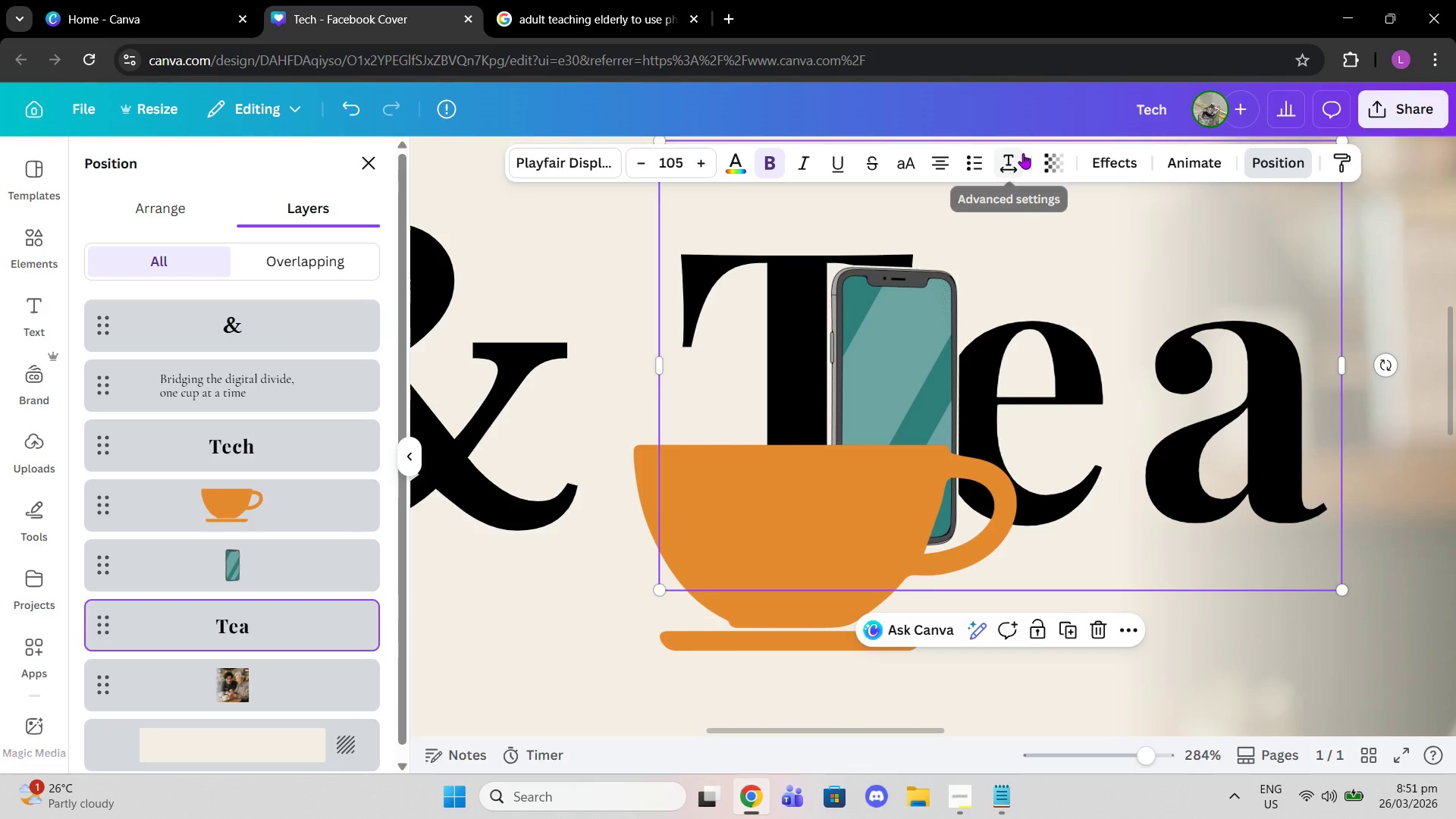 
left_click([1018, 156])
 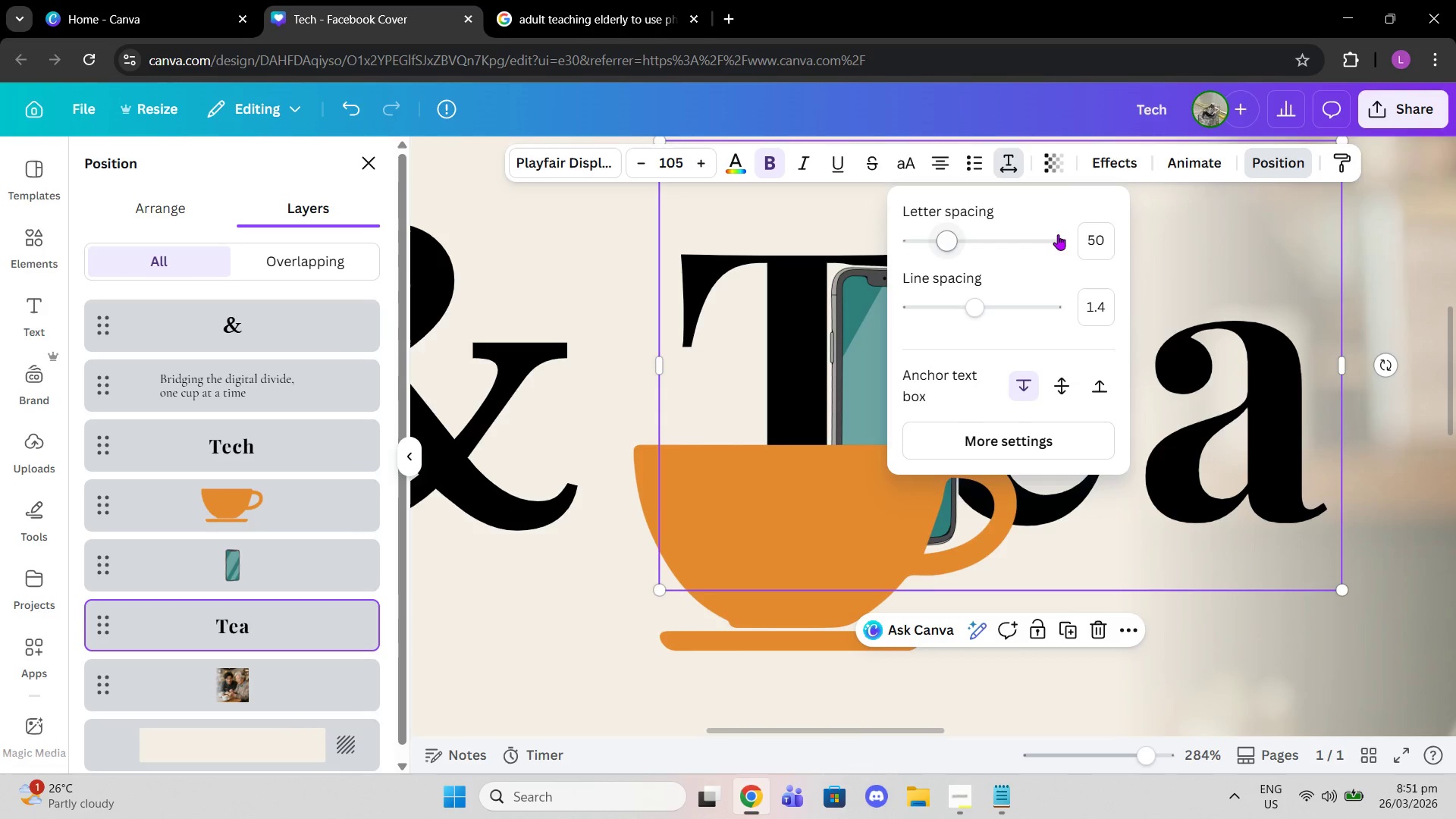 
left_click([1096, 236])
 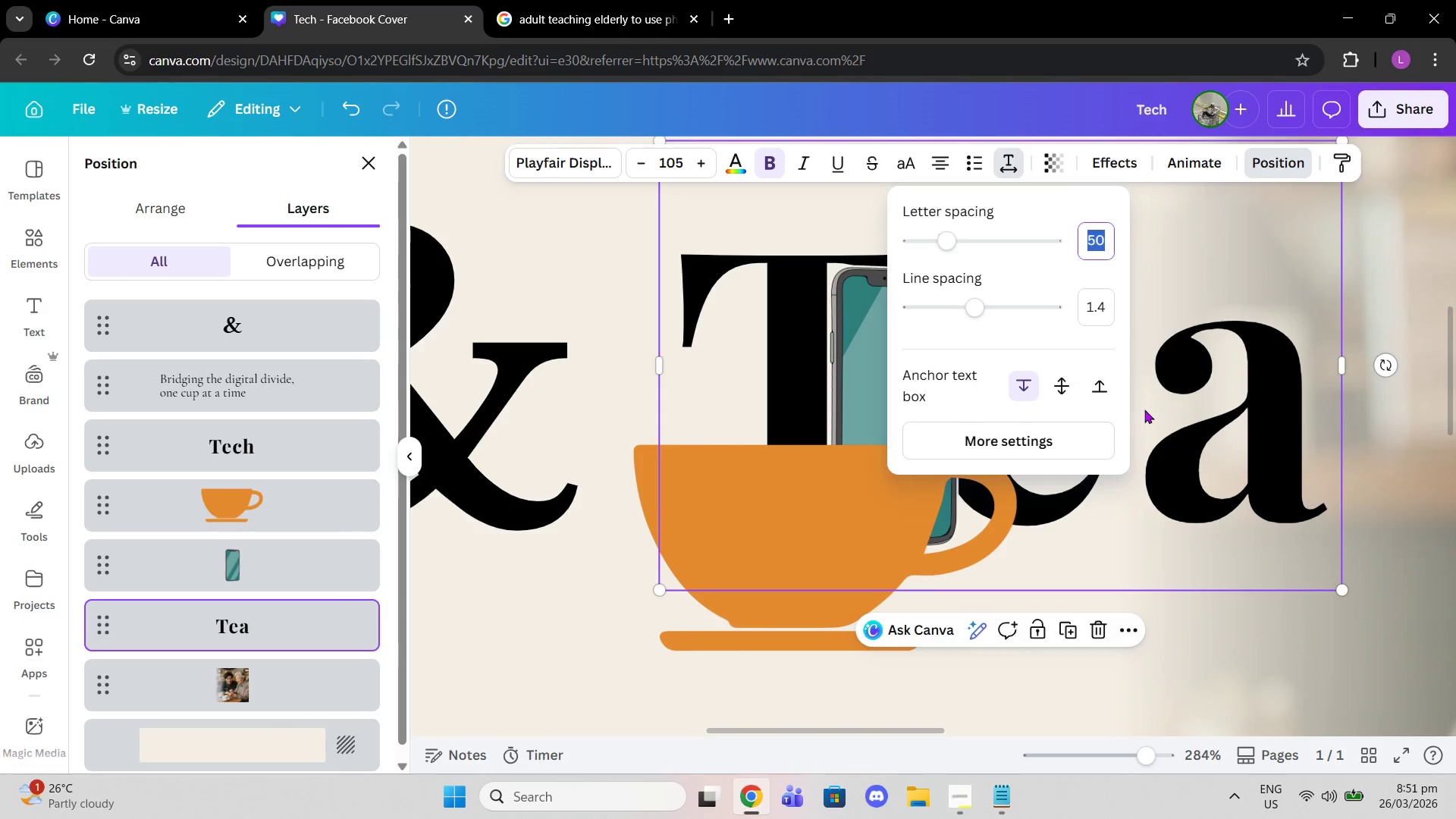 
key(0)
 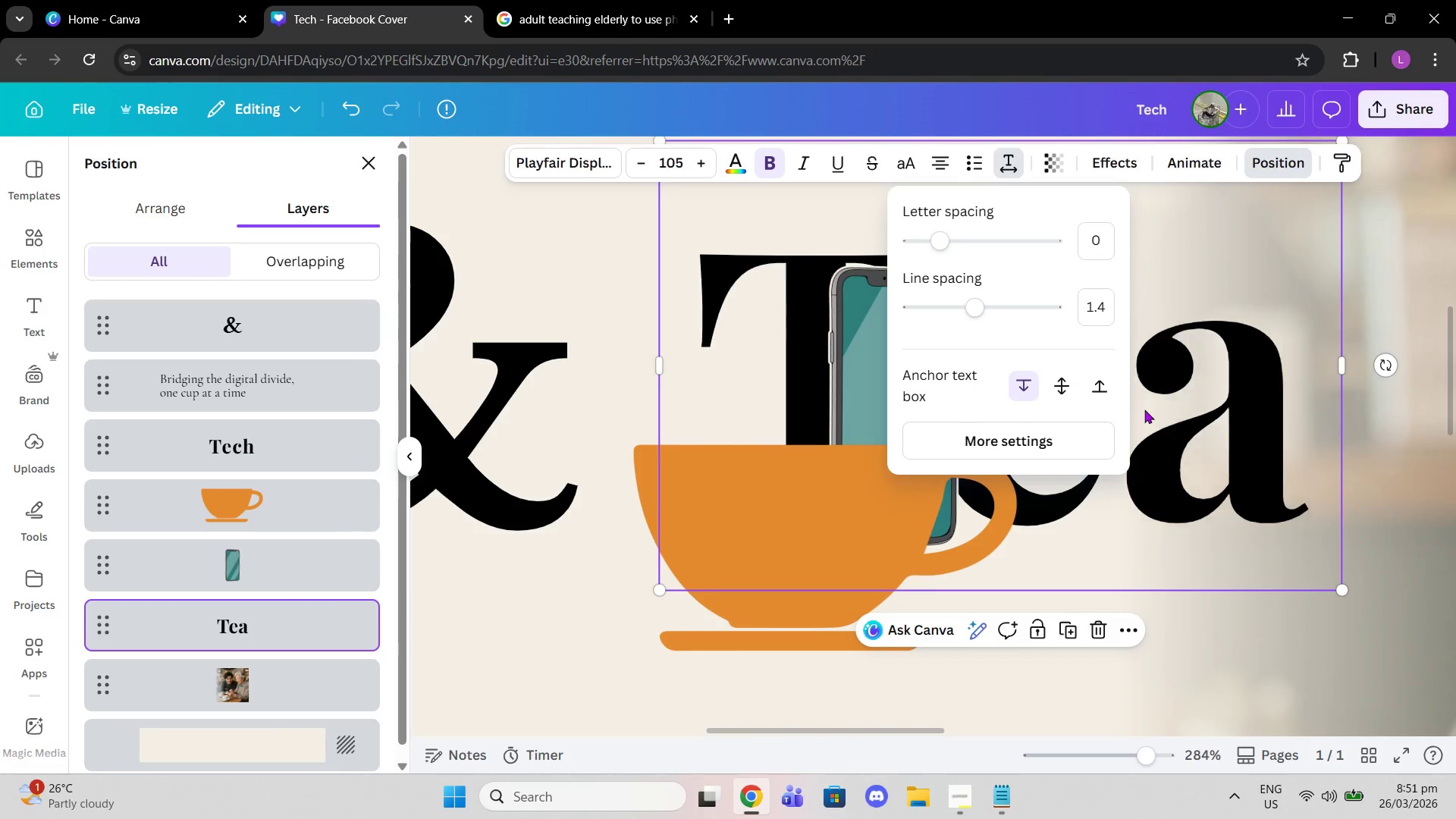 
key(Enter)
 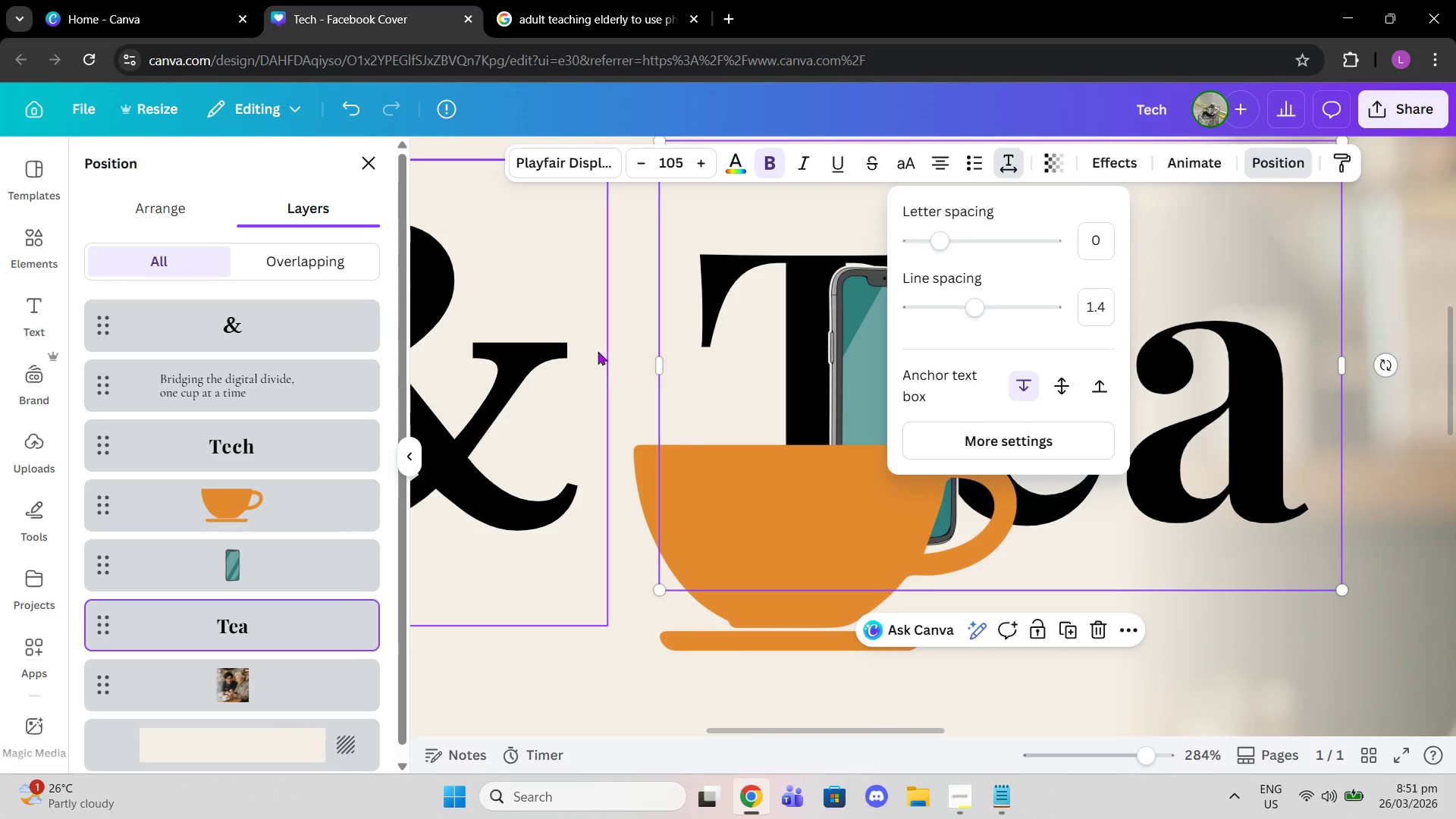 
left_click([535, 337])
 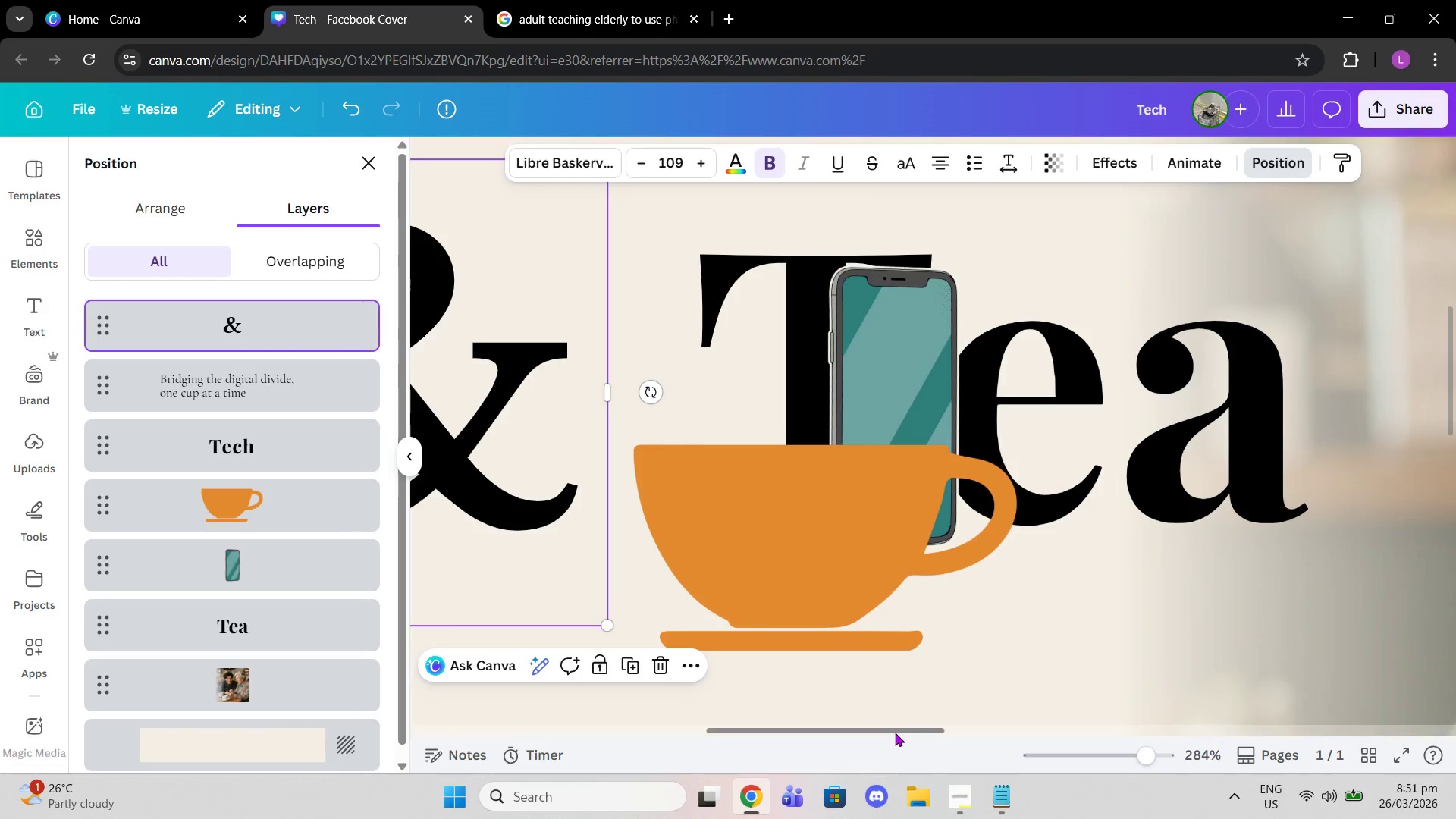 
left_click_drag(start_coordinate=[880, 731], to_coordinate=[329, 703])
 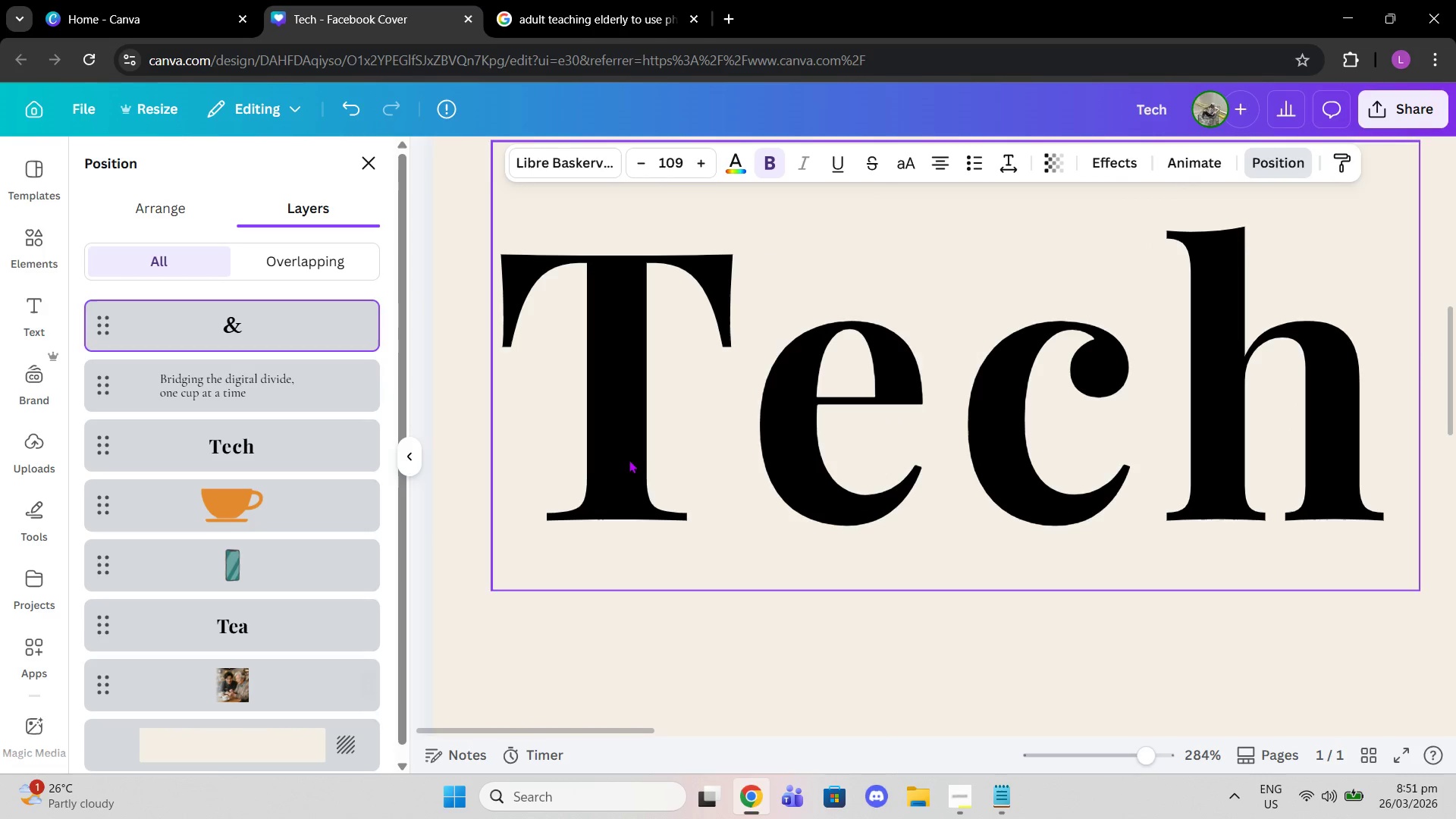 
left_click([629, 460])
 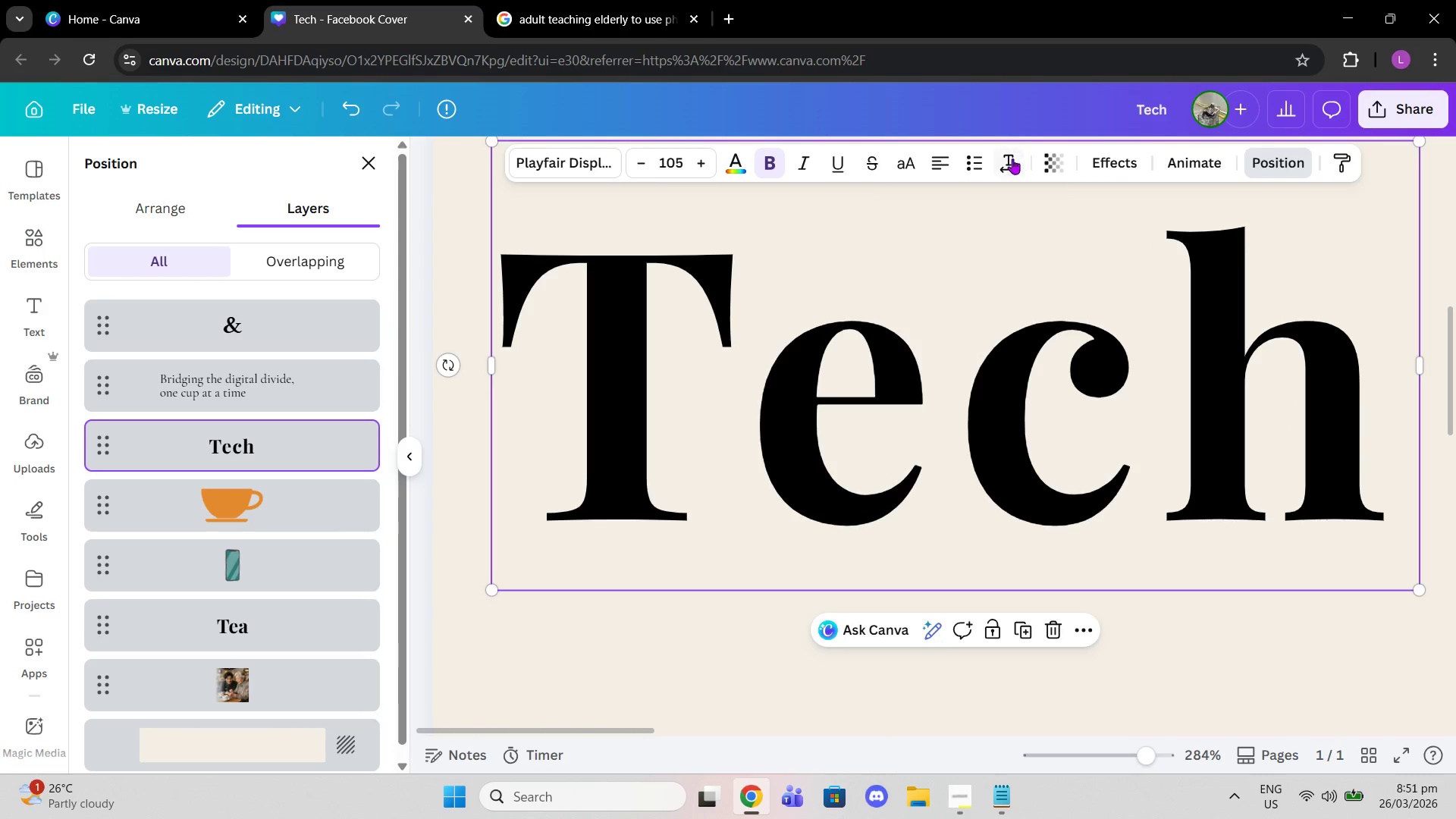 
left_click([1012, 162])
 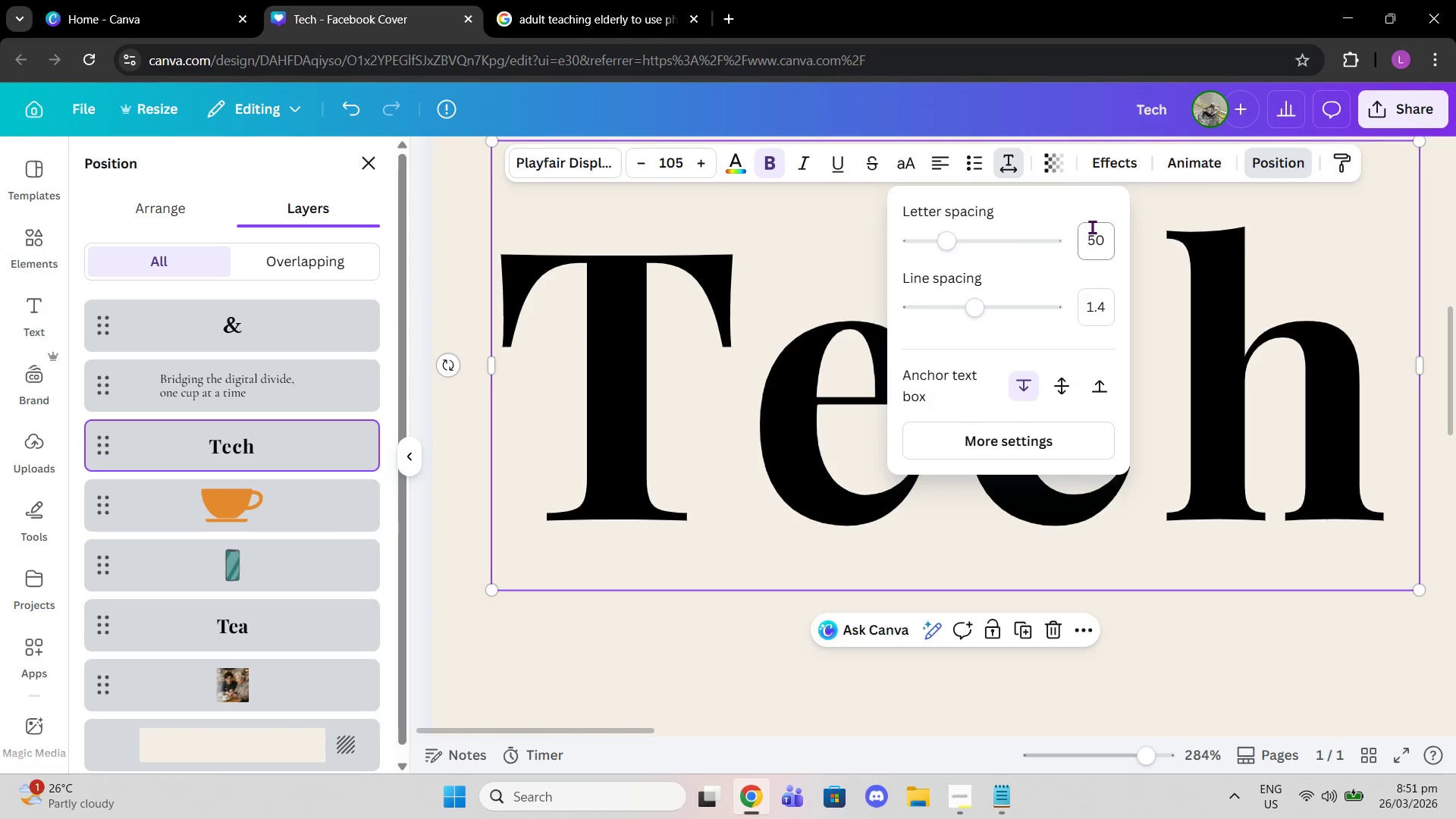 
left_click([1094, 227])
 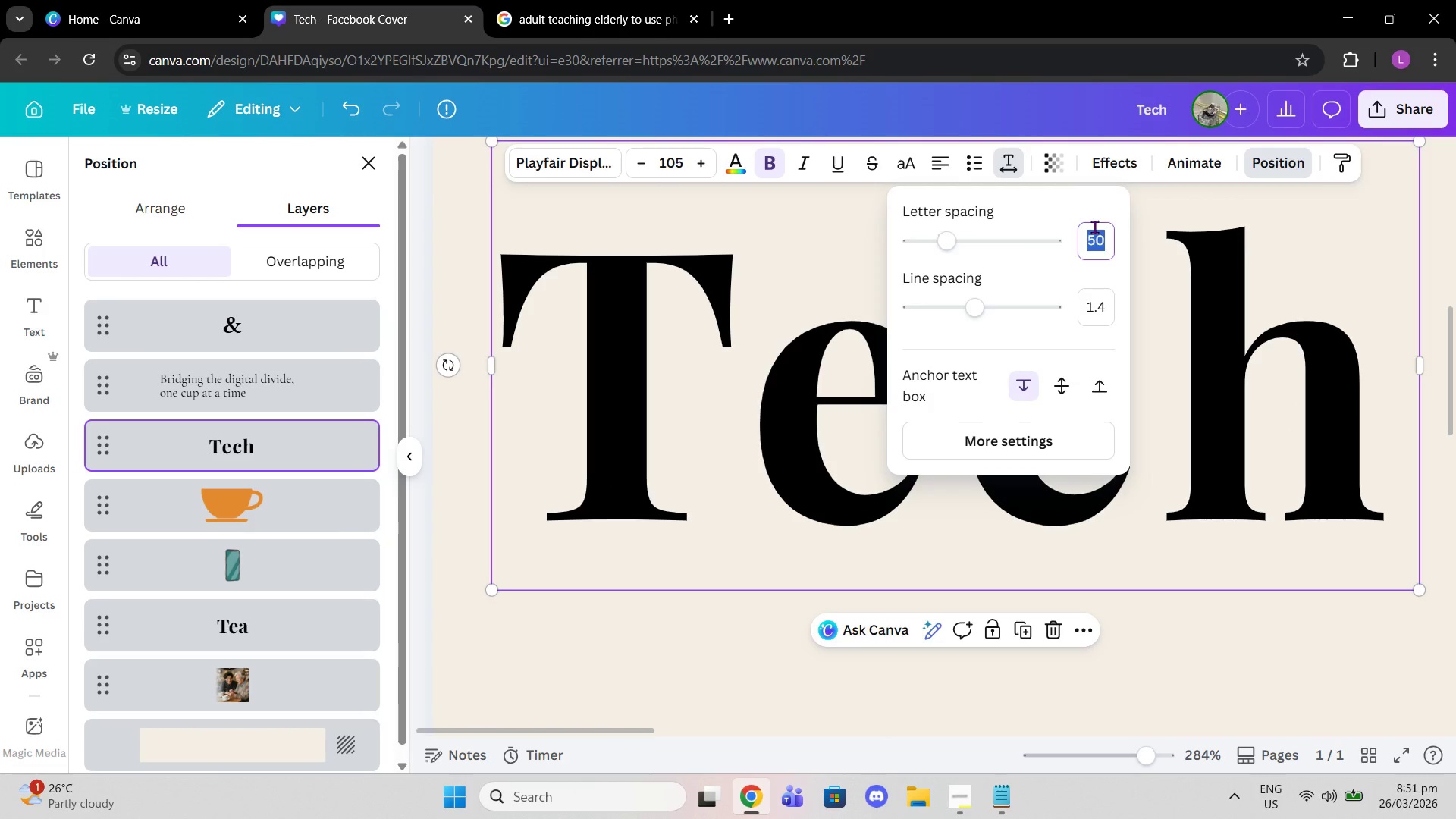 
key(0)
 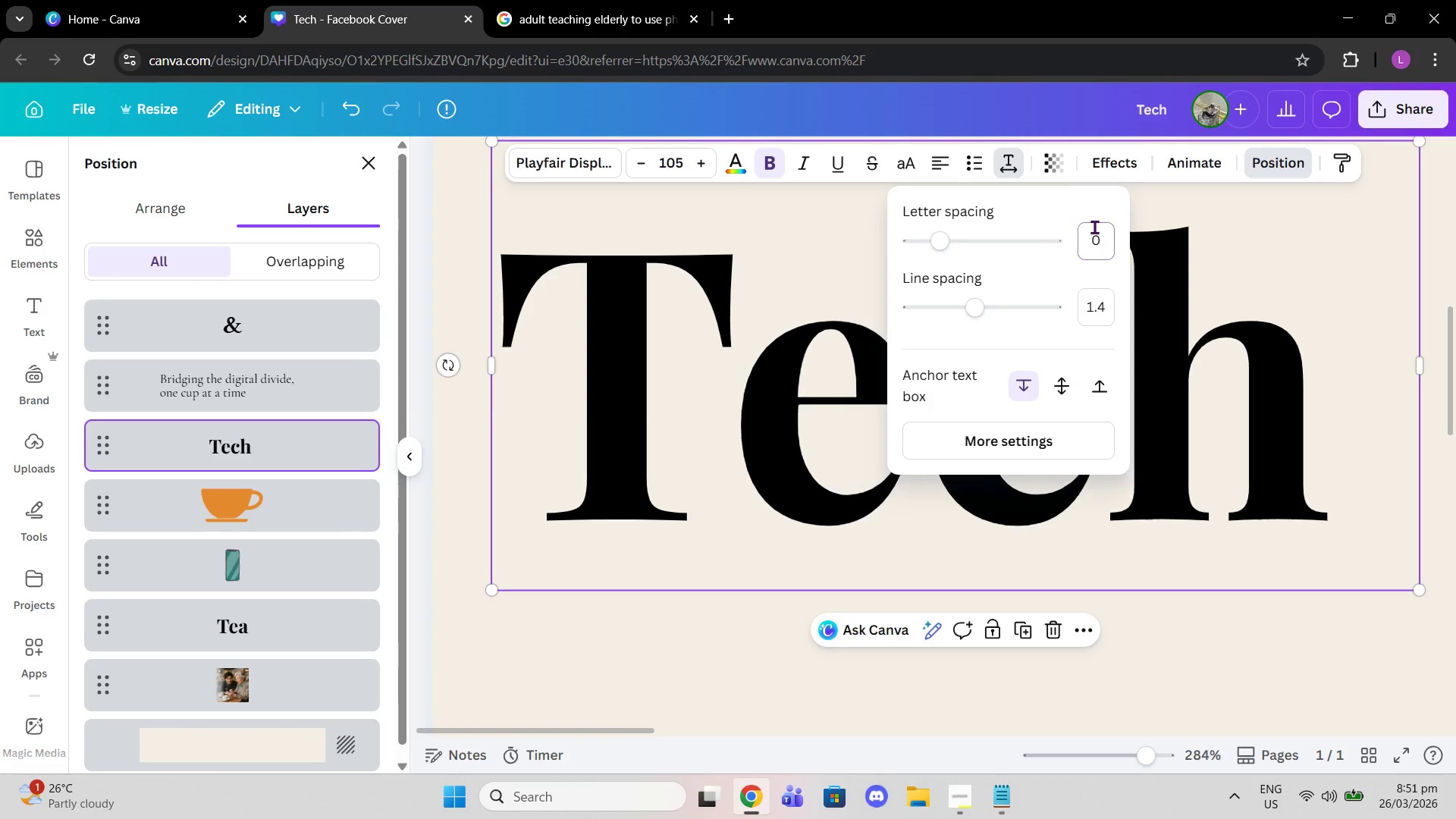 
key(Enter)
 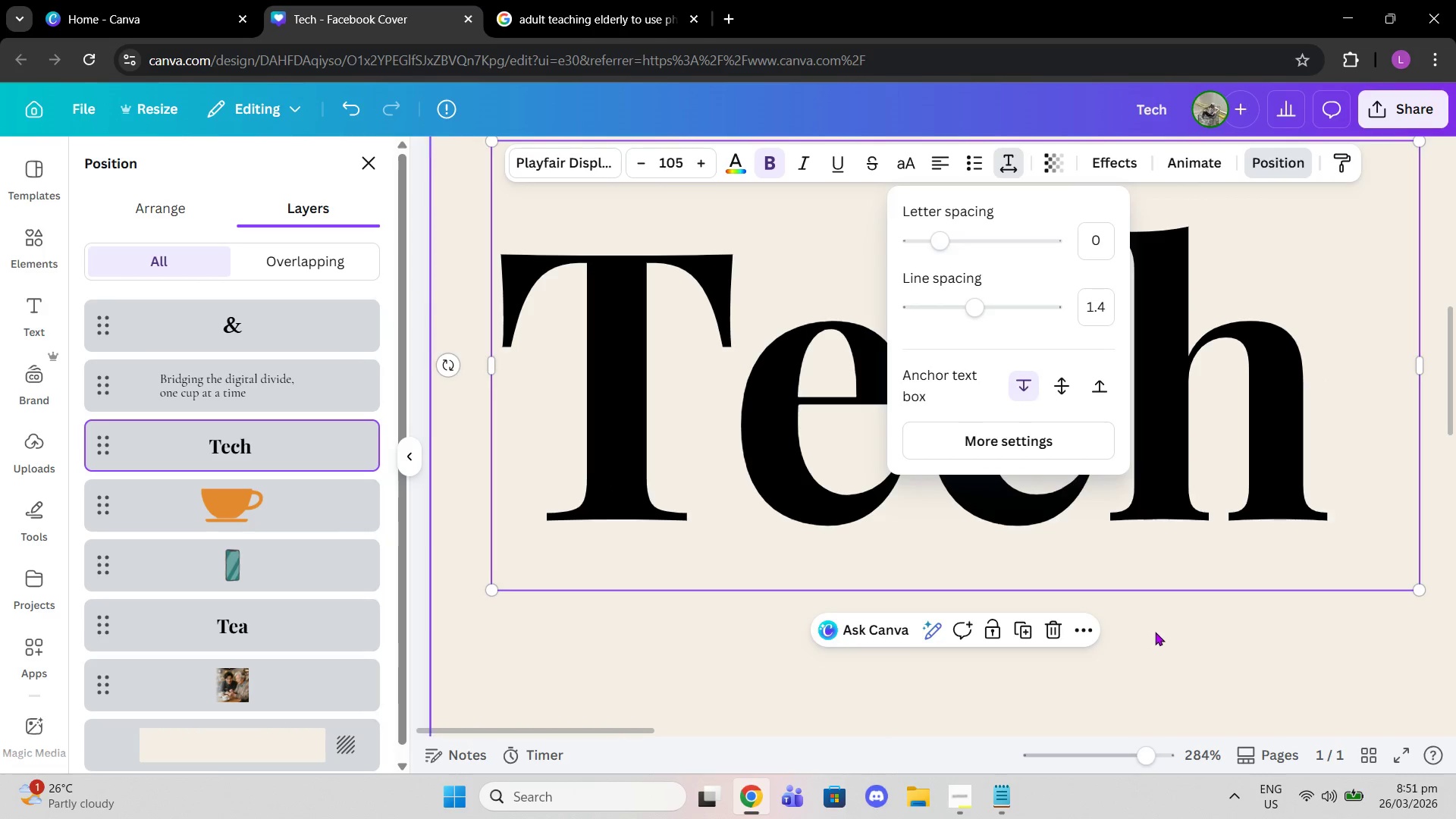 
left_click([1155, 632])
 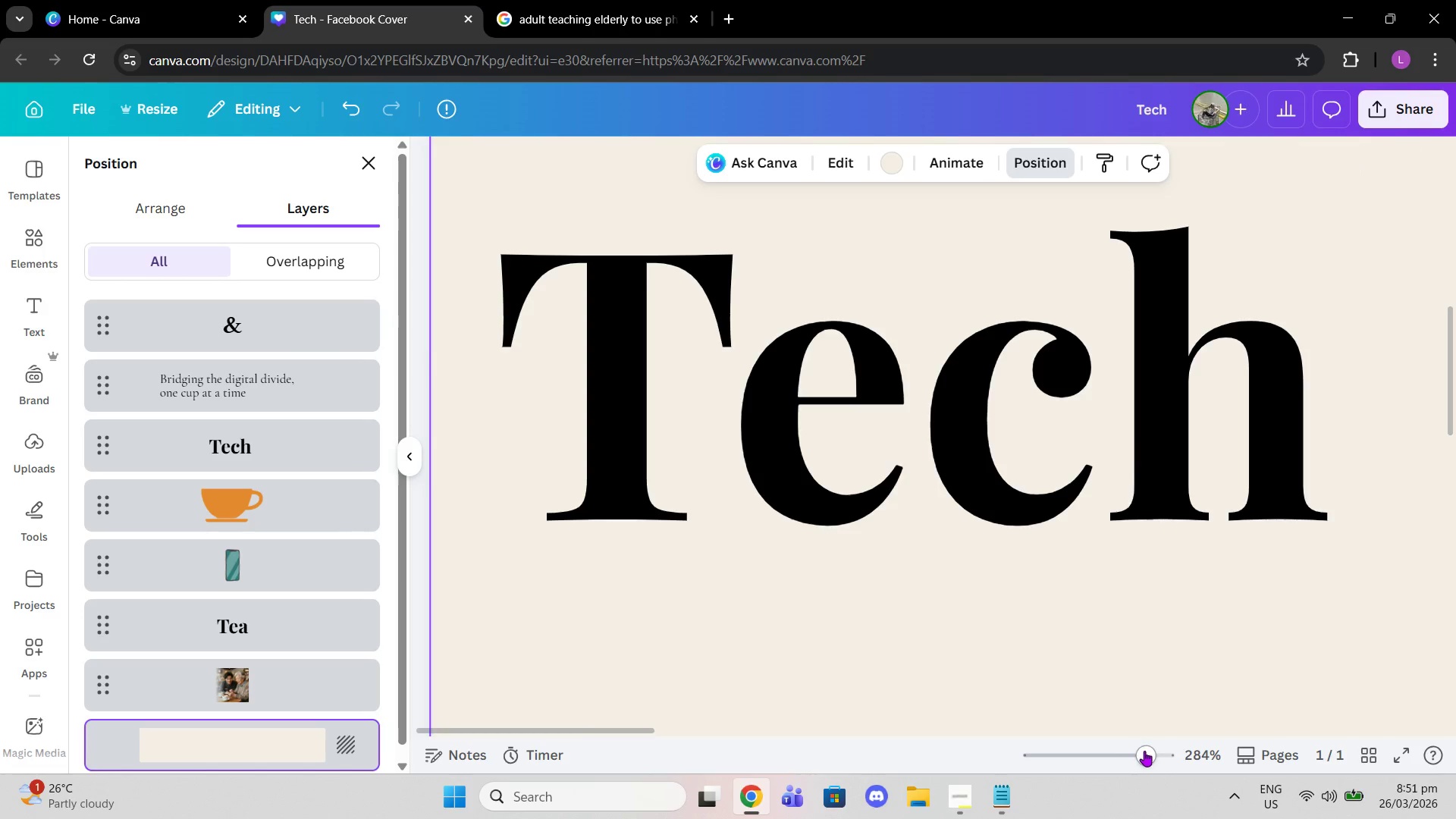 
left_click_drag(start_coordinate=[1148, 755], to_coordinate=[1079, 741])
 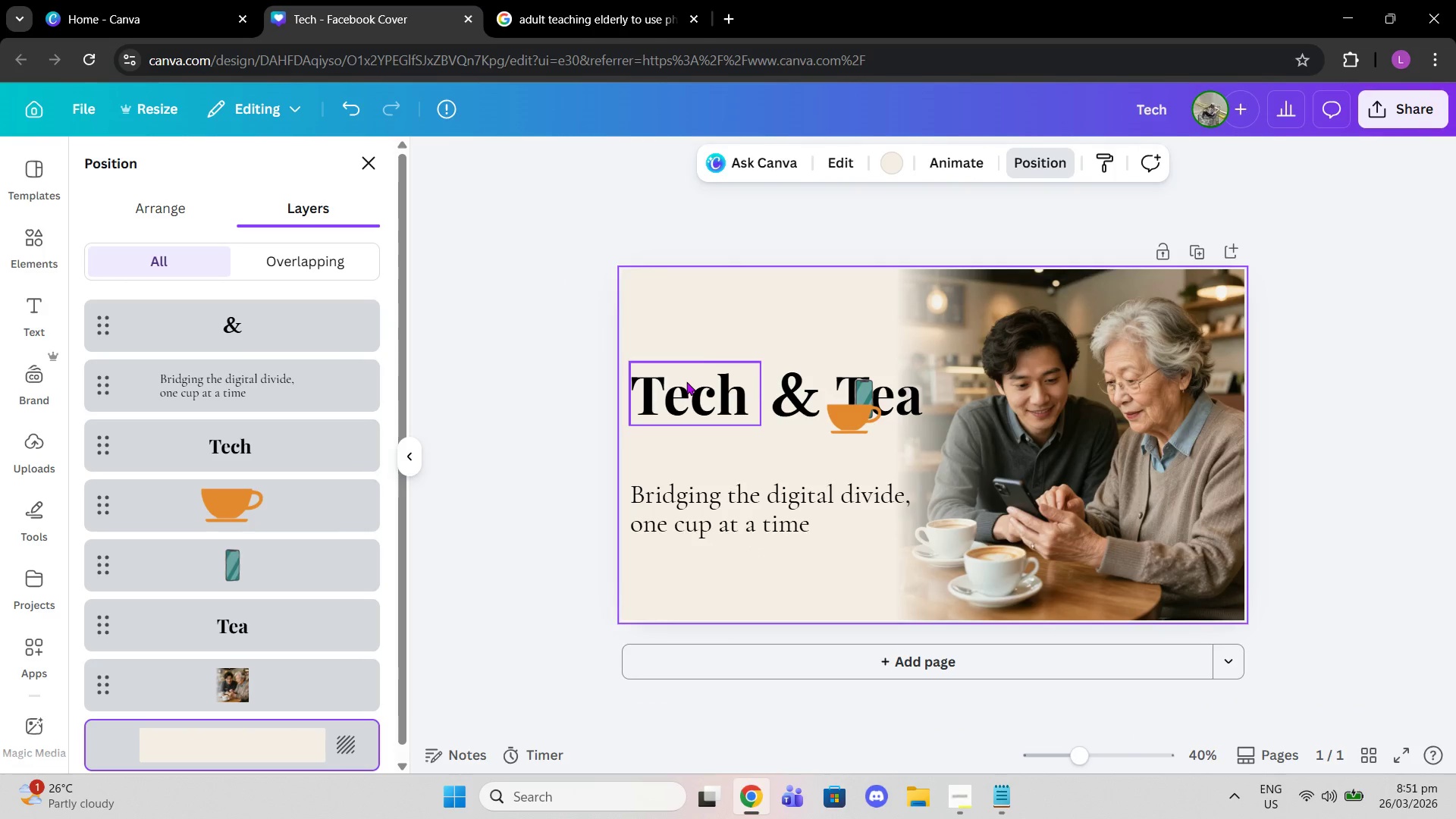 
left_click([686, 381])
 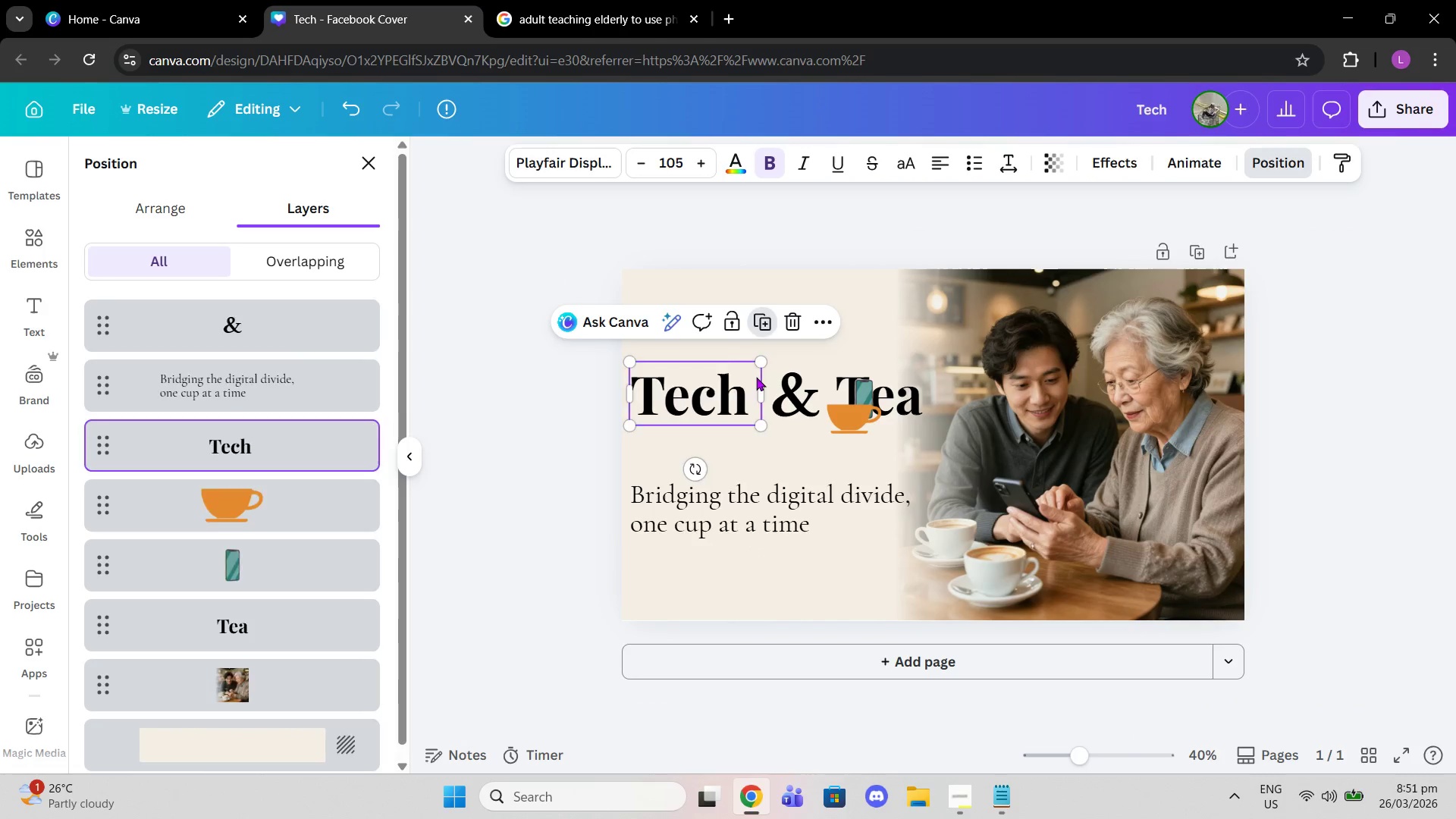 
left_click_drag(start_coordinate=[729, 394], to_coordinate=[722, 441])
 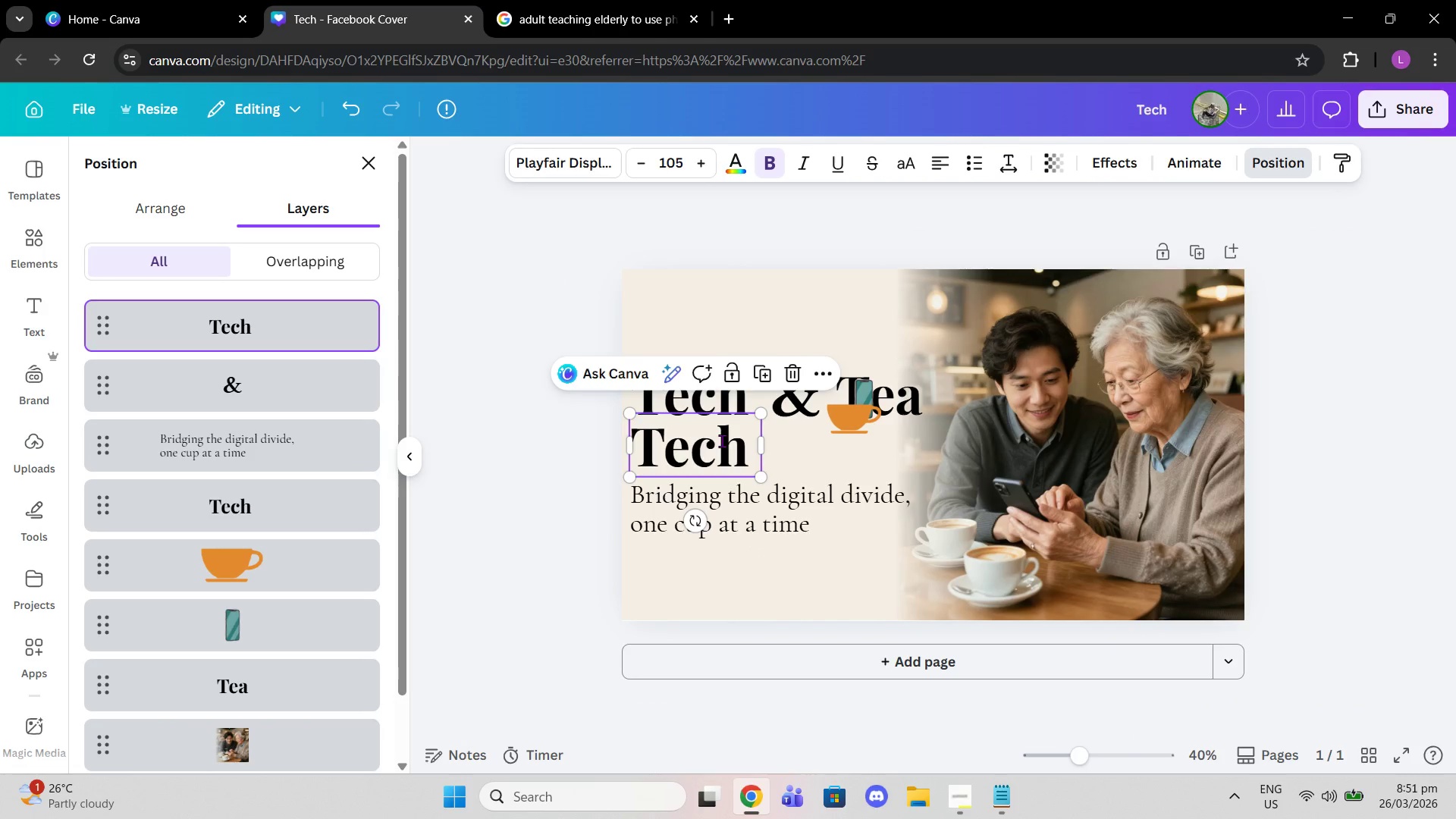 
double_click([722, 441])
 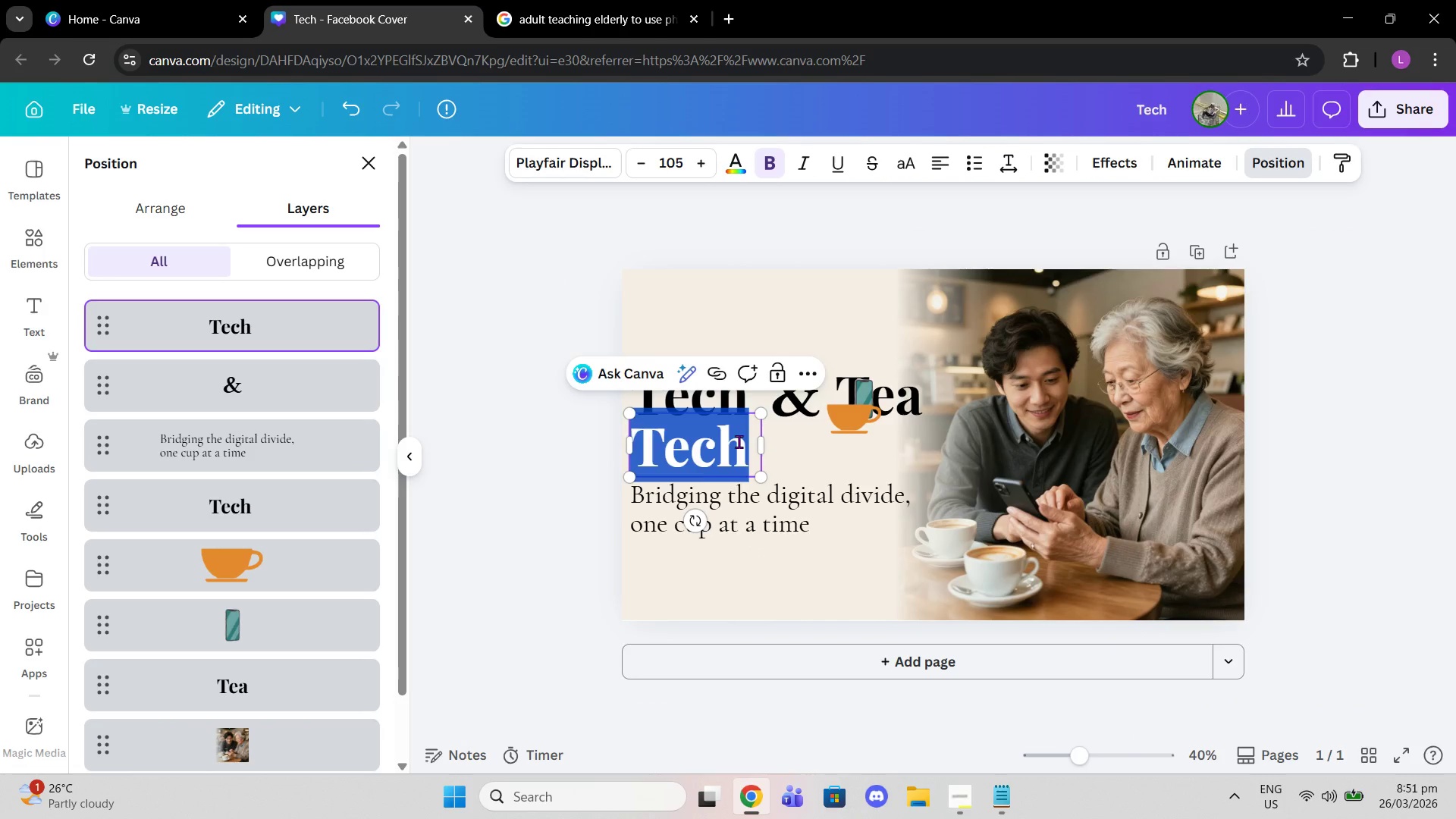 
left_click([739, 441])
 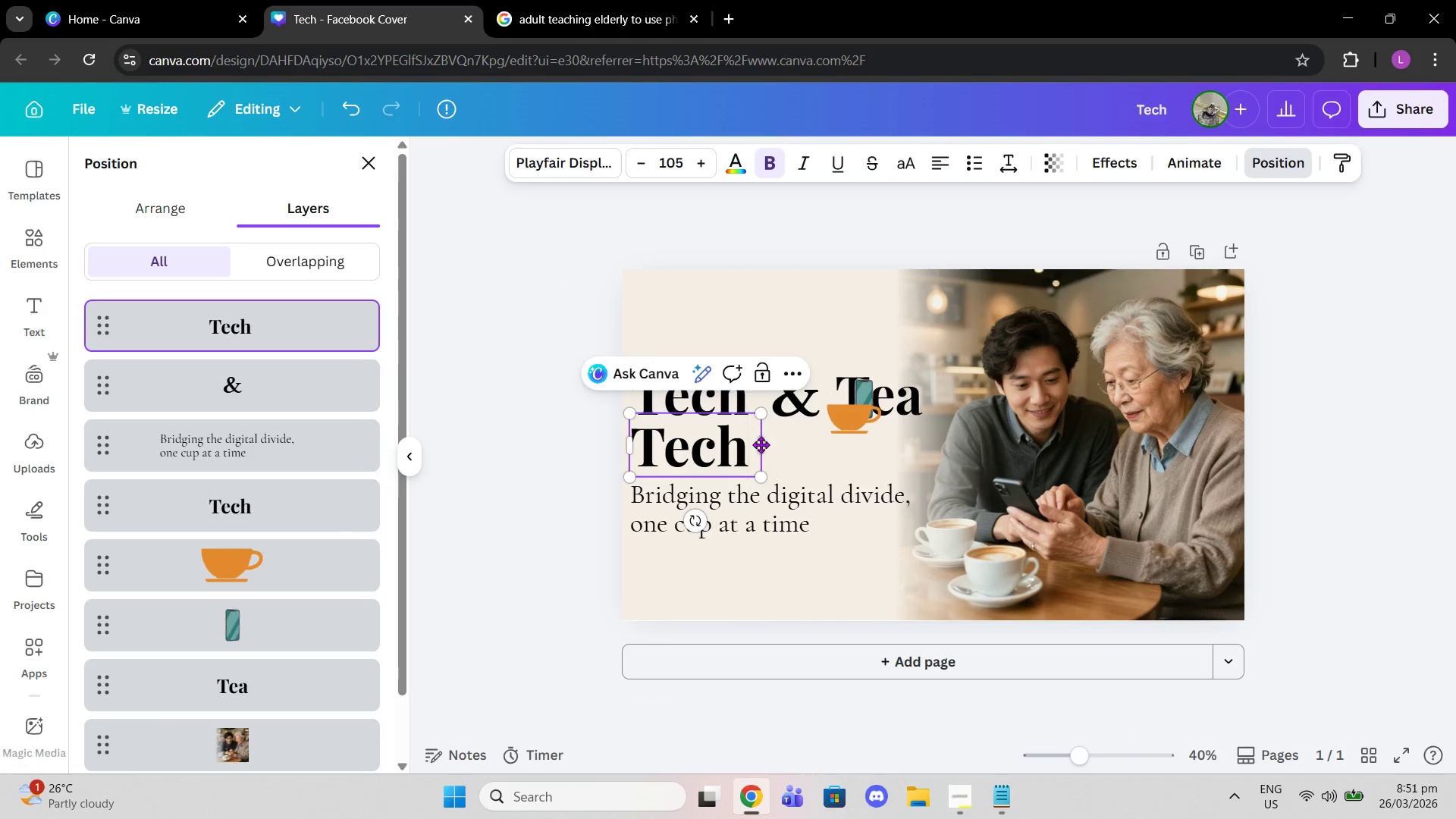 
type( & Teach)
 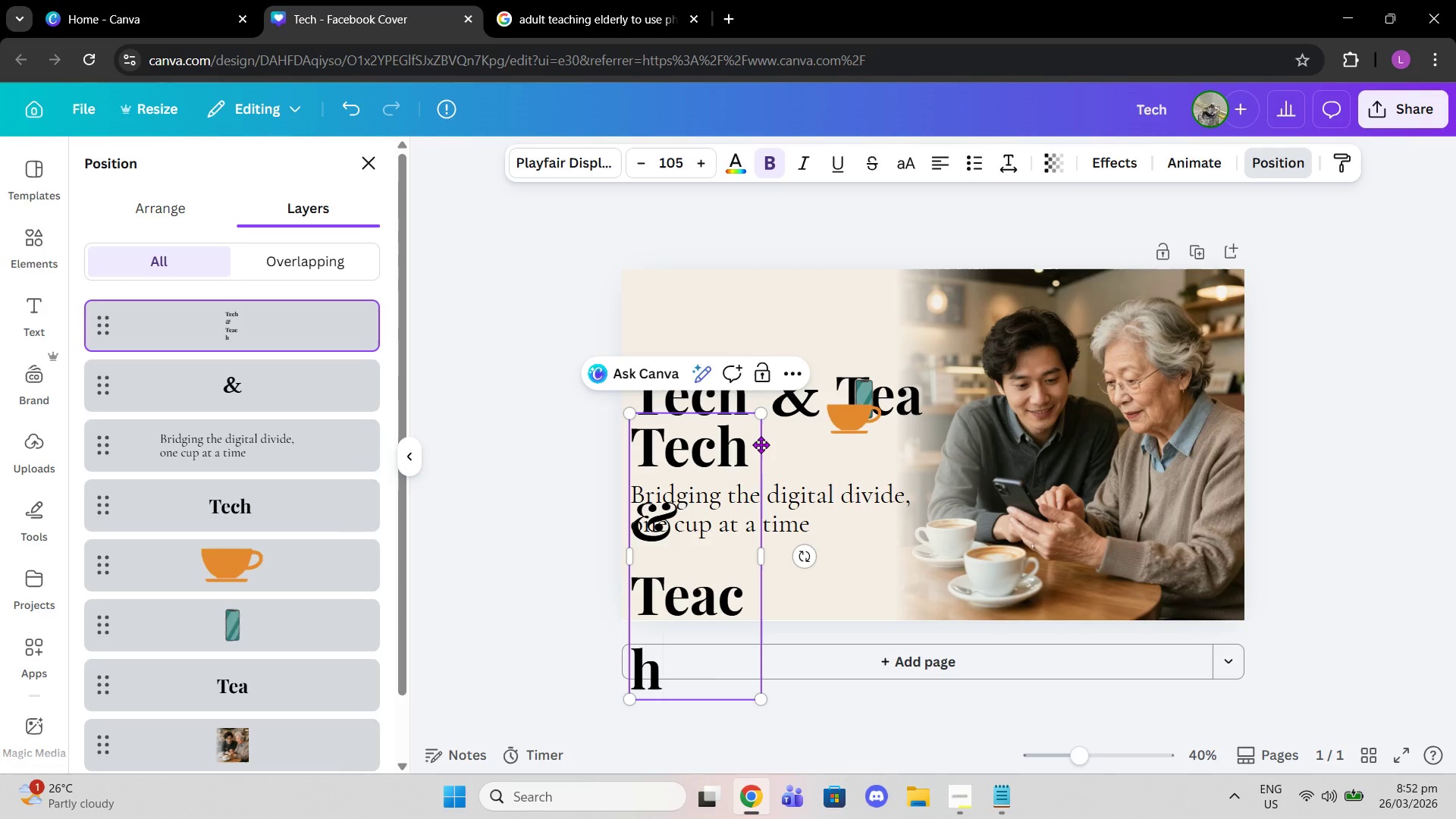 
left_click_drag(start_coordinate=[764, 544], to_coordinate=[973, 490])
 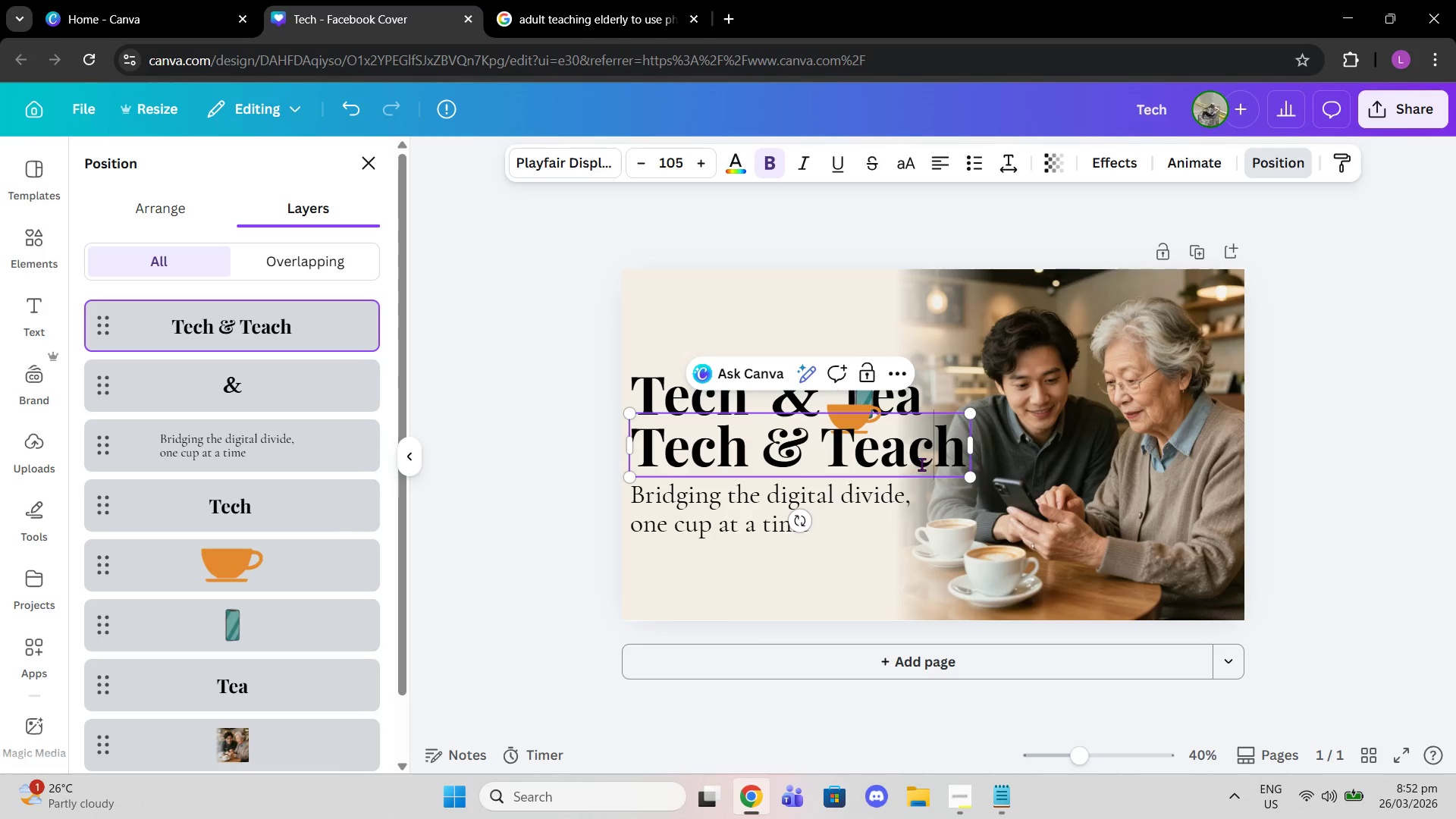 
left_click([921, 464])
 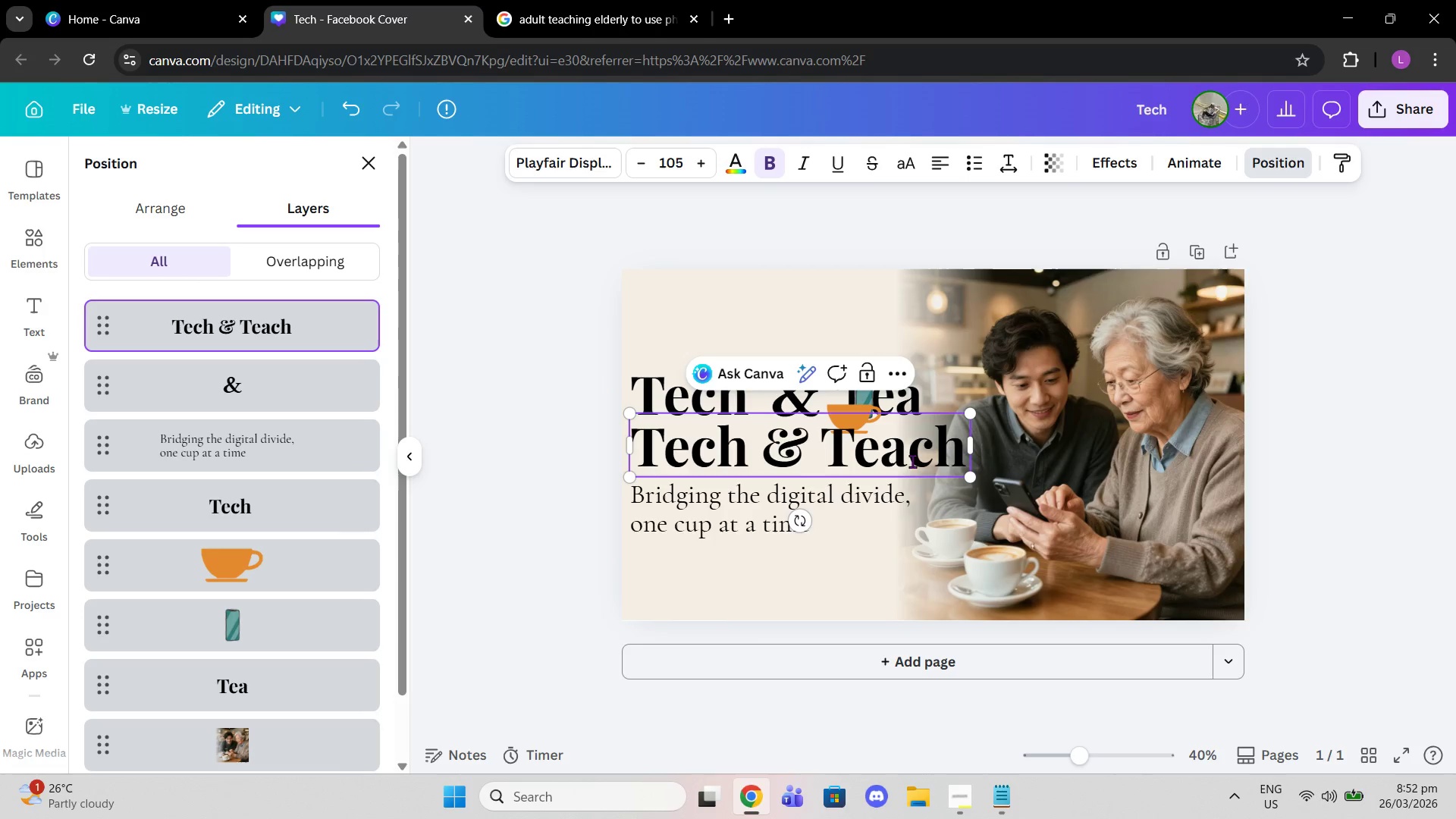 
left_click_drag(start_coordinate=[912, 461], to_coordinate=[957, 457])
 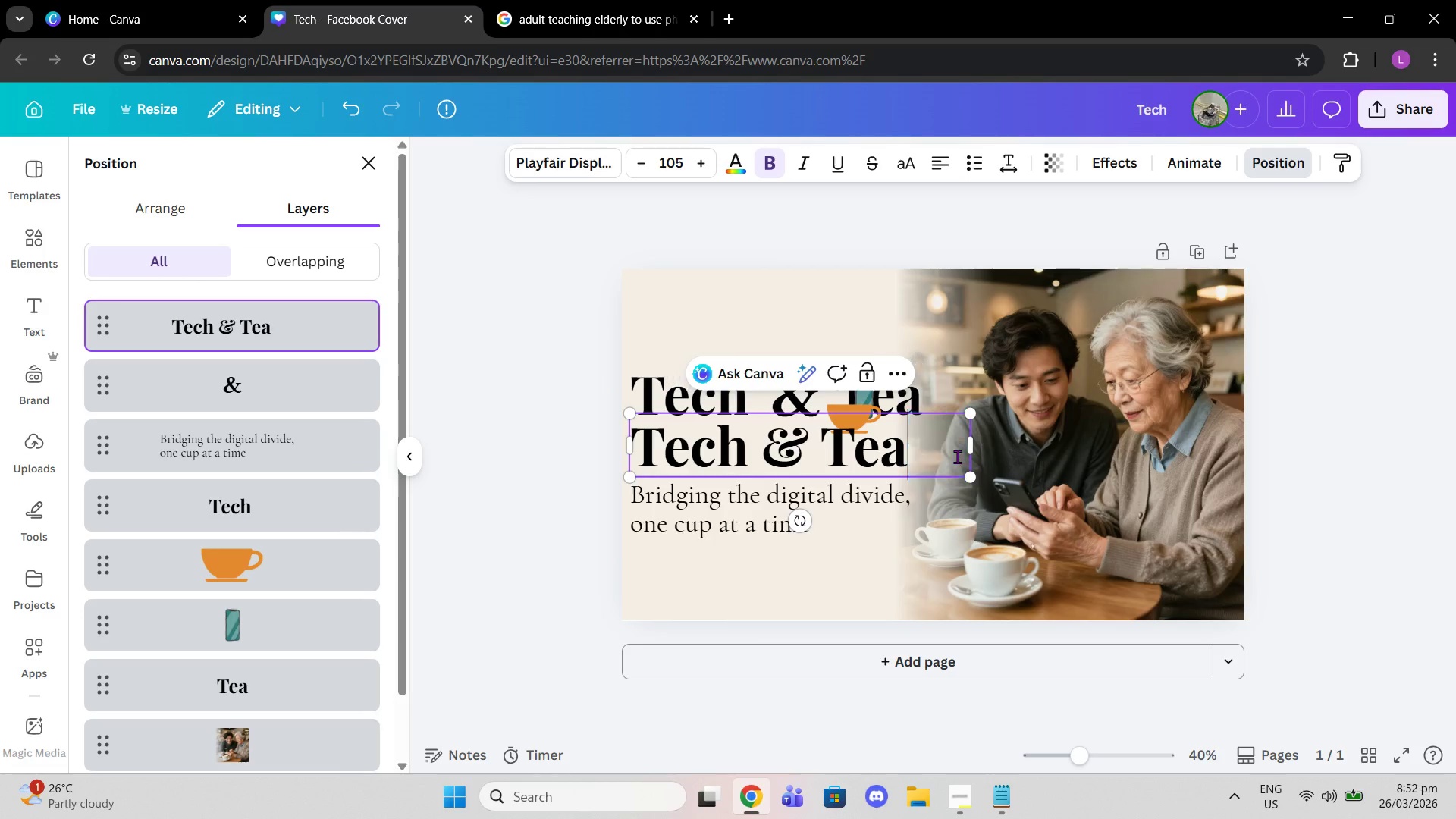 
key(Backspace)
 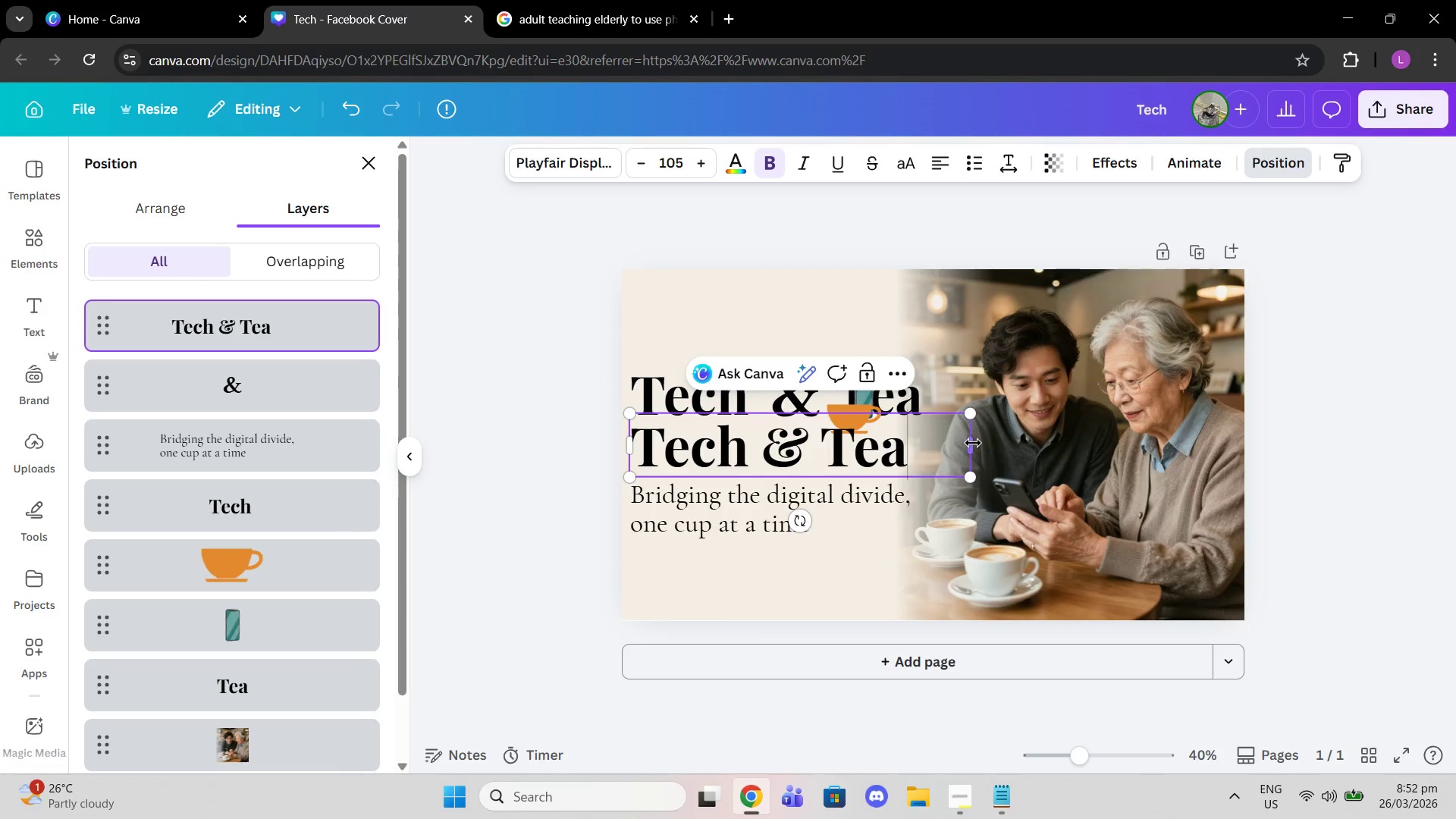 
left_click_drag(start_coordinate=[972, 443], to_coordinate=[909, 430])
 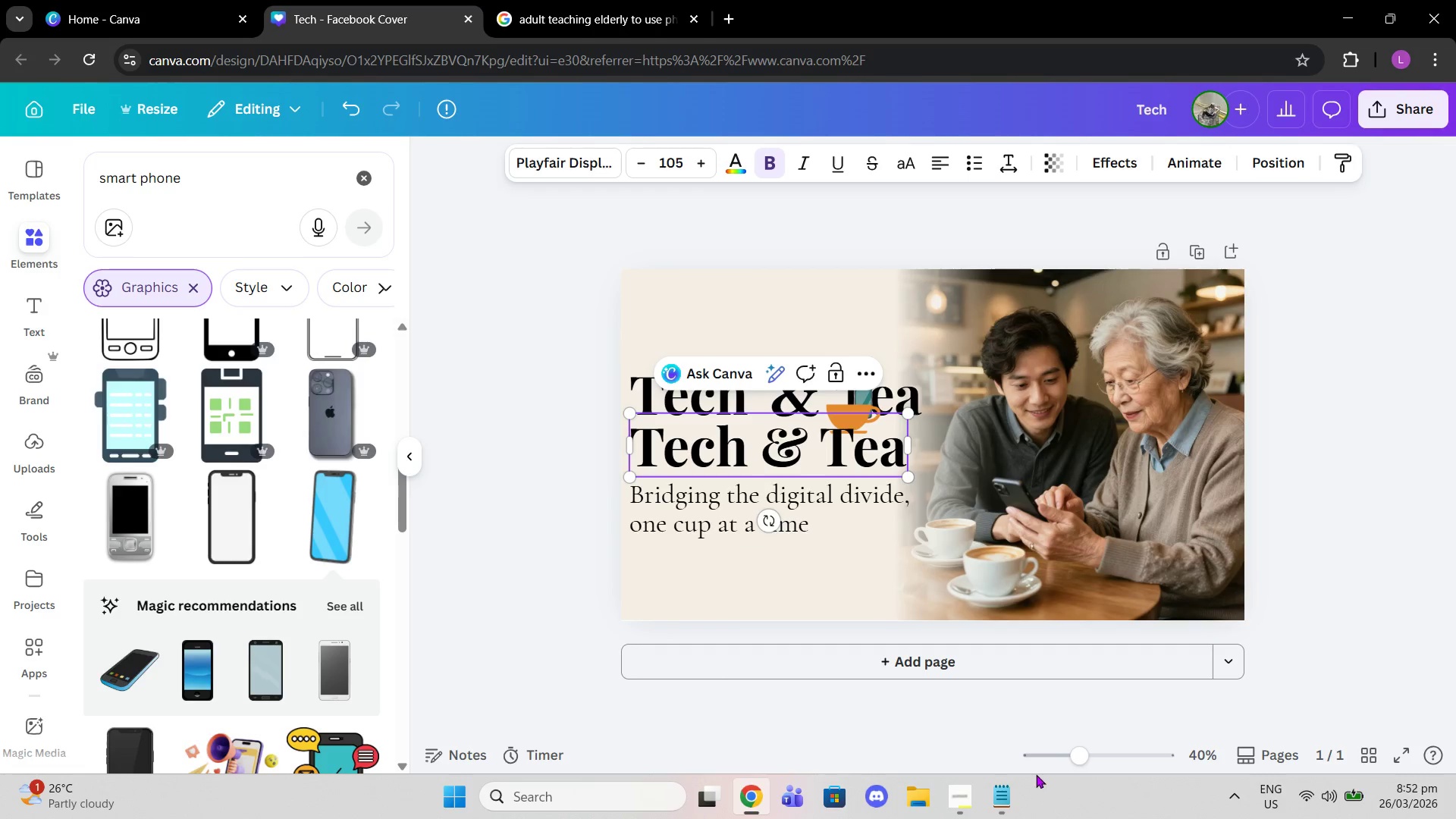 
left_click_drag(start_coordinate=[1068, 749], to_coordinate=[1107, 750])
 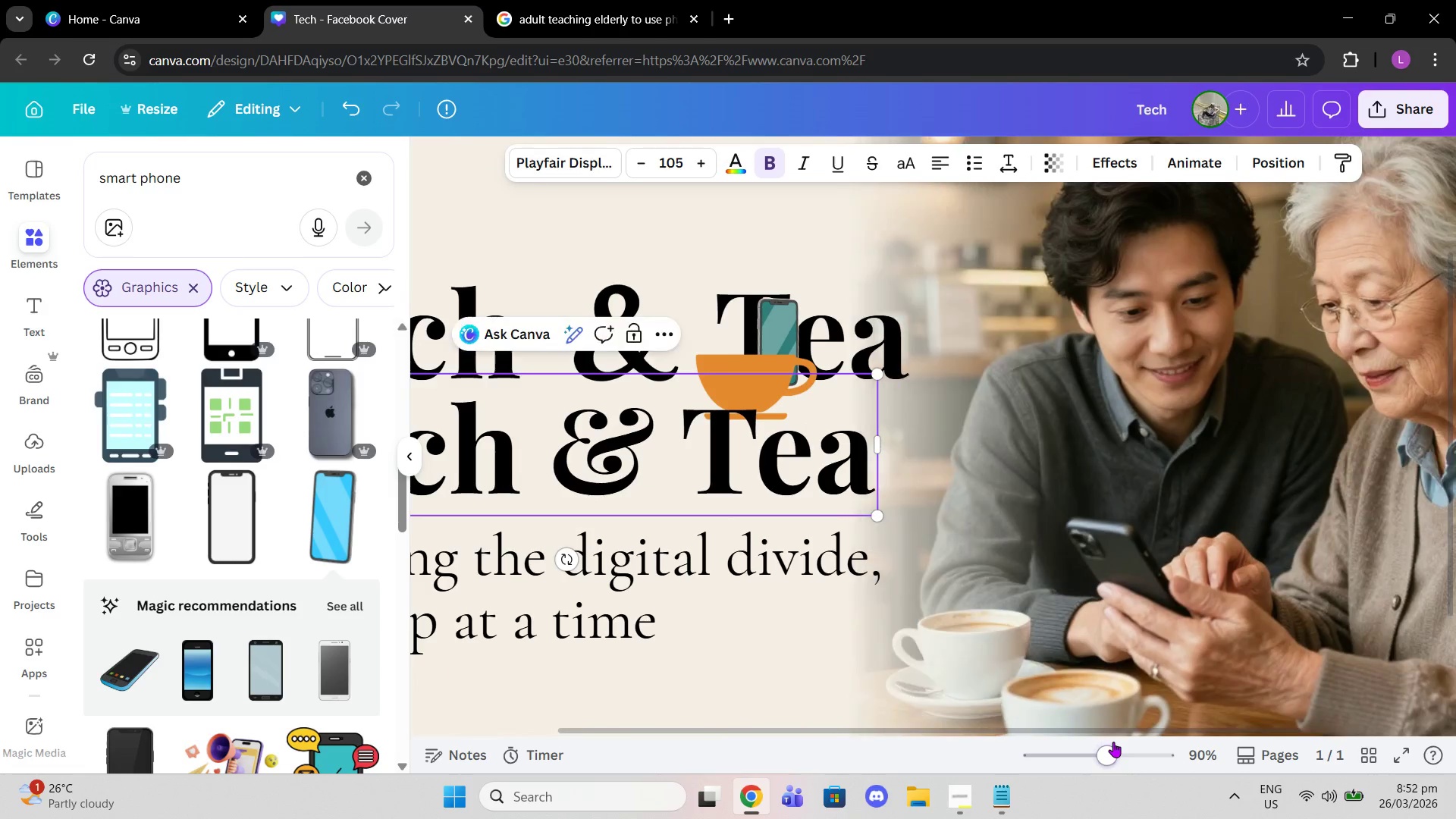 
scroll: coordinate [1113, 741], scroll_direction: up, amount: 2.0
 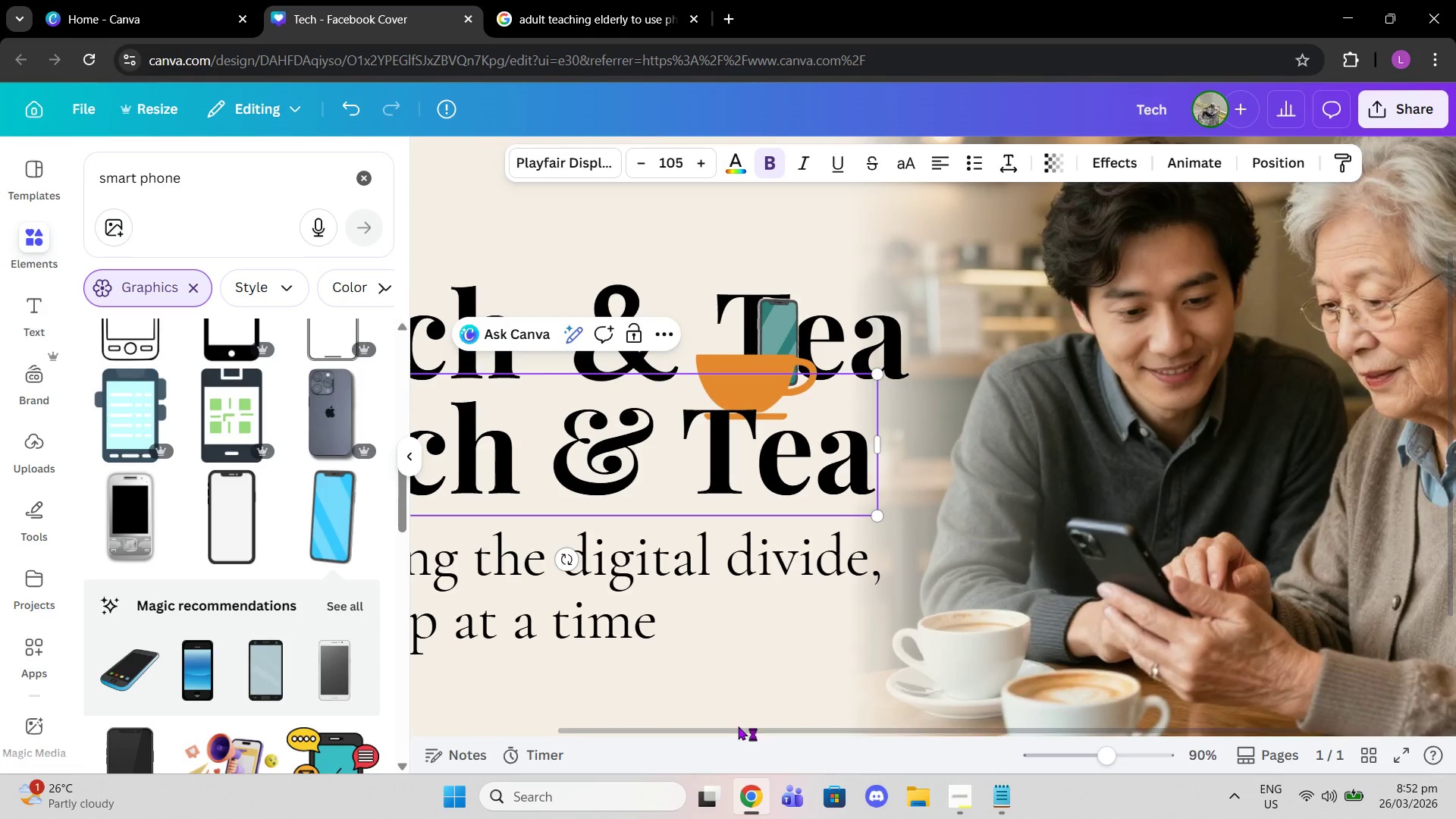 
left_click_drag(start_coordinate=[738, 726], to_coordinate=[623, 721])
 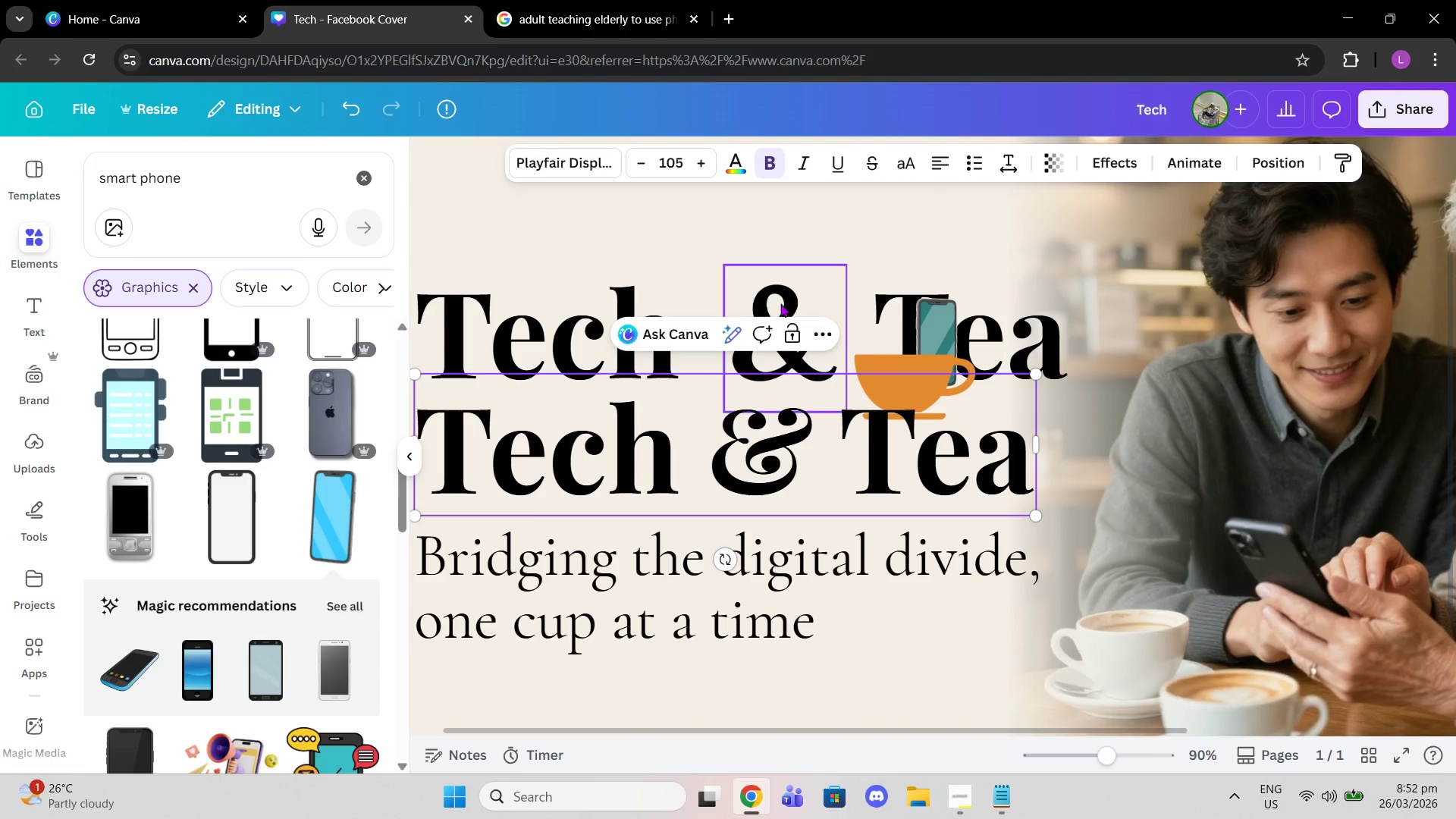 
left_click_drag(start_coordinate=[781, 303], to_coordinate=[764, 306])
 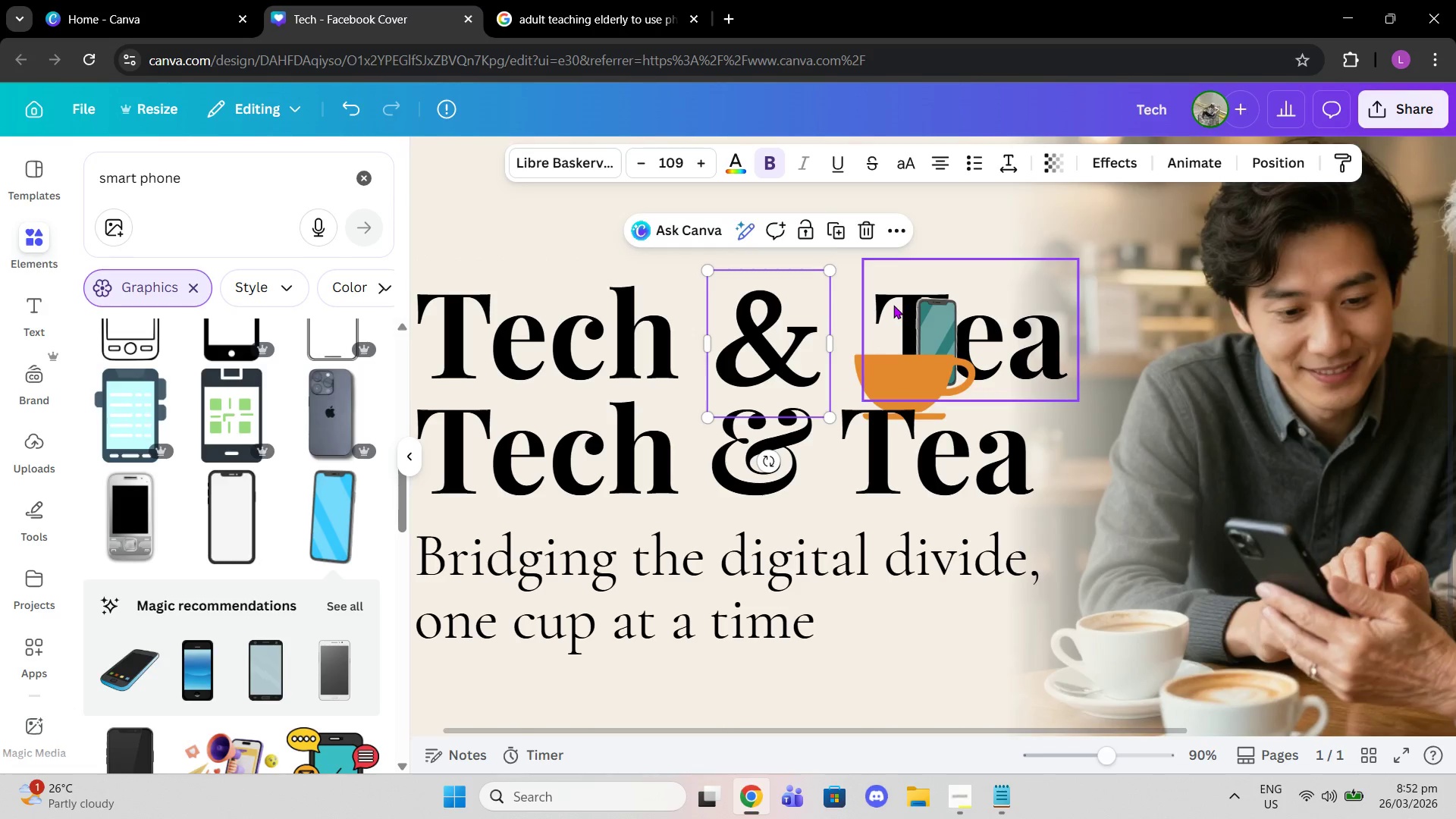 
left_click_drag(start_coordinate=[893, 305], to_coordinate=[866, 305])
 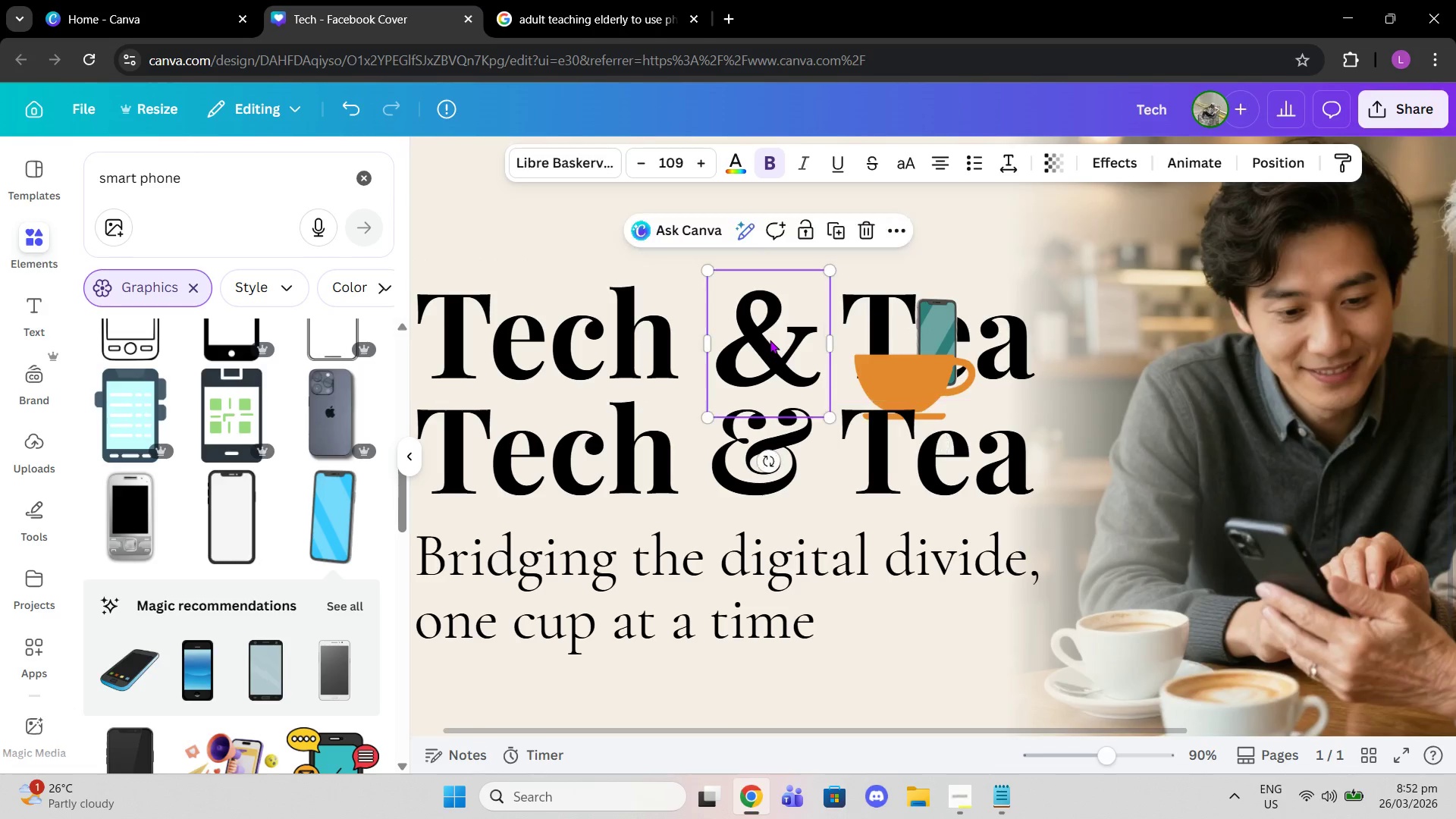 
left_click_drag(start_coordinate=[770, 340], to_coordinate=[766, 337])
 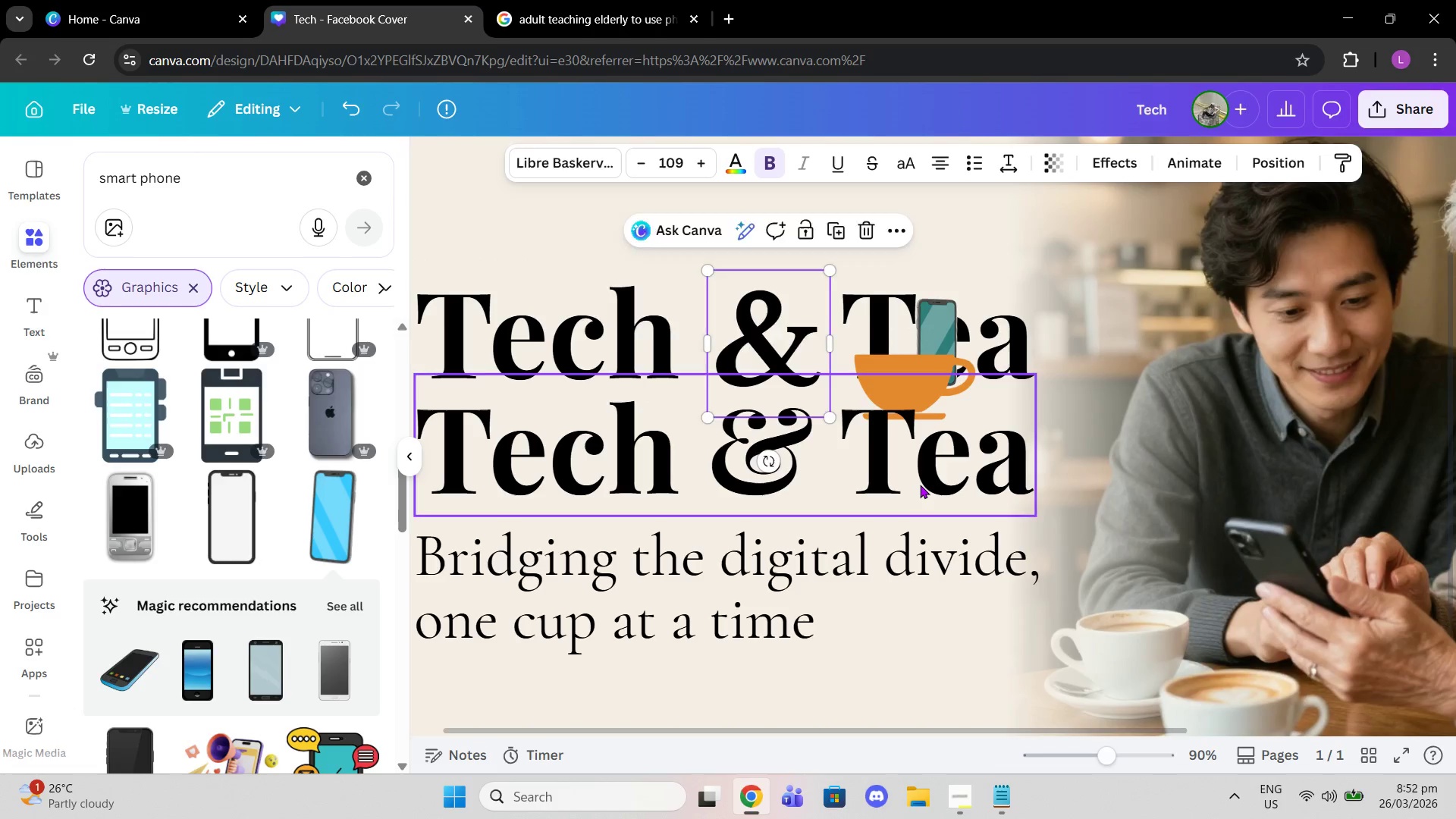 
left_click([920, 485])
 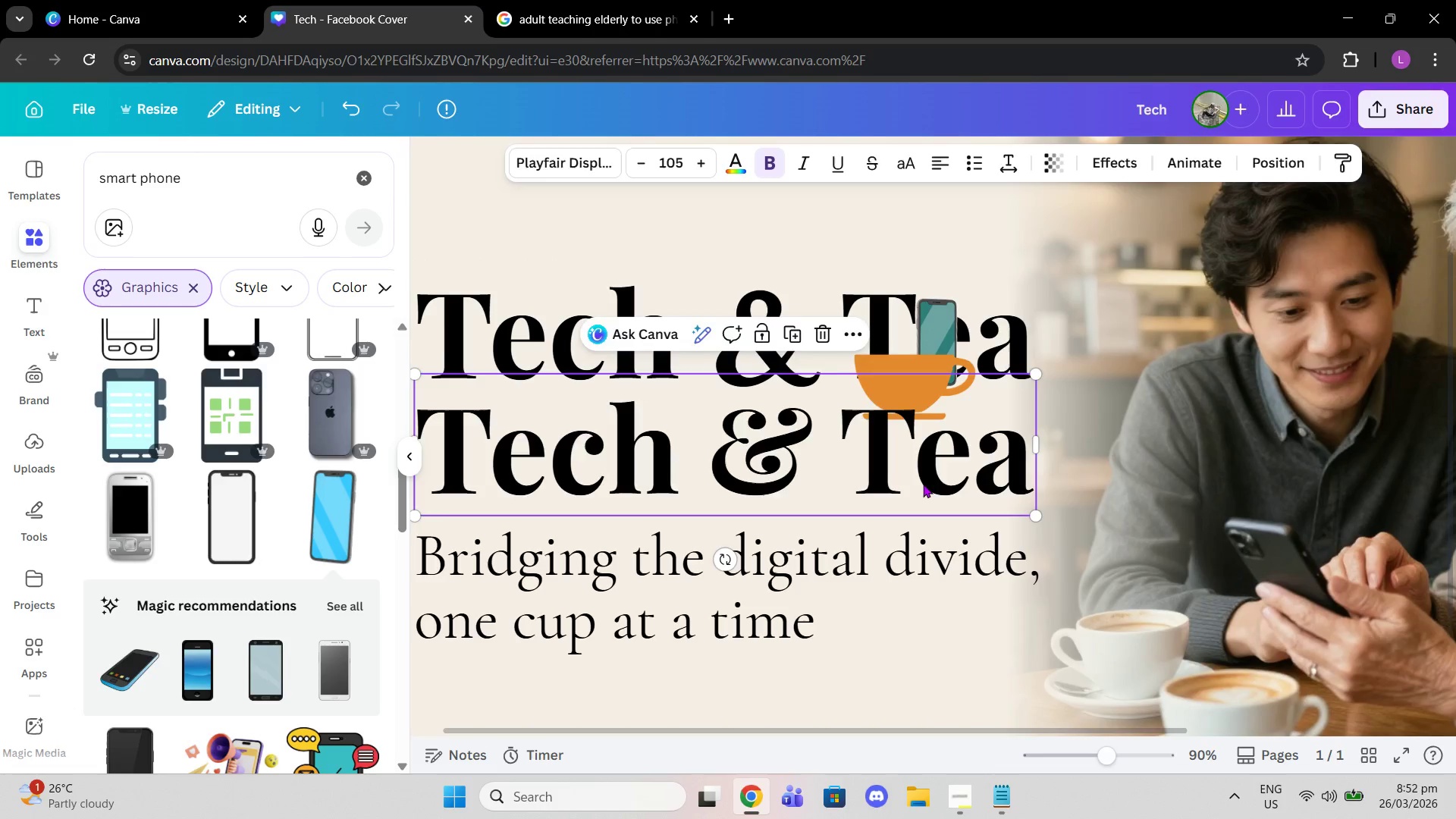 
key(Delete)
 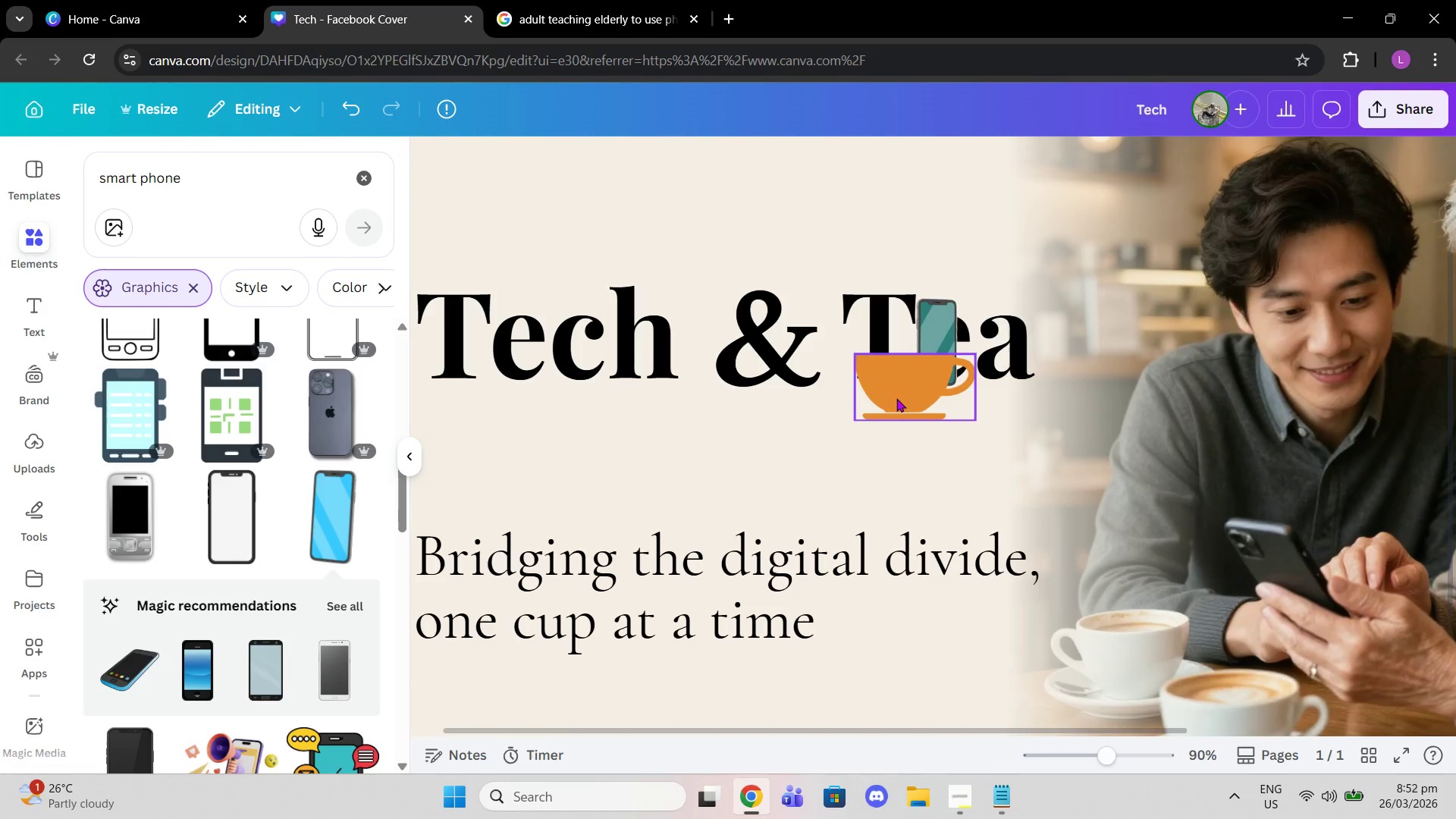 
left_click_drag(start_coordinate=[896, 398], to_coordinate=[871, 406])
 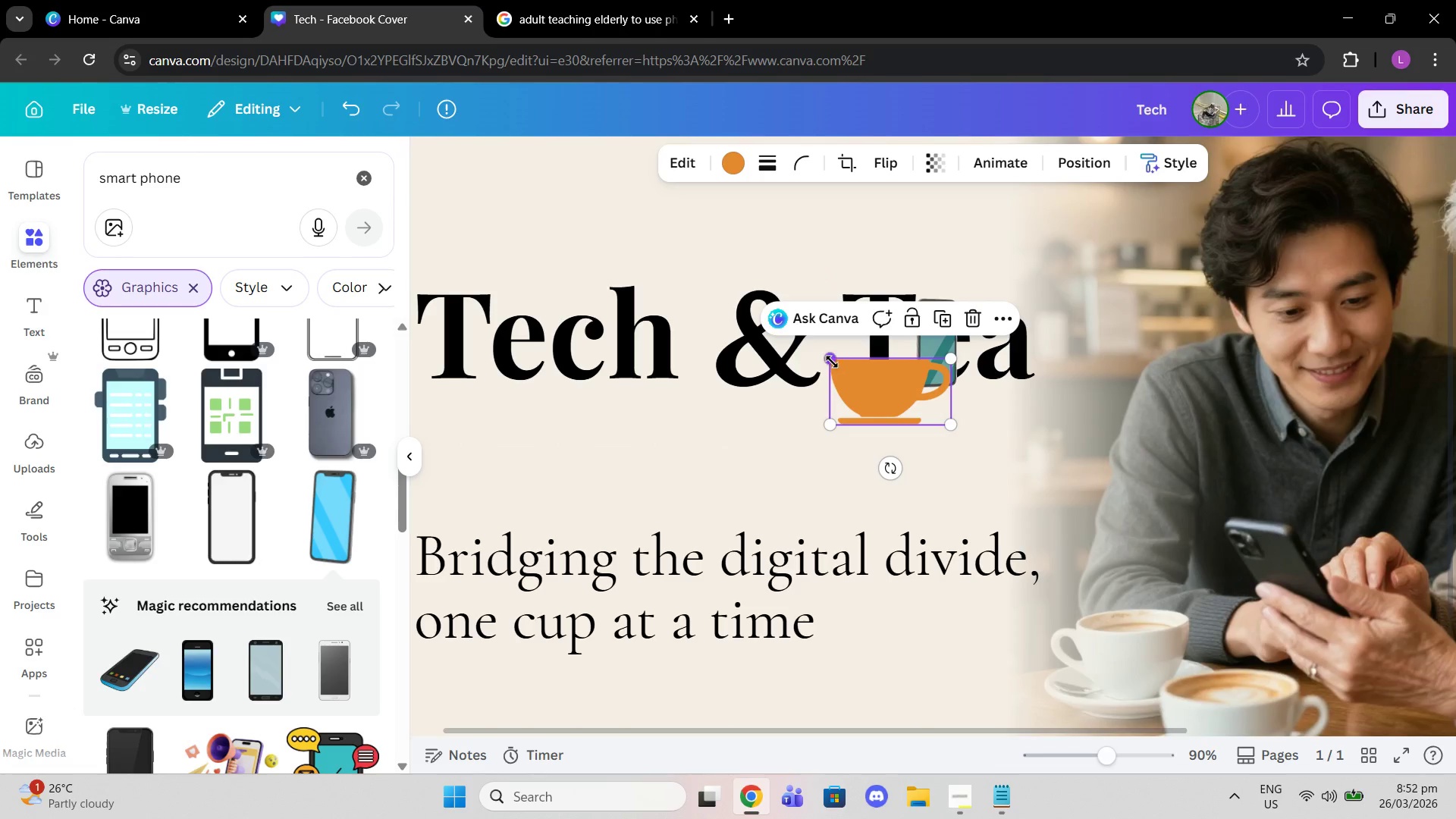 
left_click_drag(start_coordinate=[831, 362], to_coordinate=[824, 359])
 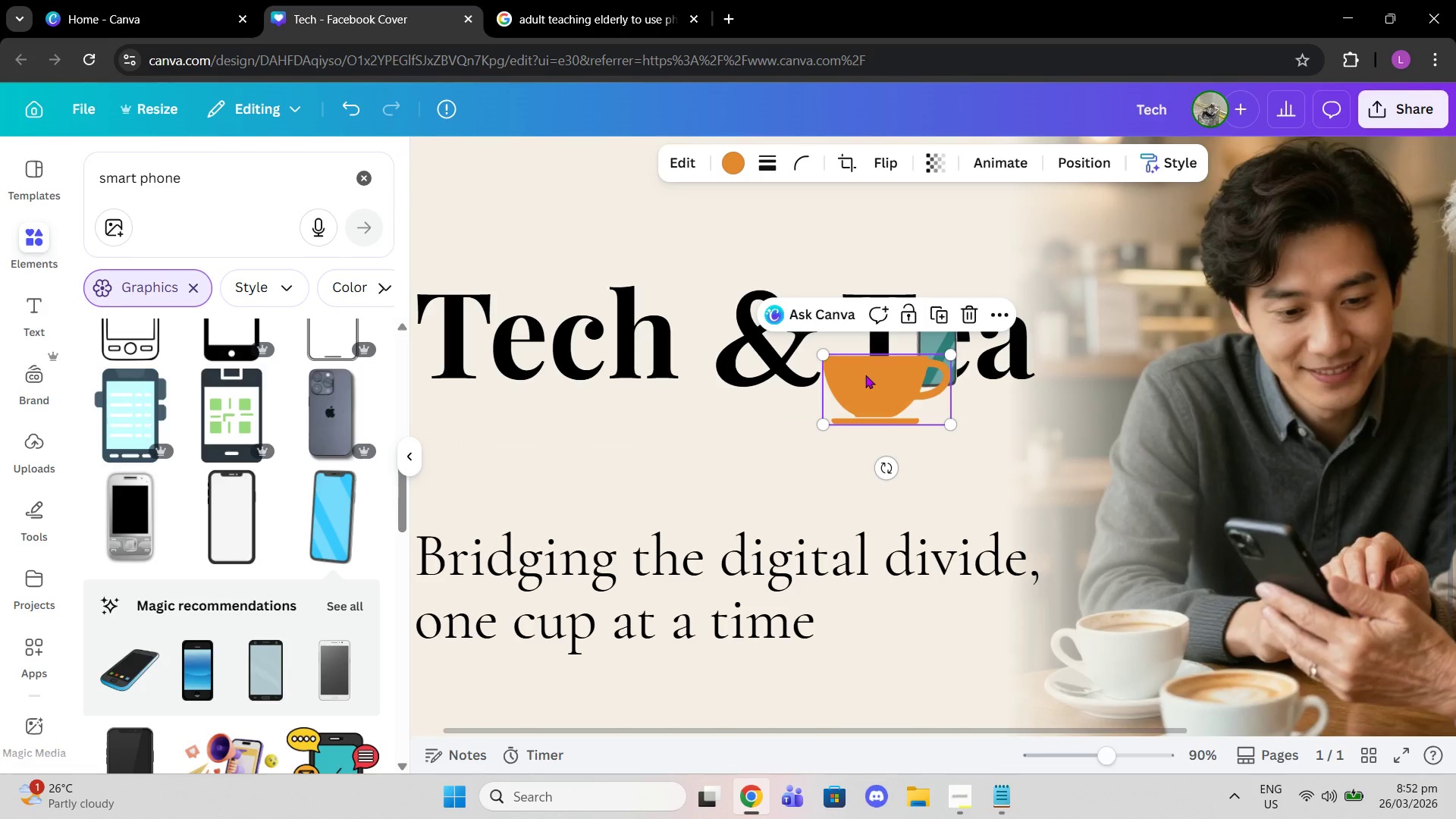 
left_click_drag(start_coordinate=[865, 375], to_coordinate=[870, 383])
 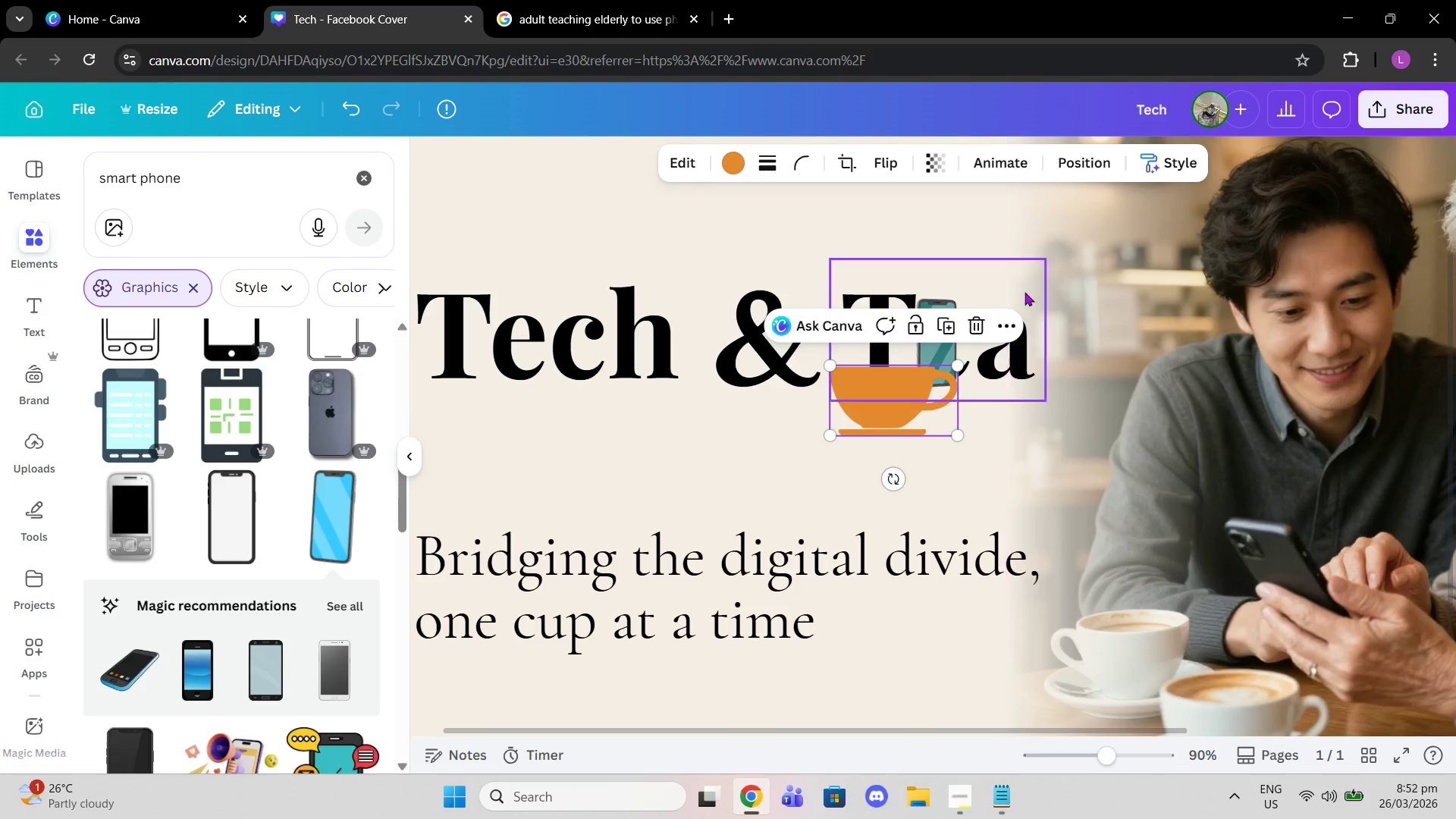 
left_click_drag(start_coordinate=[1116, 765], to_coordinate=[1138, 766])
 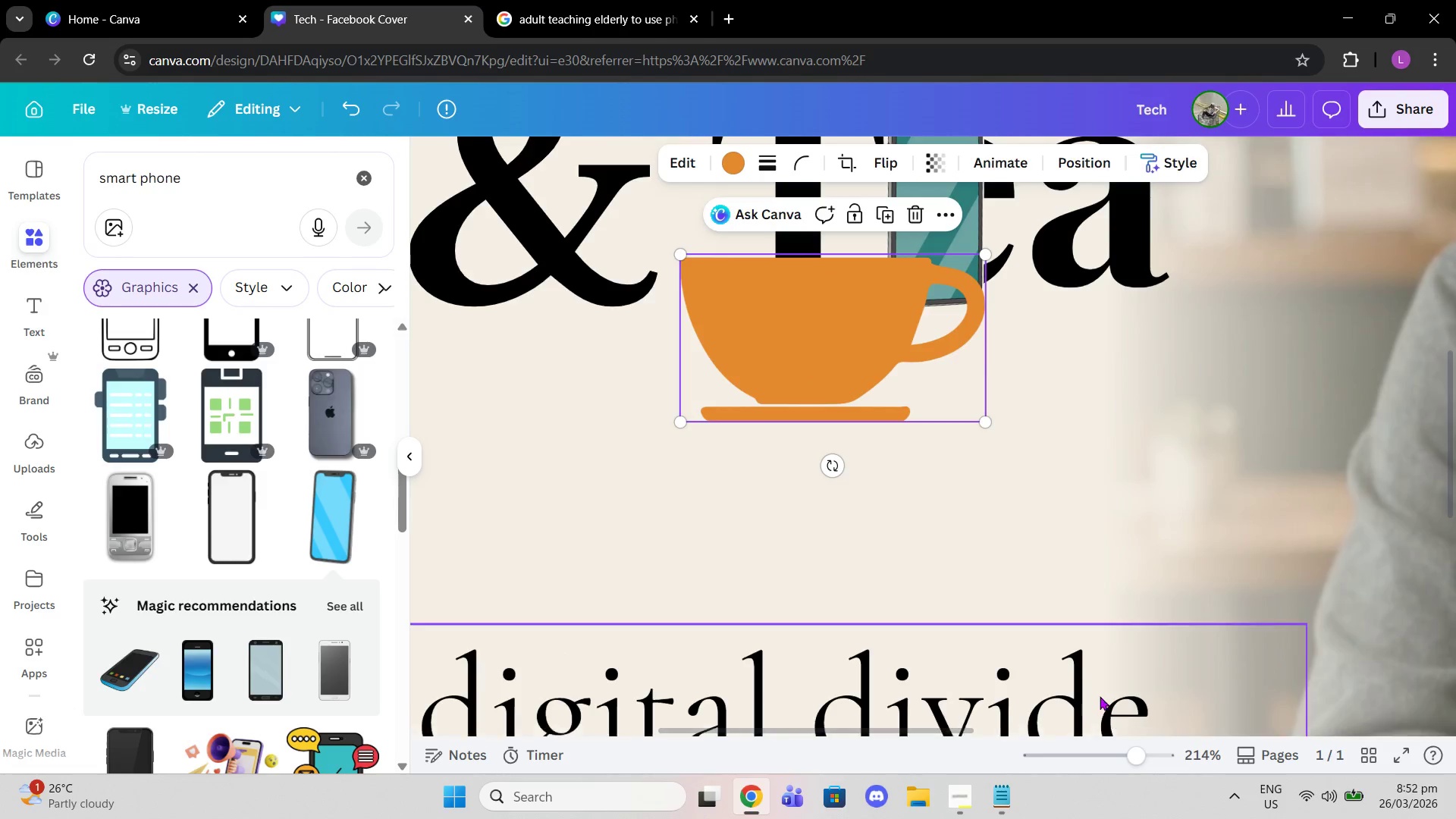 
scroll: coordinate [1101, 699], scroll_direction: up, amount: 1.0
 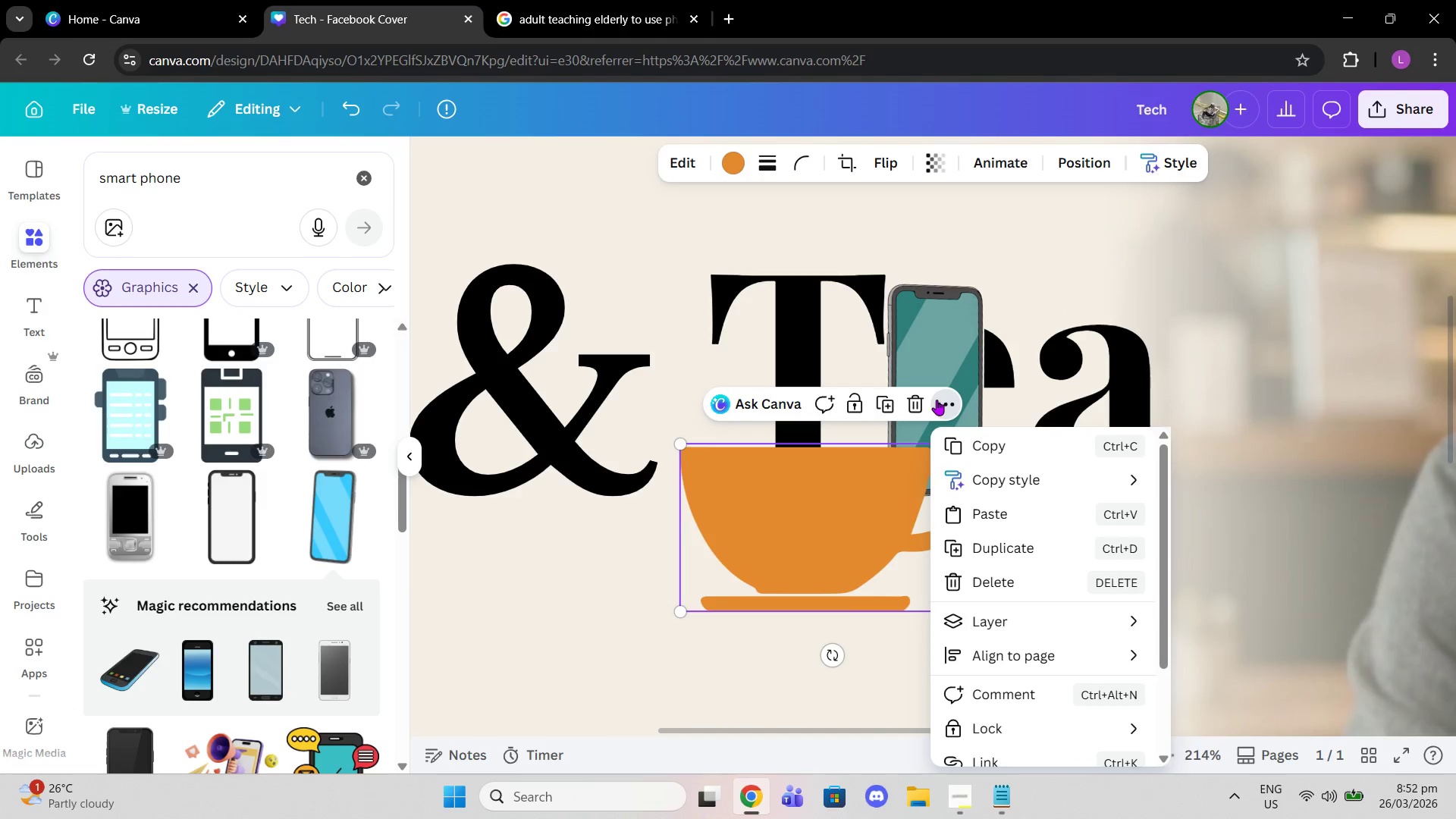 
left_click([941, 366])
 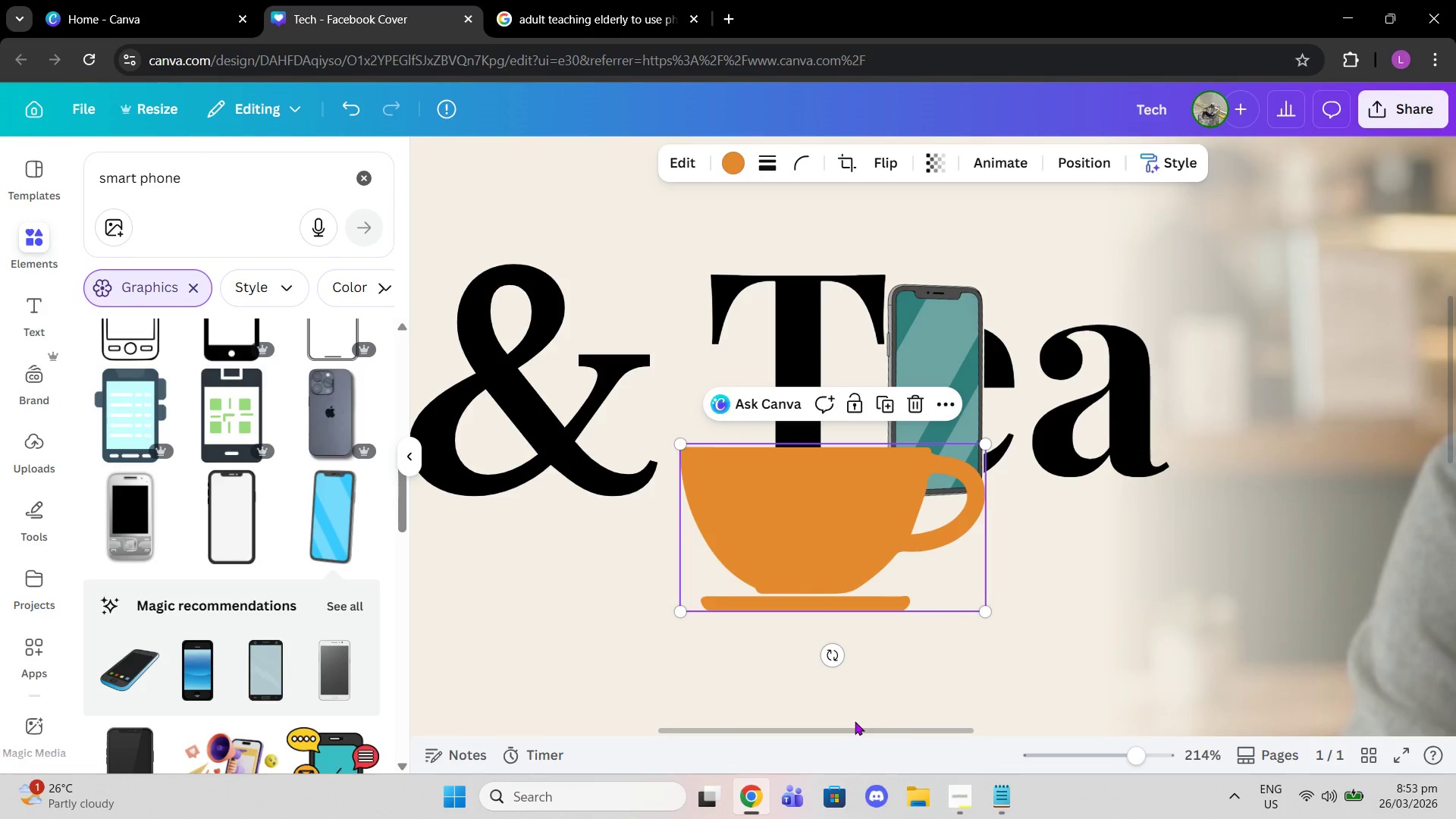 
wait(7.22)
 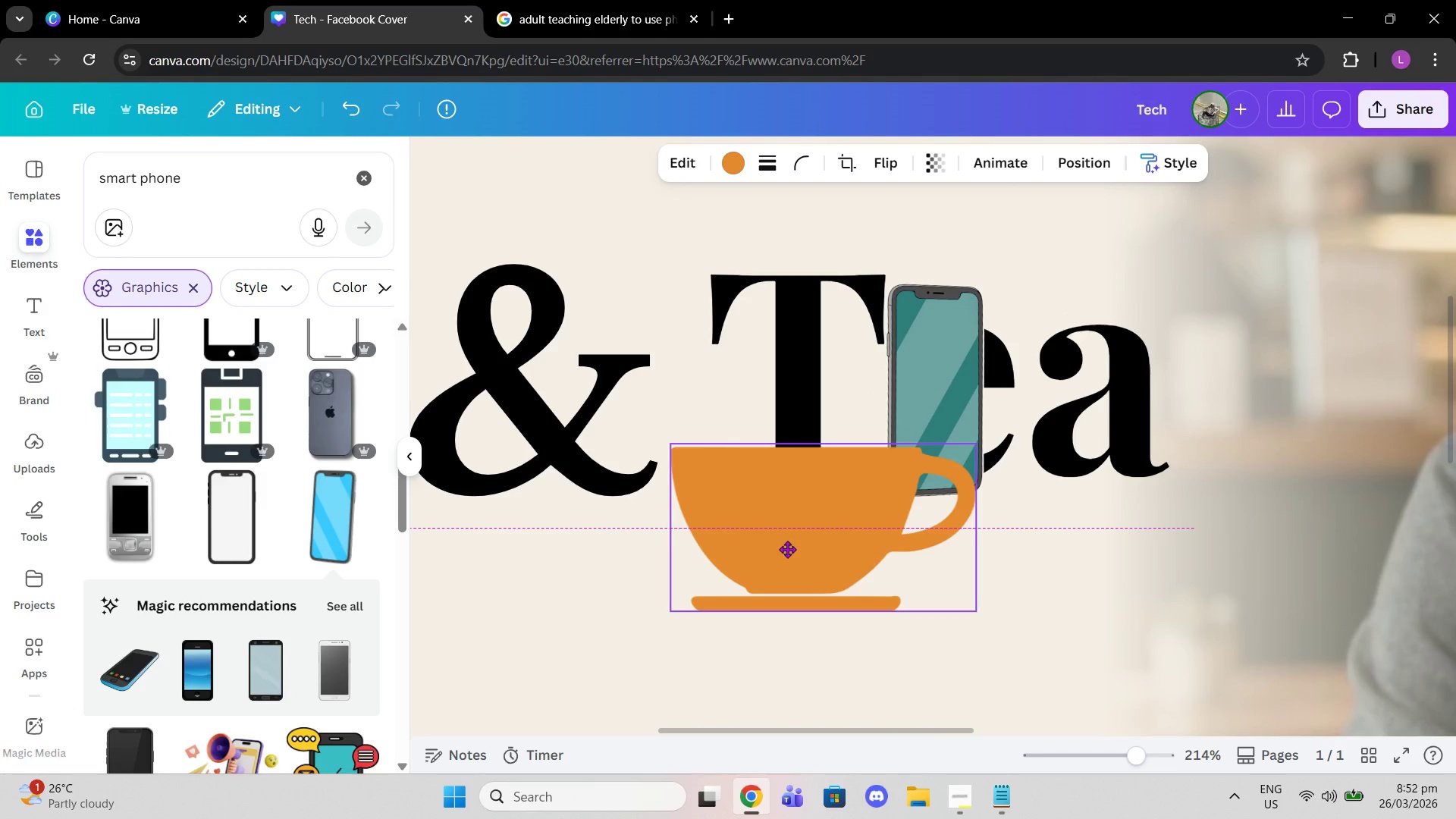 
left_click_drag(start_coordinate=[836, 730], to_coordinate=[718, 698])
 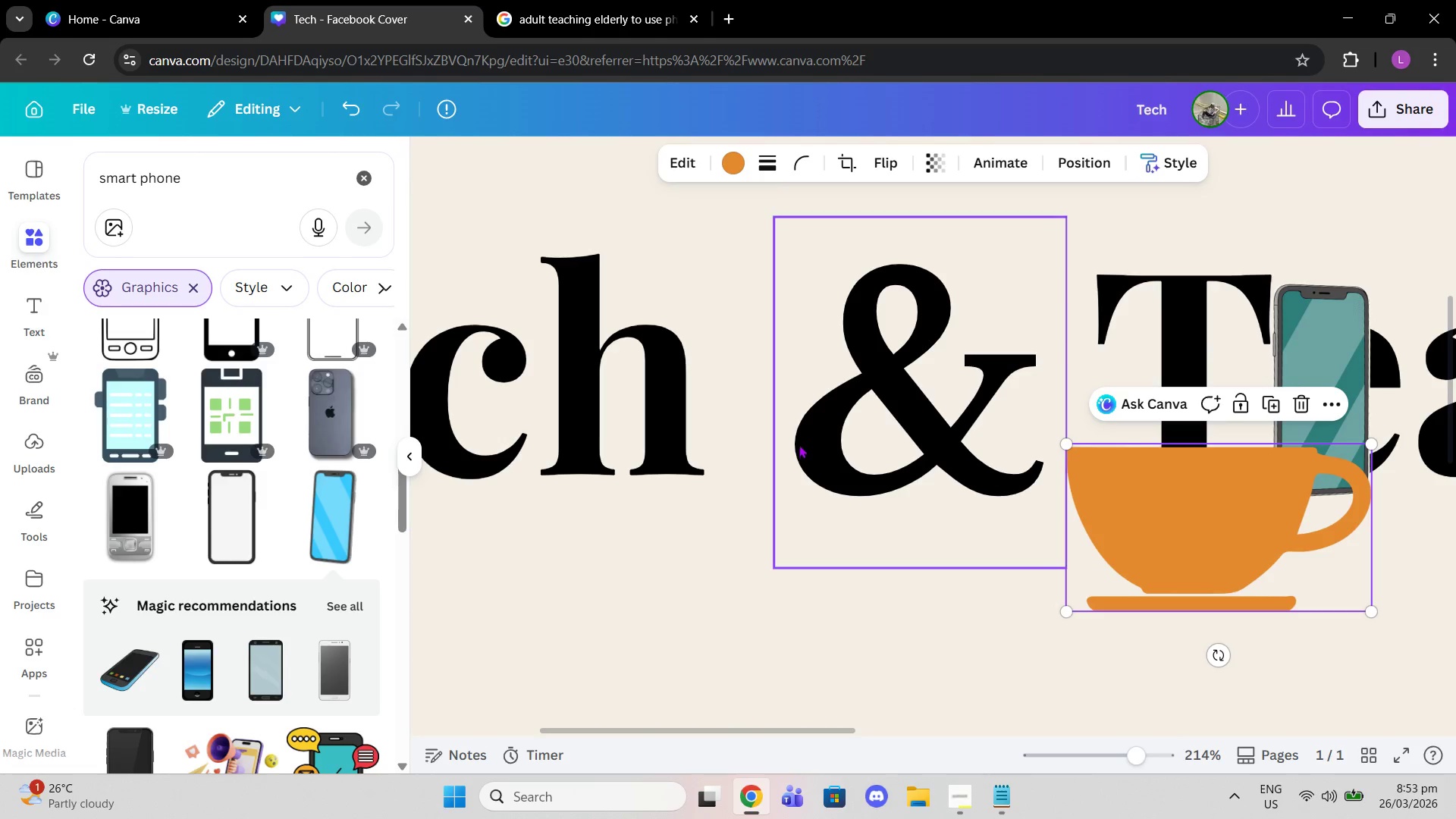 
left_click([799, 444])
 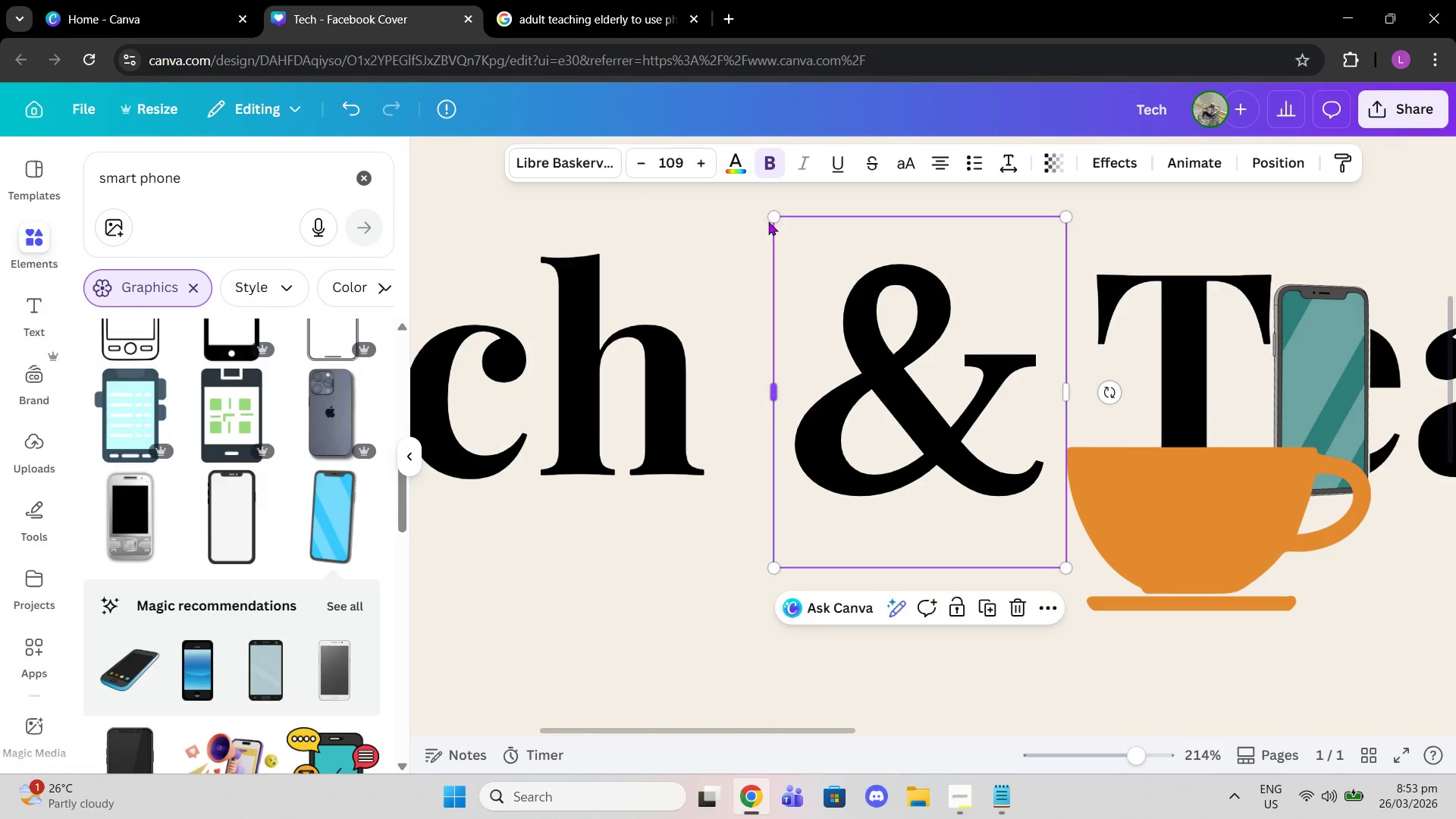 
left_click_drag(start_coordinate=[772, 215], to_coordinate=[832, 258])
 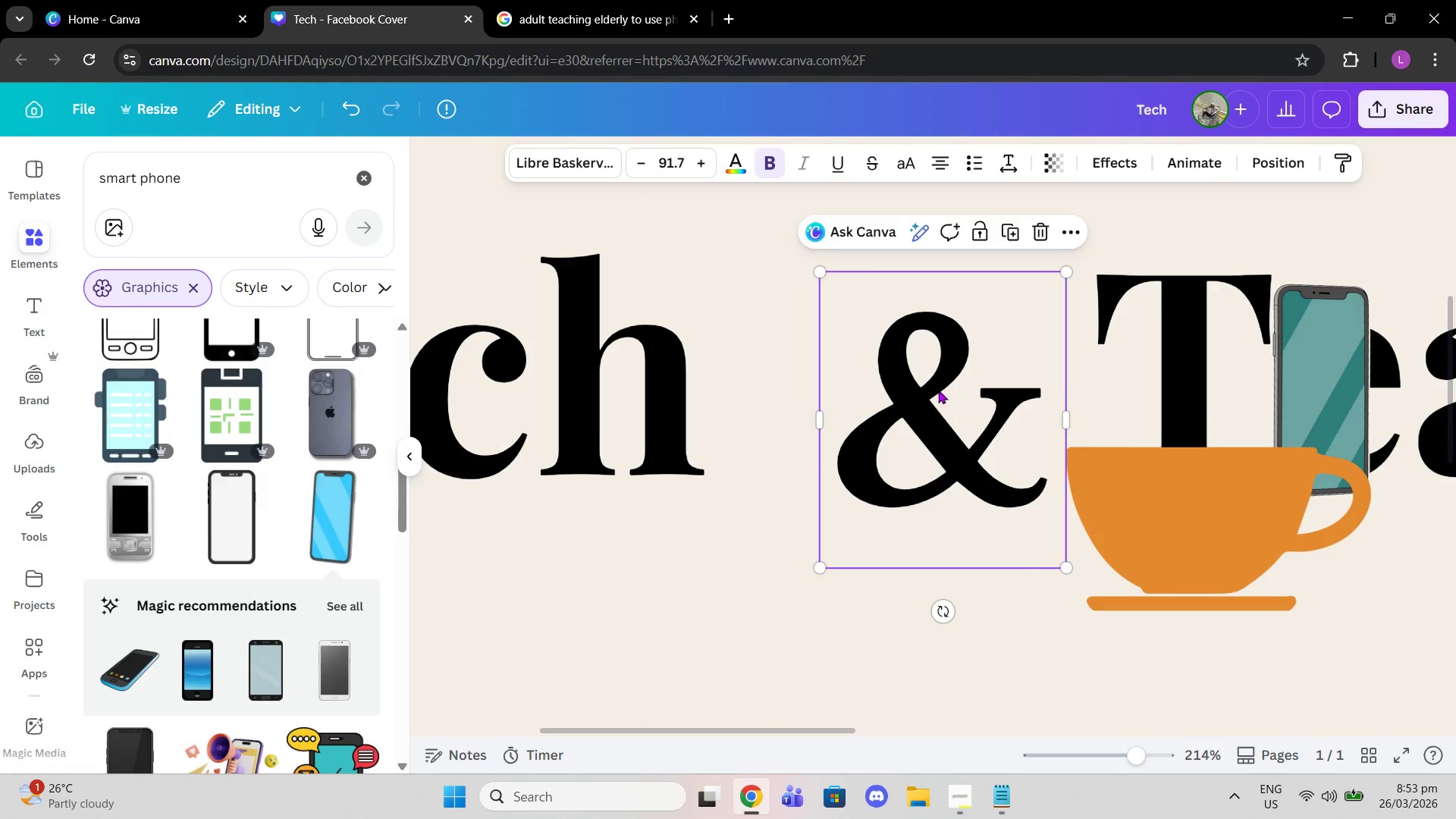 
left_click_drag(start_coordinate=[940, 390], to_coordinate=[915, 355])
 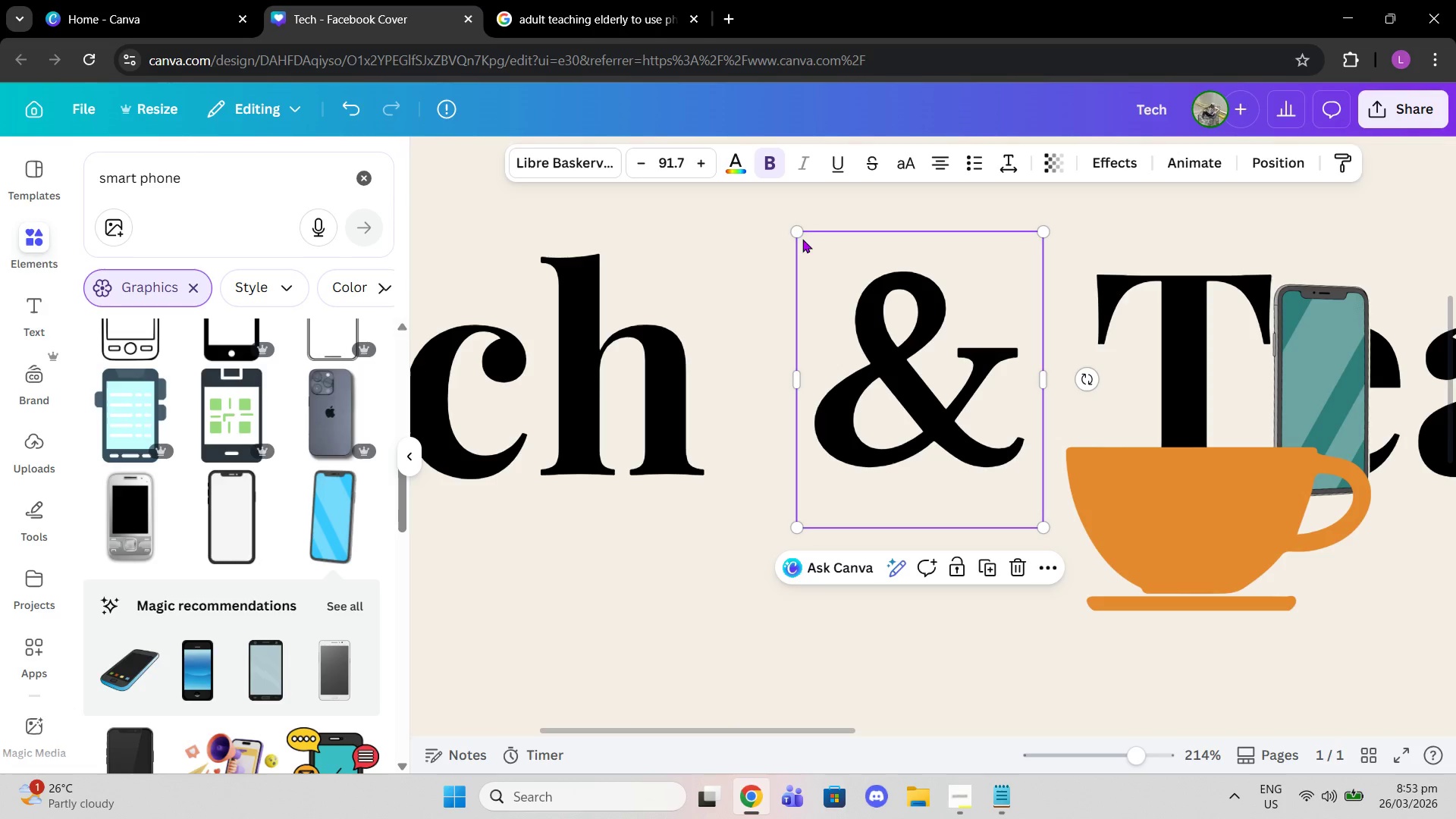 
left_click_drag(start_coordinate=[792, 228], to_coordinate=[803, 233])
 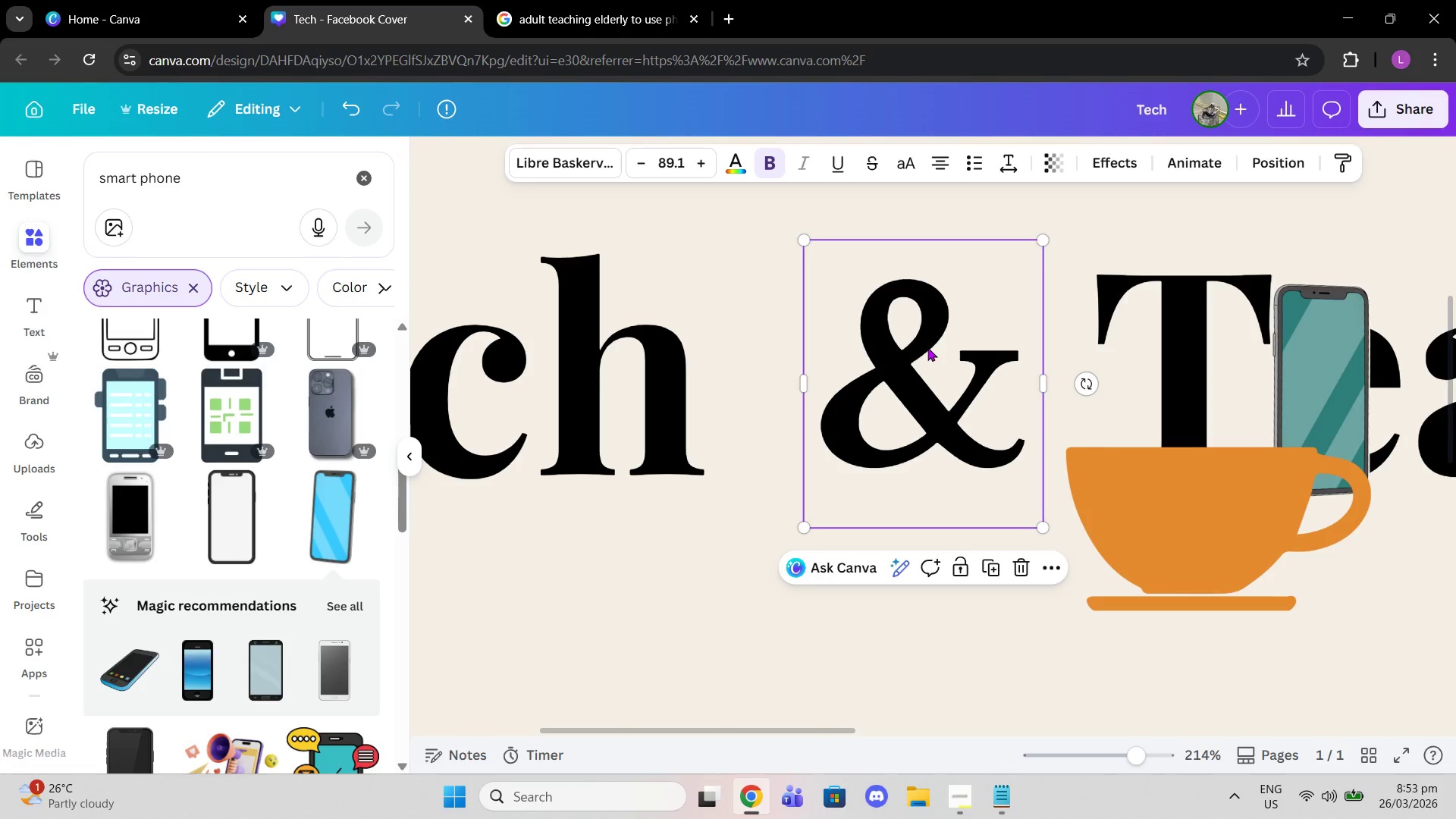 
left_click_drag(start_coordinate=[927, 347], to_coordinate=[920, 347])
 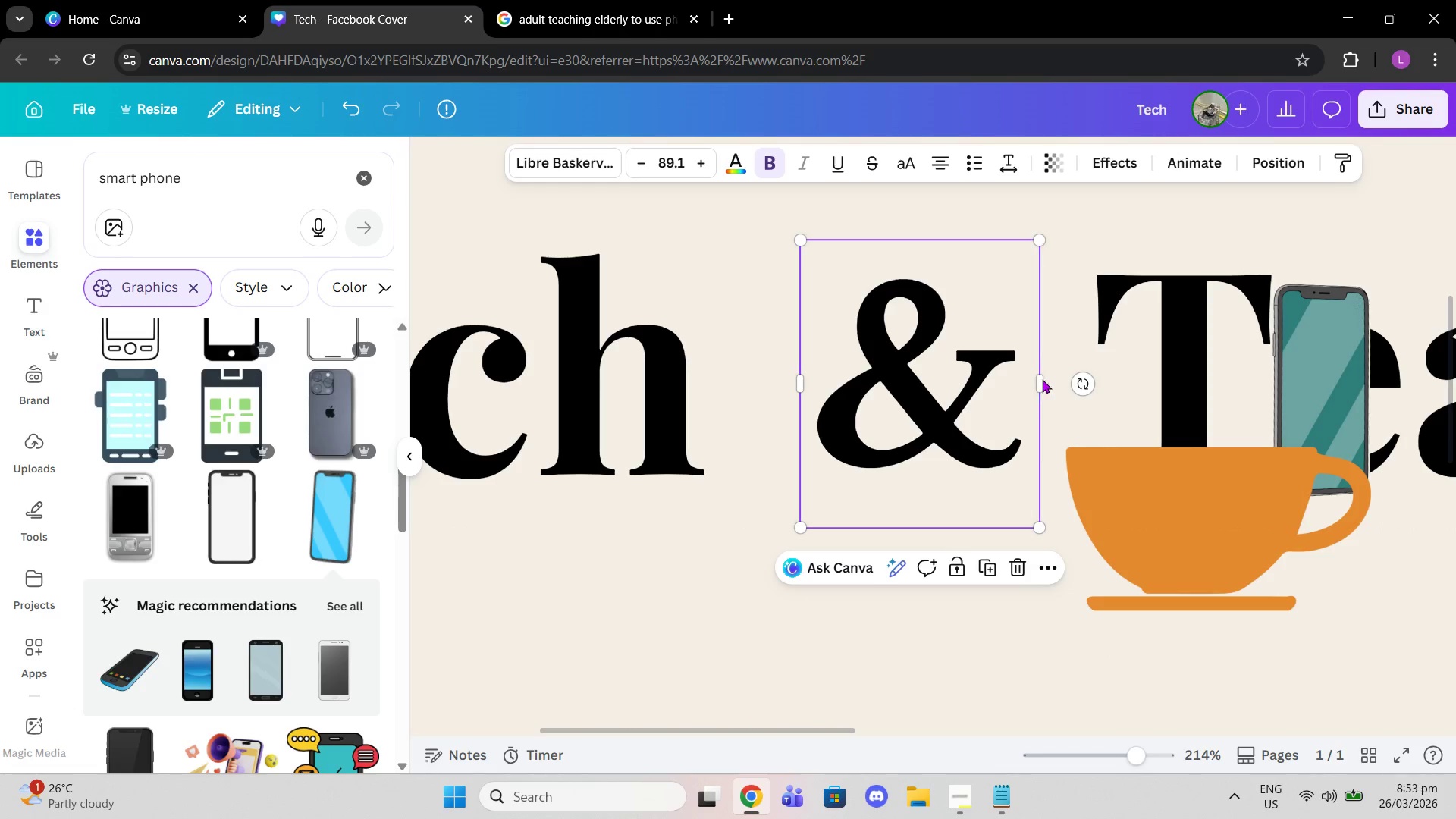 
left_click_drag(start_coordinate=[1043, 378], to_coordinate=[1023, 376])
 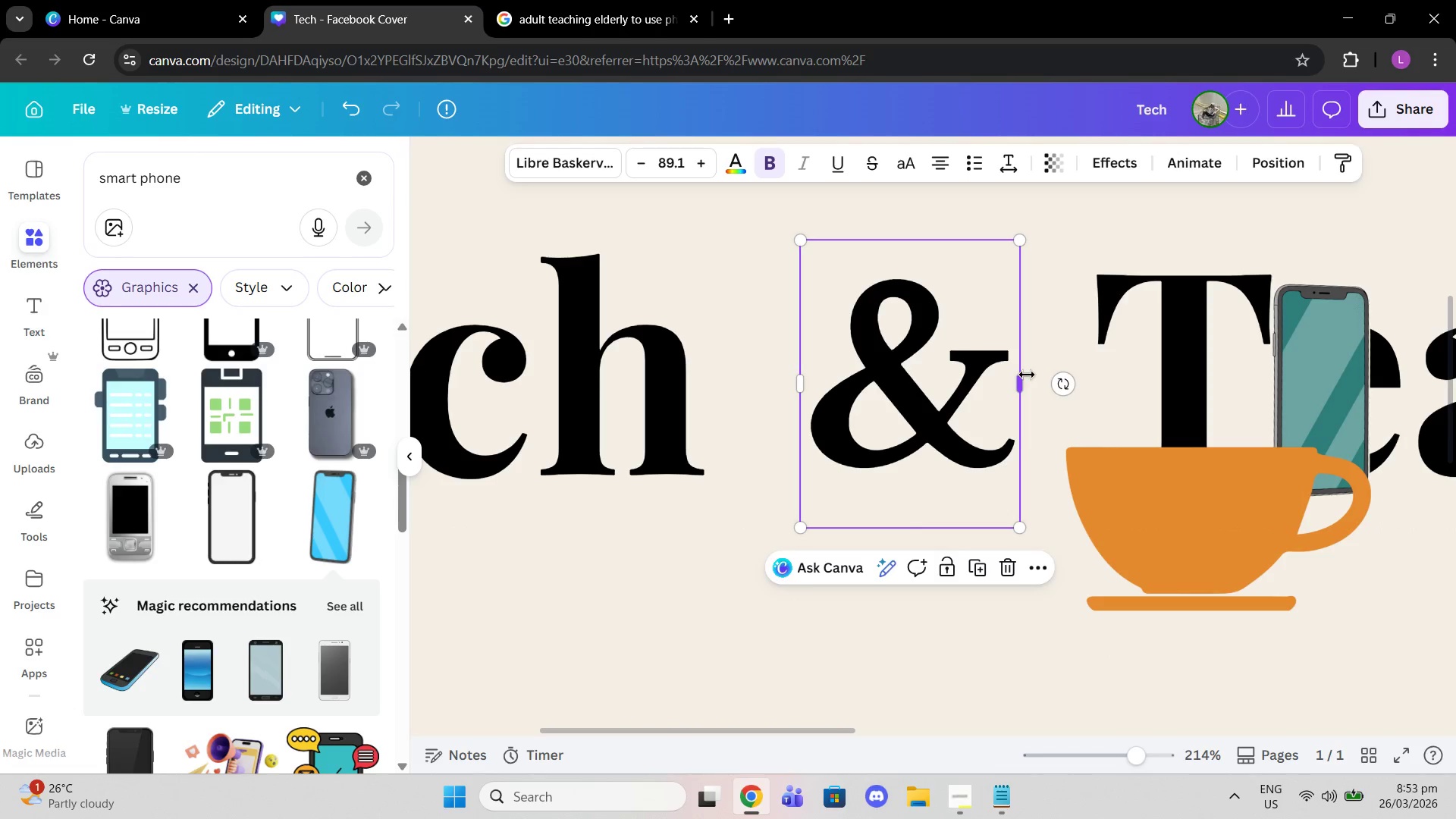 
left_click_drag(start_coordinate=[1025, 375], to_coordinate=[1030, 374])
 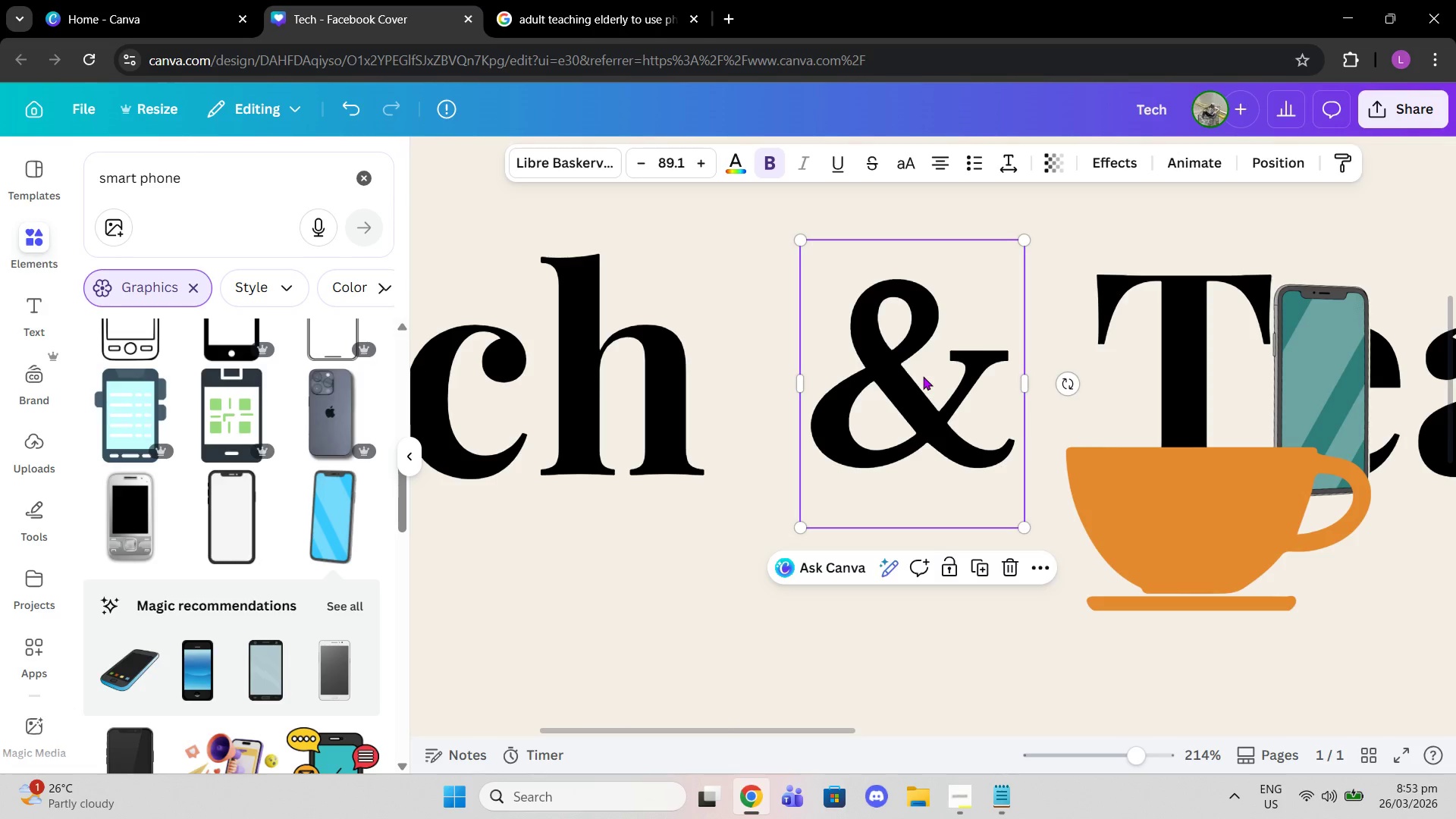 
left_click_drag(start_coordinate=[923, 376], to_coordinate=[932, 376])
 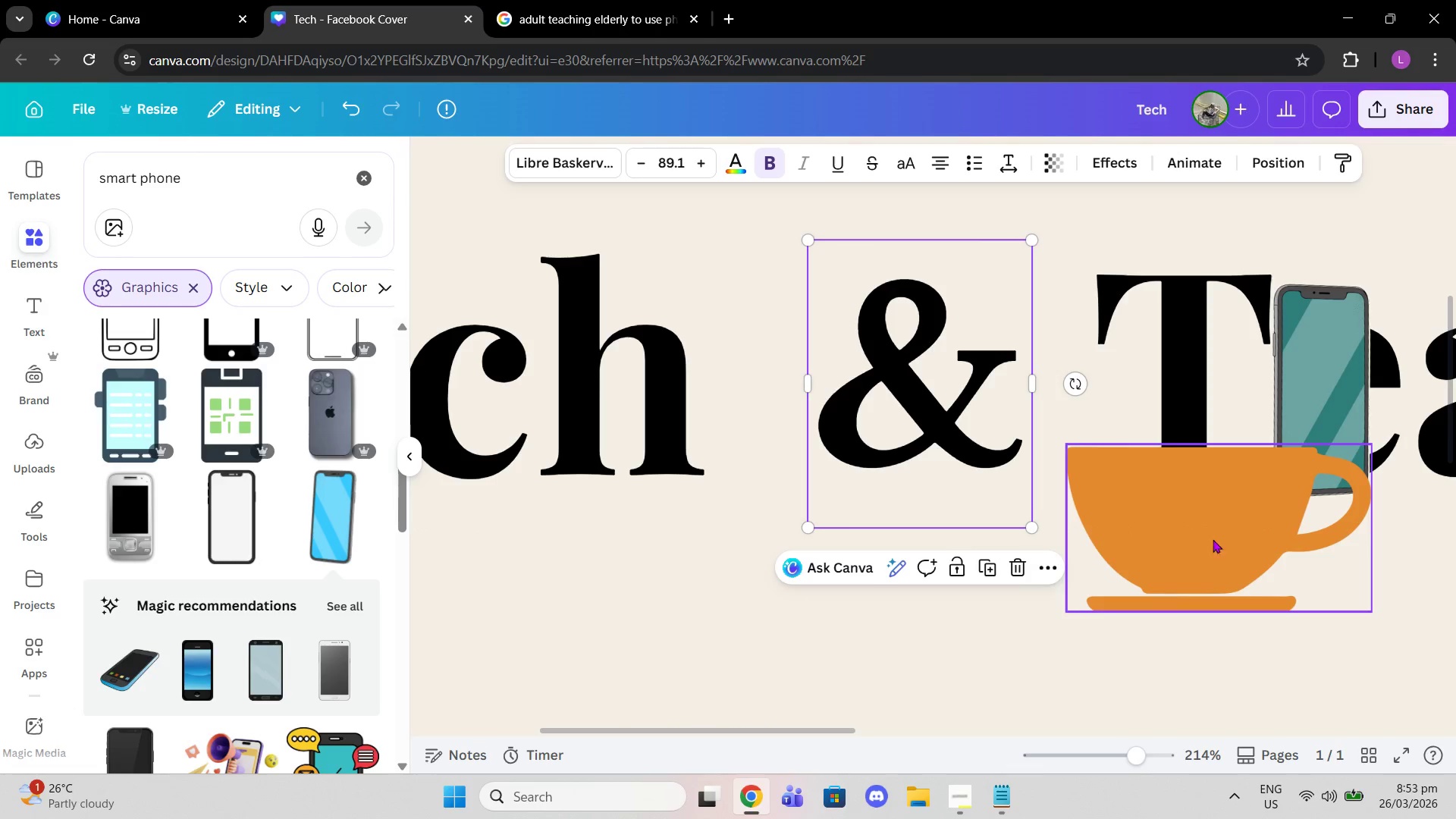 
left_click_drag(start_coordinate=[1210, 523], to_coordinate=[1208, 494])
 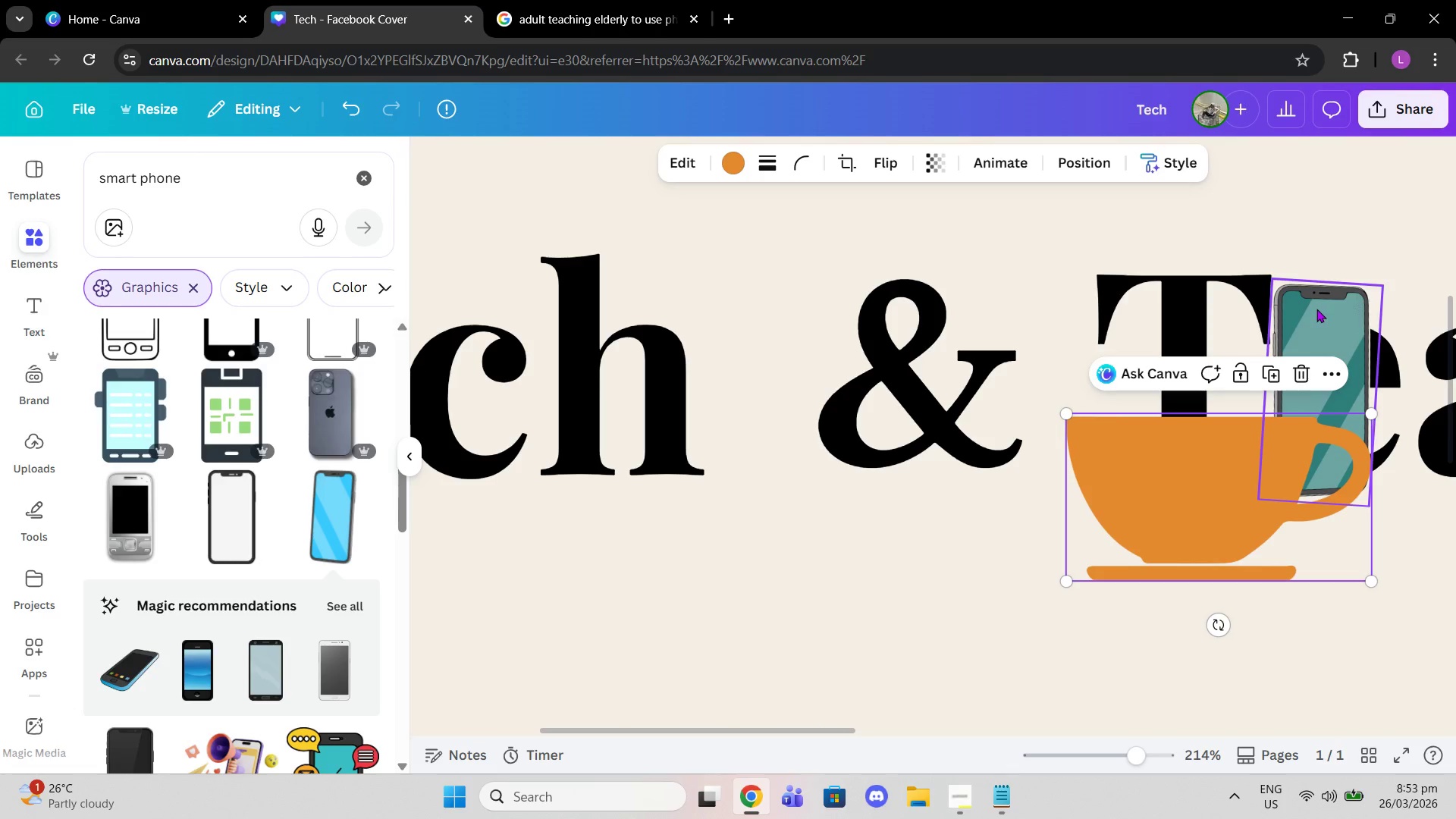 
left_click_drag(start_coordinate=[1314, 313], to_coordinate=[1250, 316])
 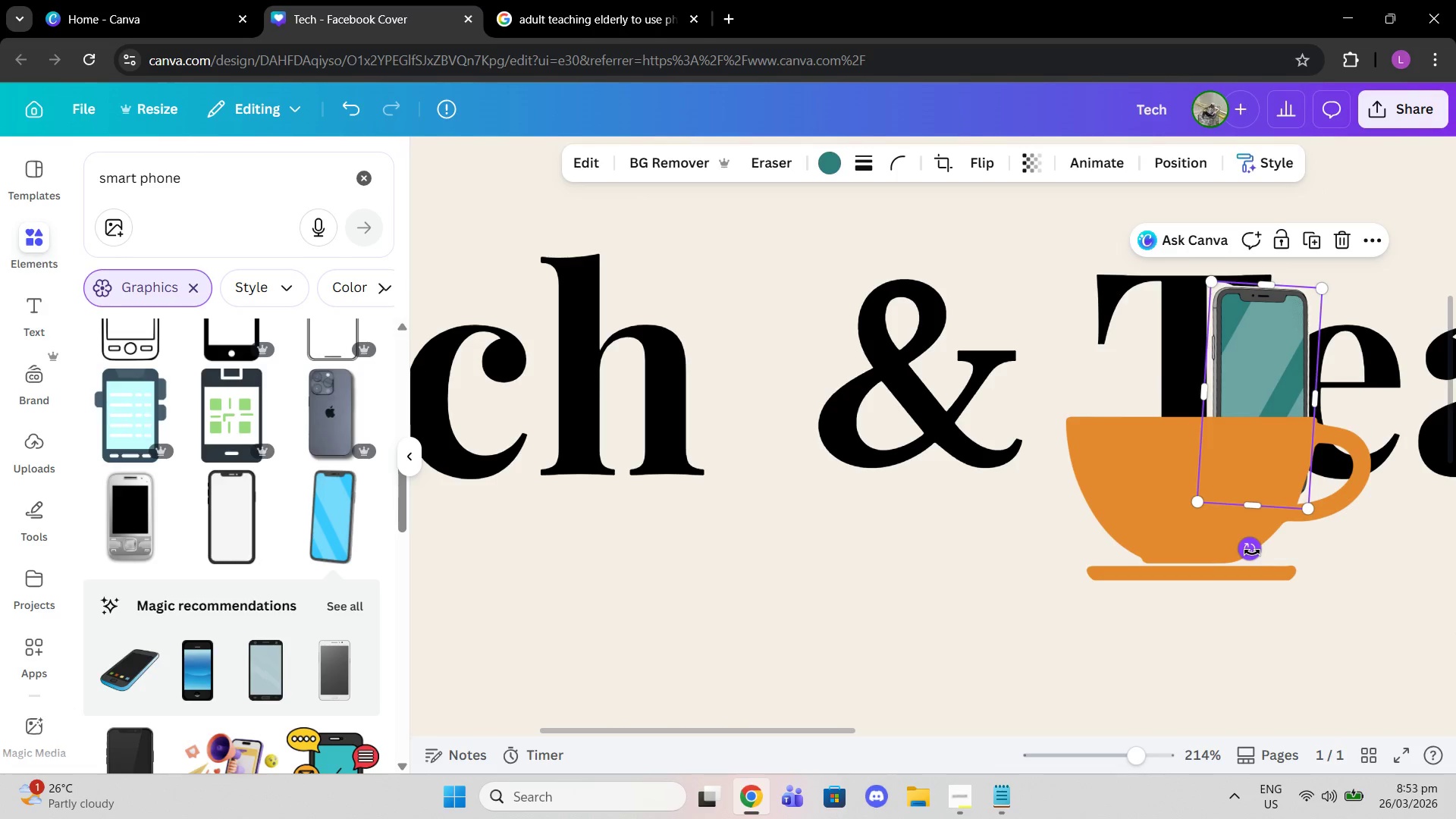 
left_click_drag(start_coordinate=[1247, 554], to_coordinate=[1253, 552])
 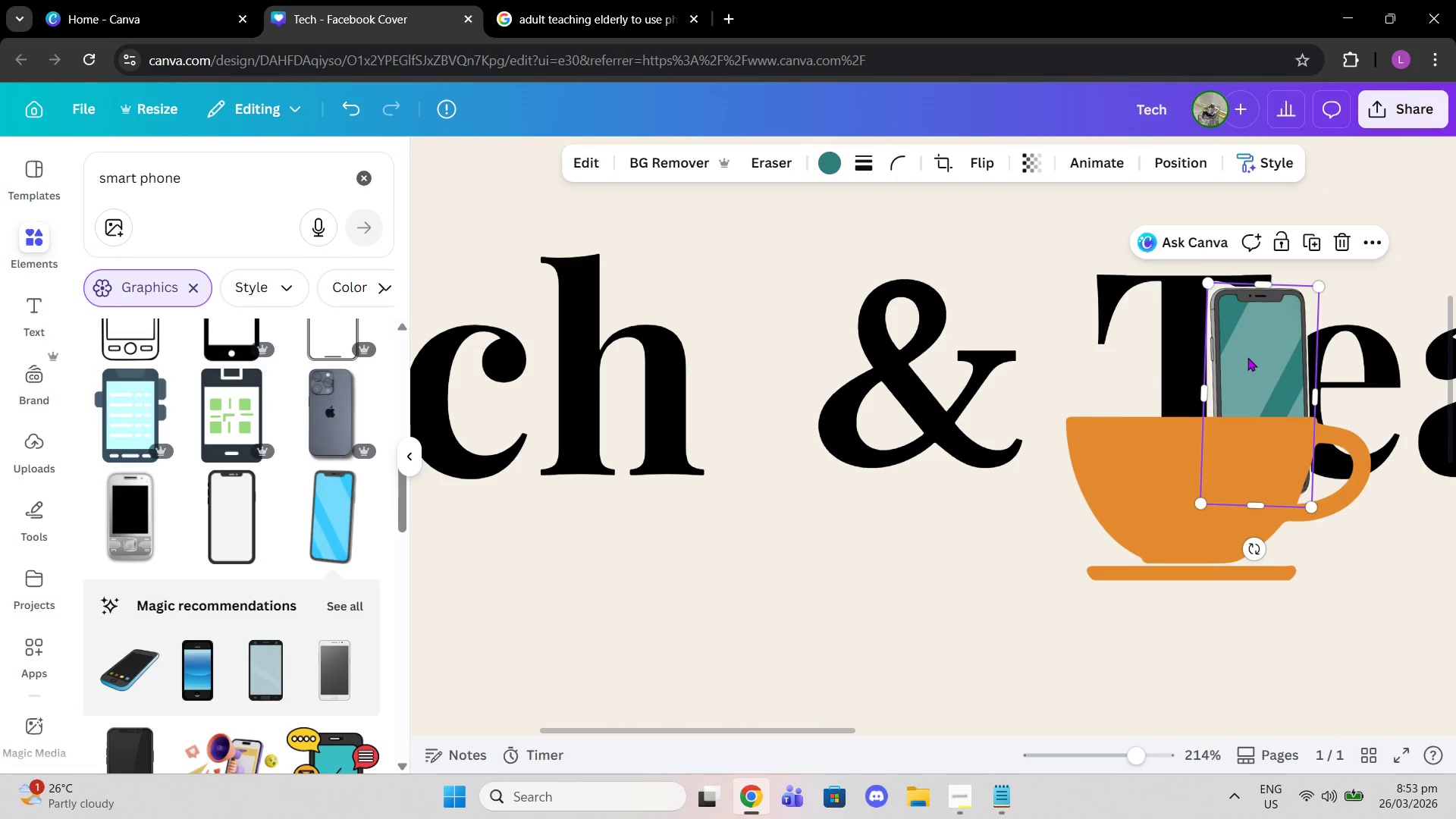 
left_click_drag(start_coordinate=[1247, 357], to_coordinate=[1247, 353])
 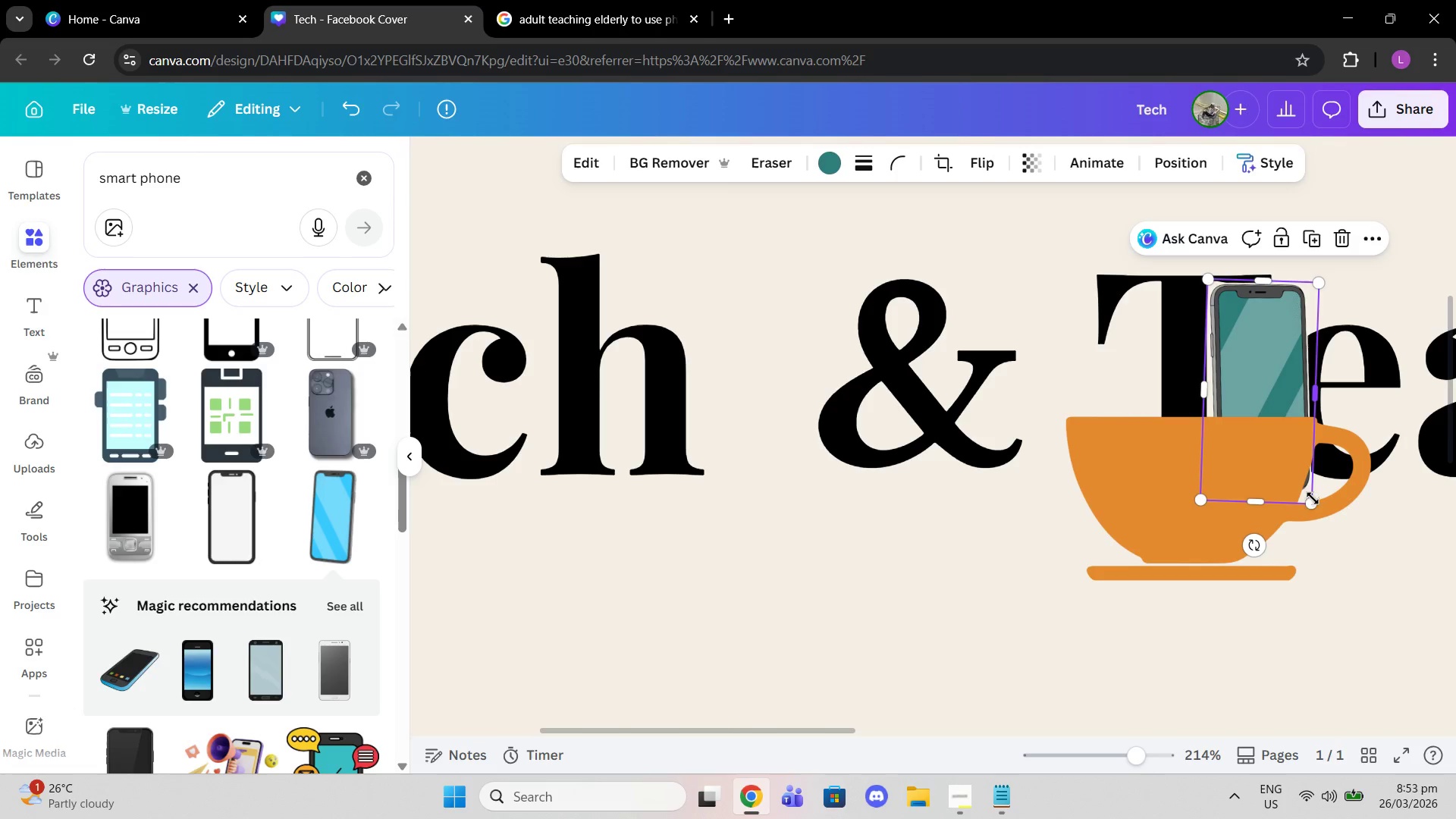 
left_click_drag(start_coordinate=[1313, 502], to_coordinate=[1288, 482])
 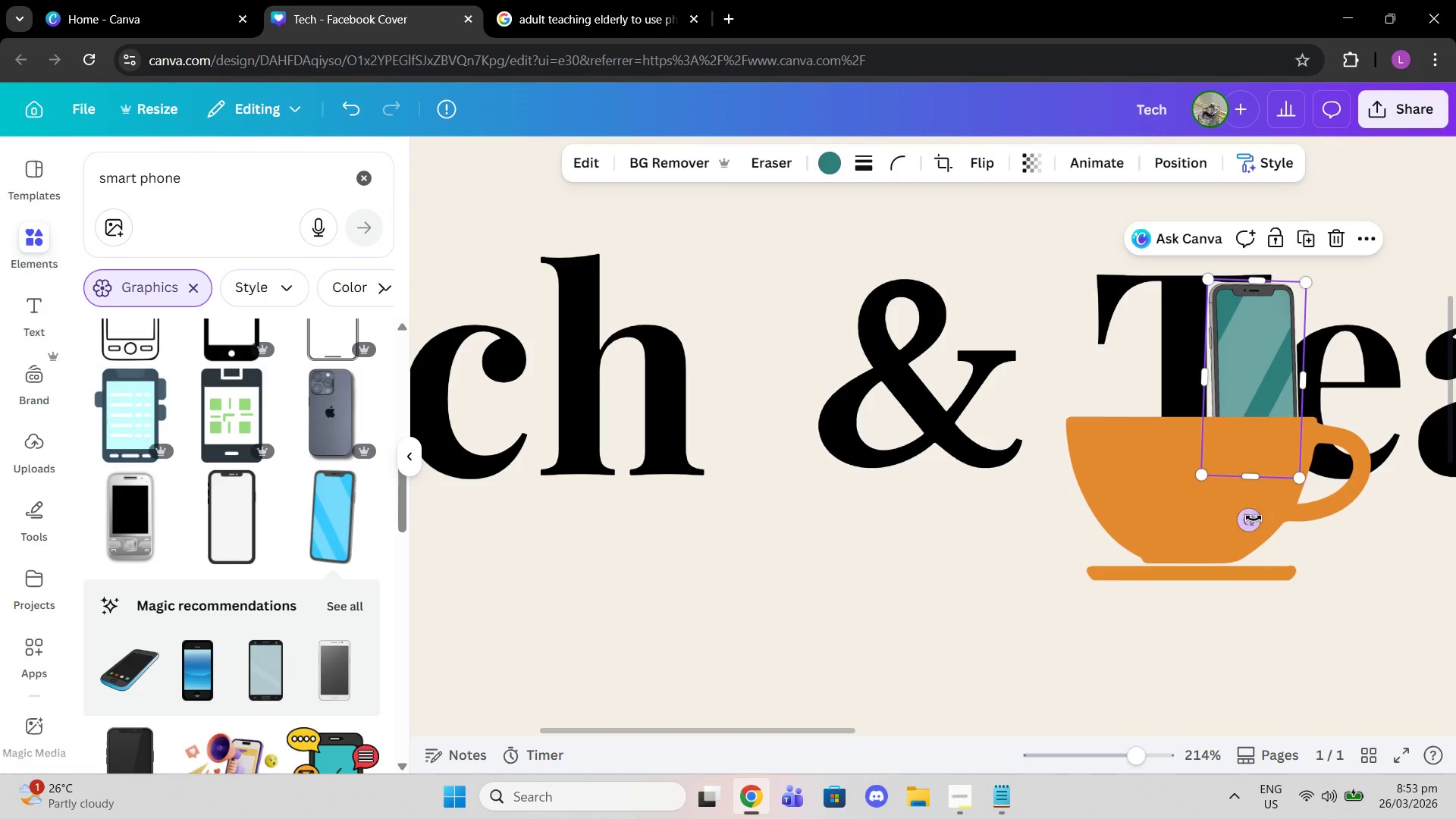 
left_click_drag(start_coordinate=[1254, 522], to_coordinate=[1266, 522])
 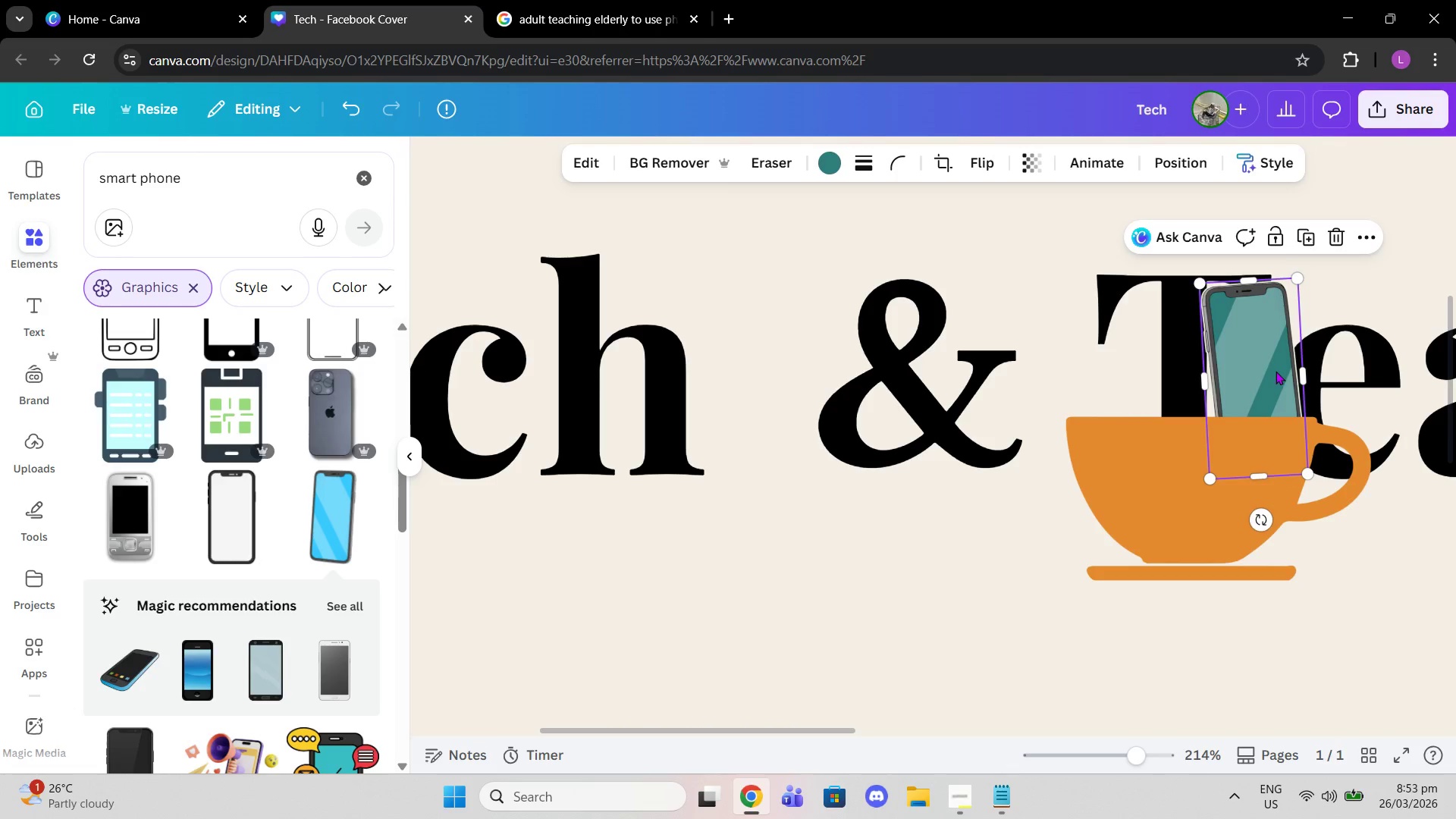 
left_click_drag(start_coordinate=[1276, 371], to_coordinate=[1257, 372])
 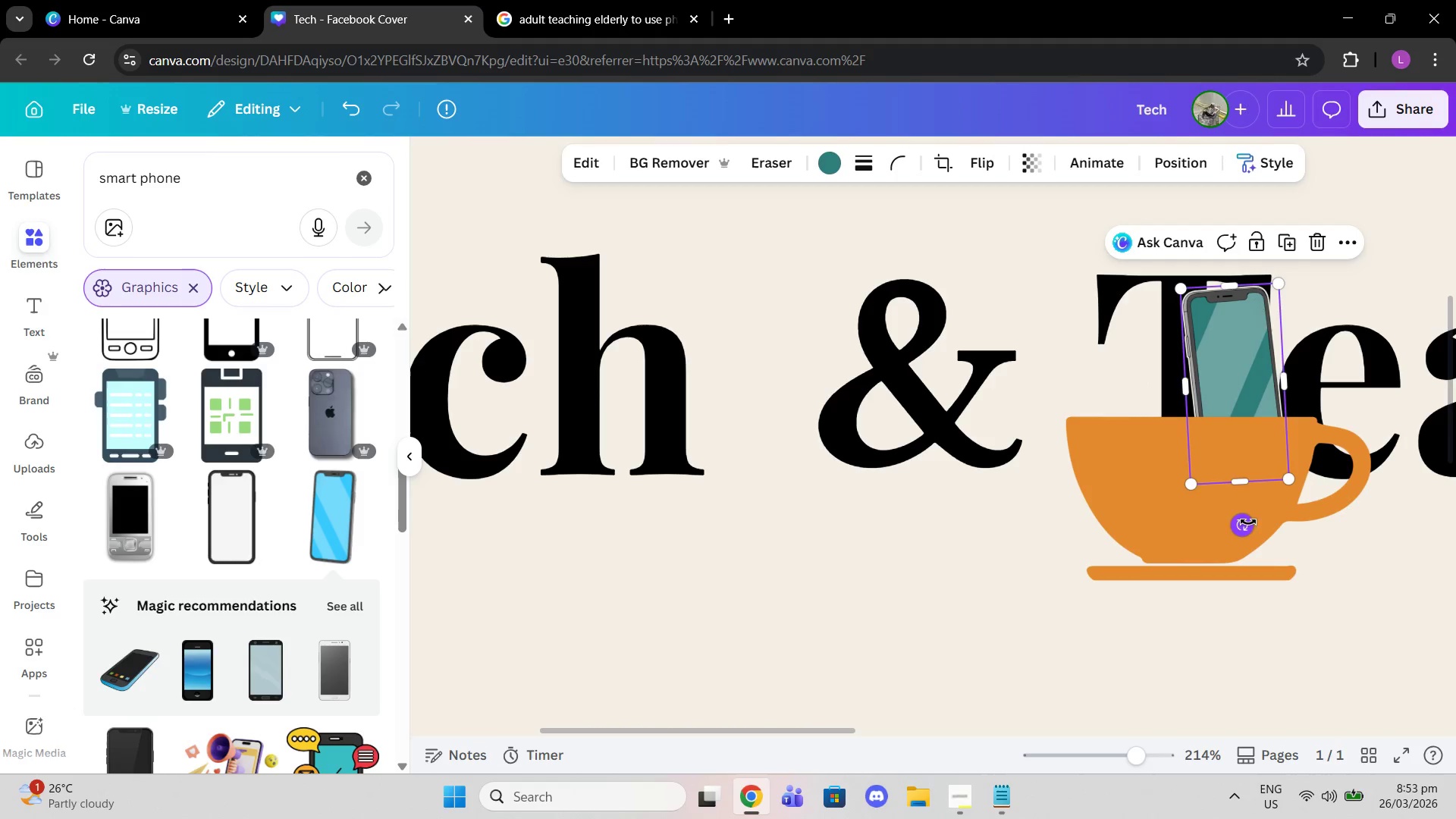 
left_click_drag(start_coordinate=[1243, 523], to_coordinate=[1239, 517])
 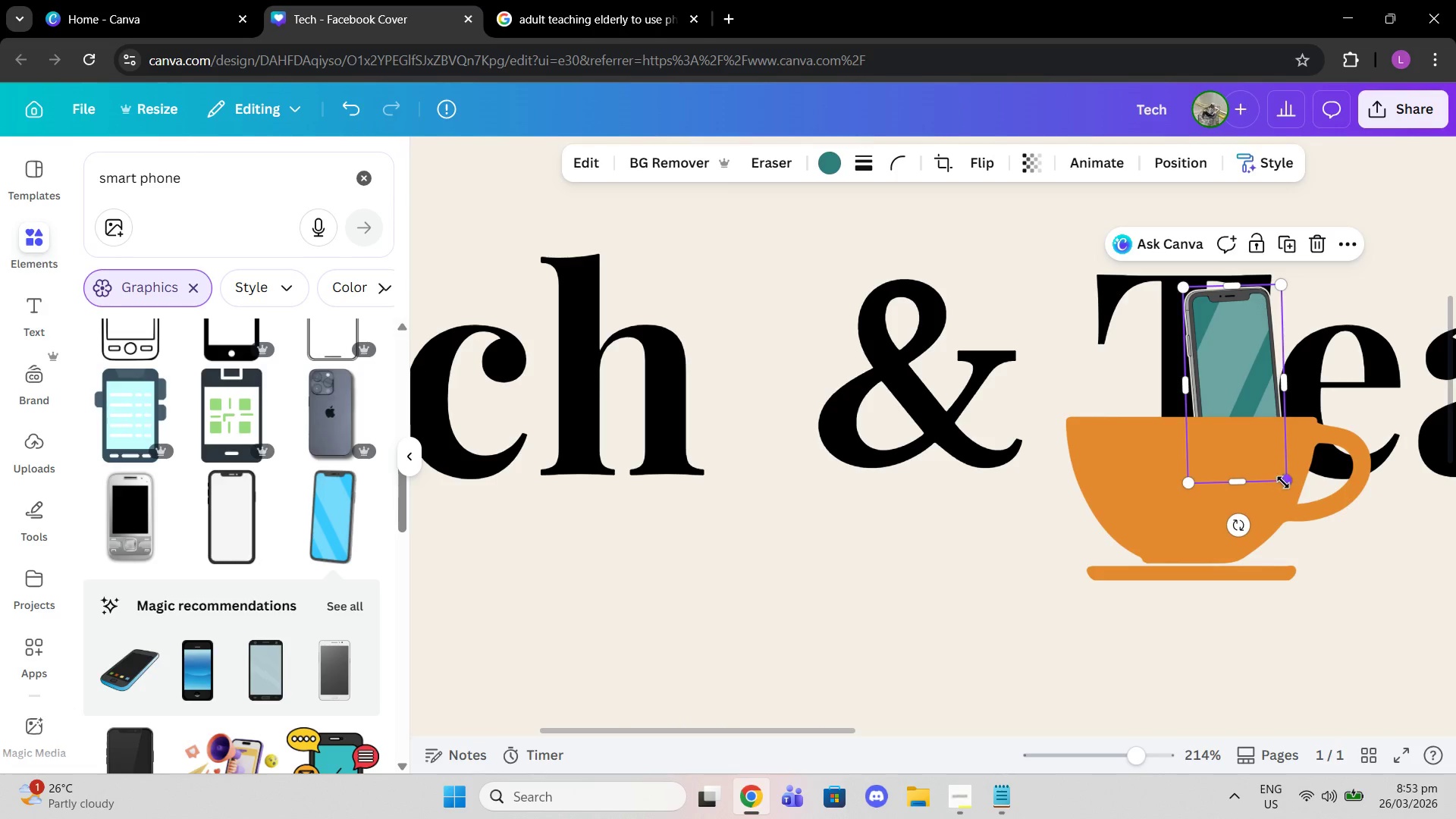 
left_click_drag(start_coordinate=[1285, 481], to_coordinate=[1301, 497])
 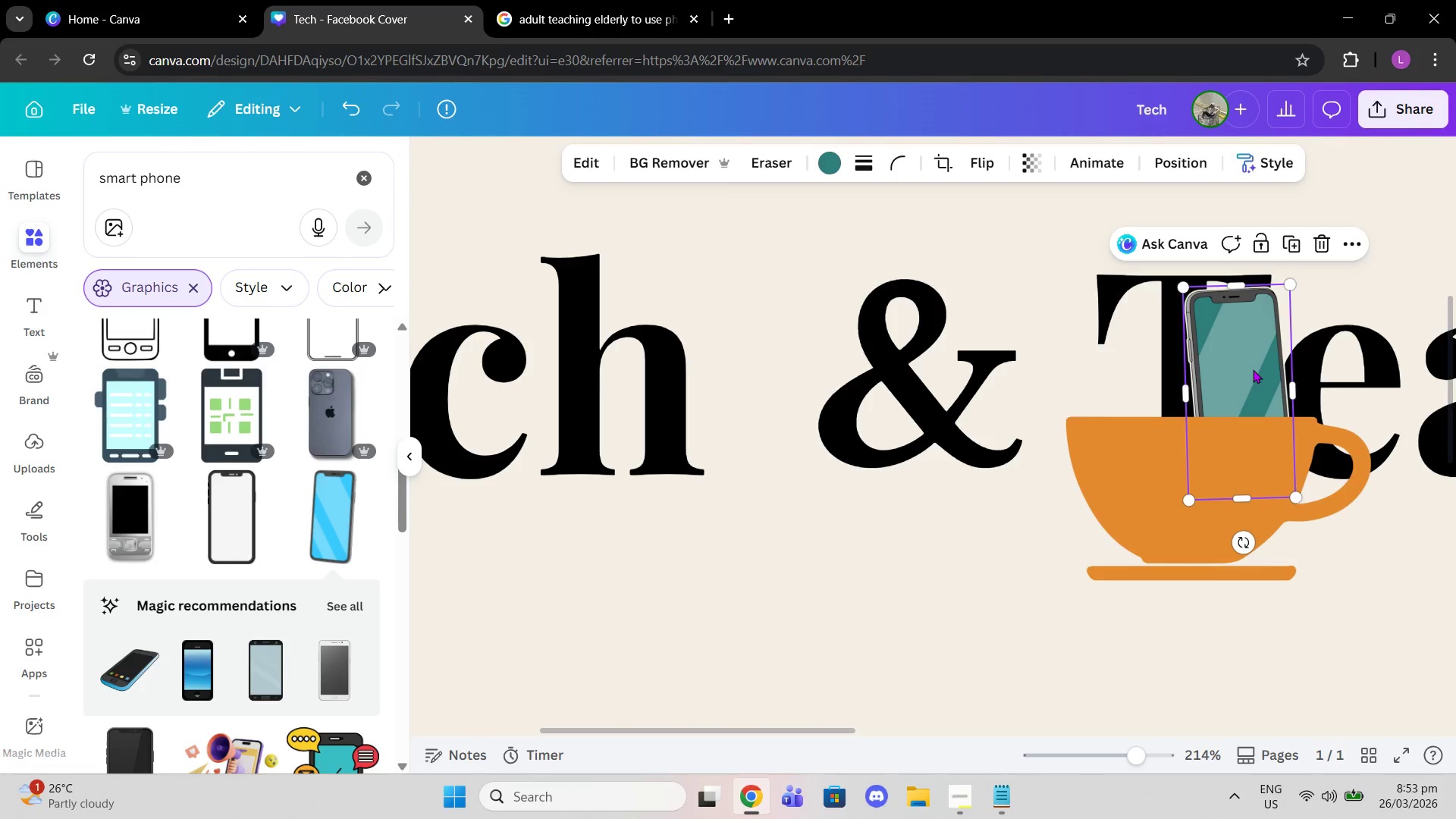 
left_click_drag(start_coordinate=[1253, 369], to_coordinate=[1245, 365])
 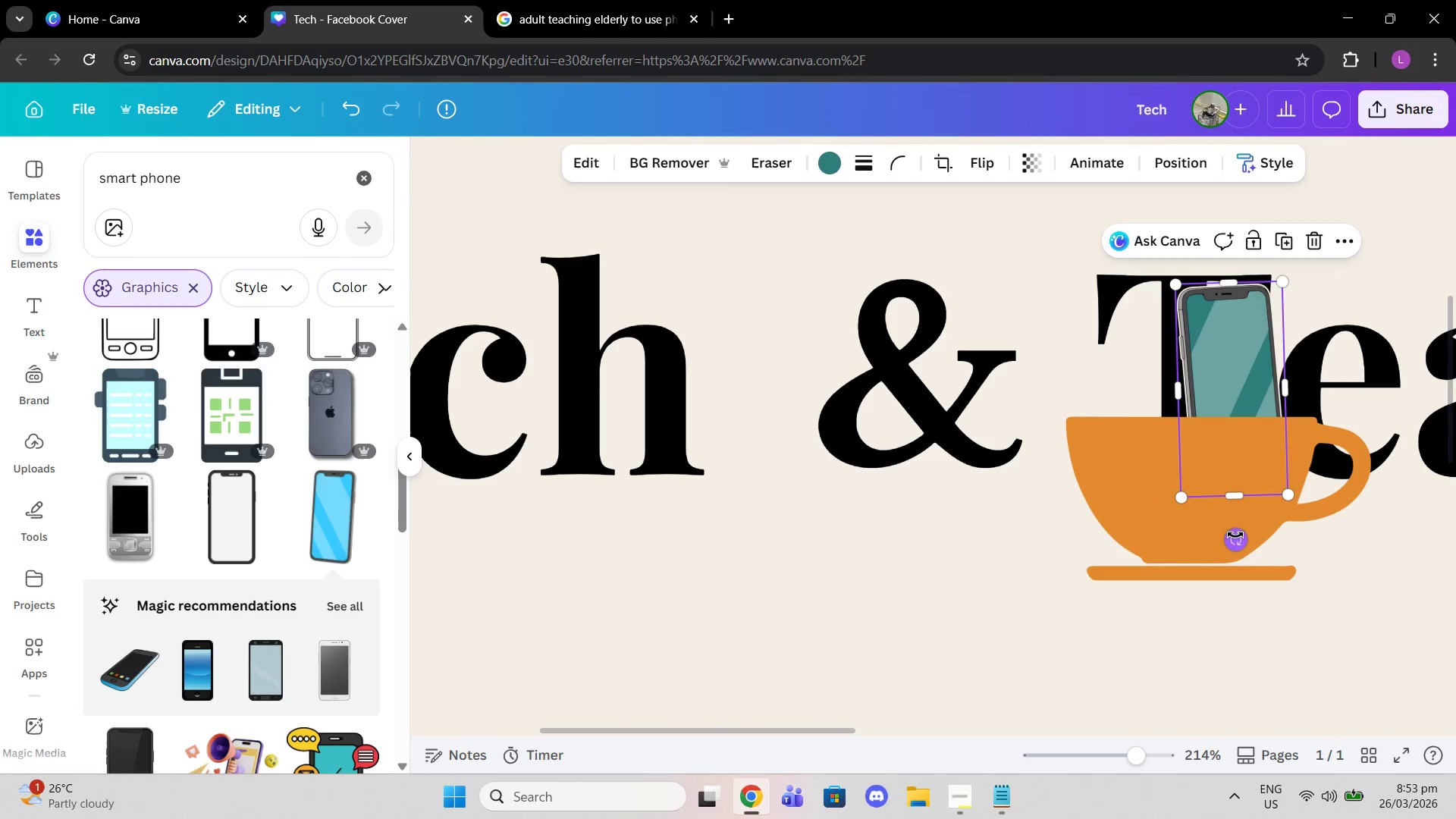 
left_click_drag(start_coordinate=[1234, 536], to_coordinate=[1228, 536])
 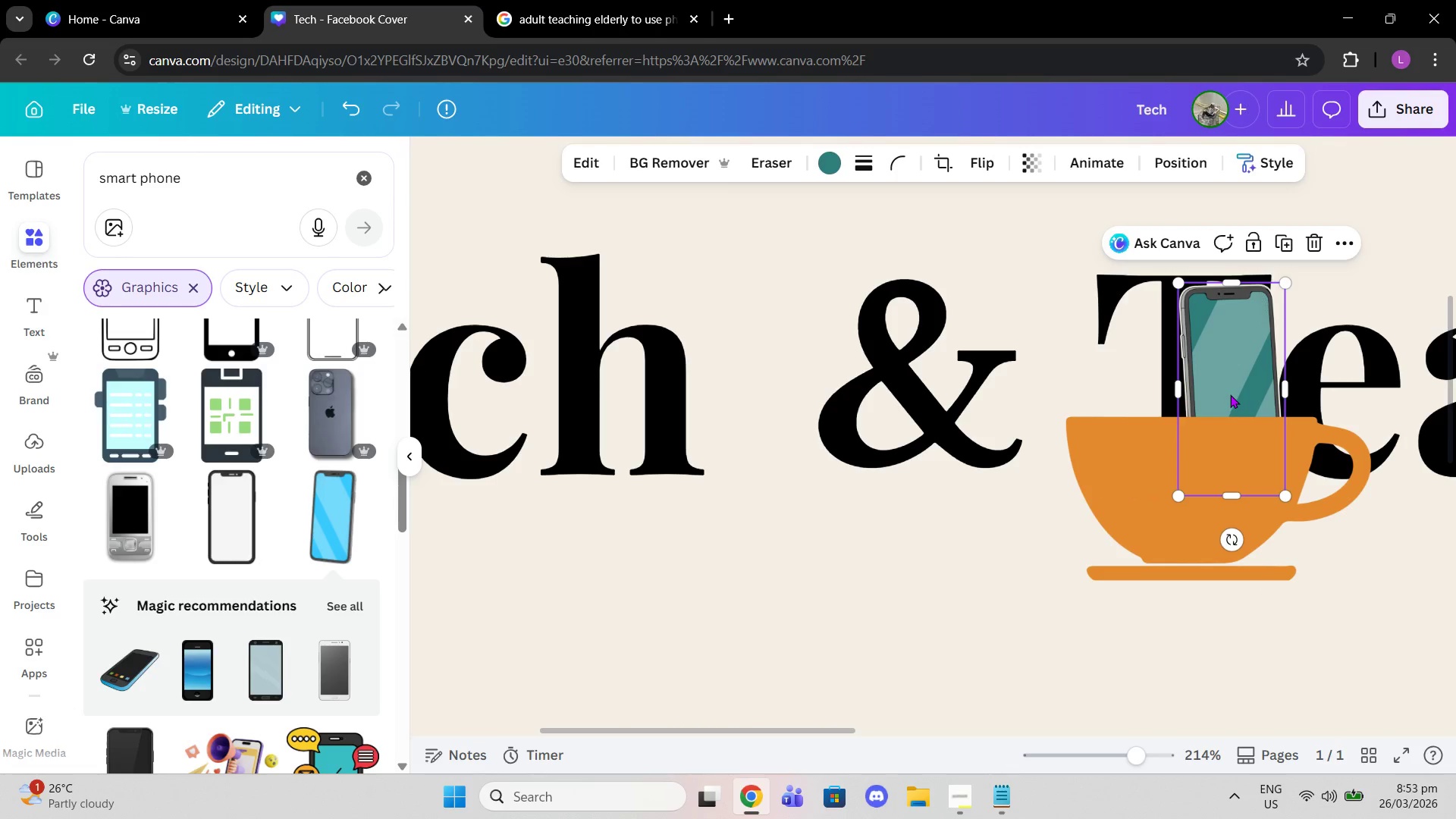 
left_click_drag(start_coordinate=[1230, 394], to_coordinate=[1225, 393])
 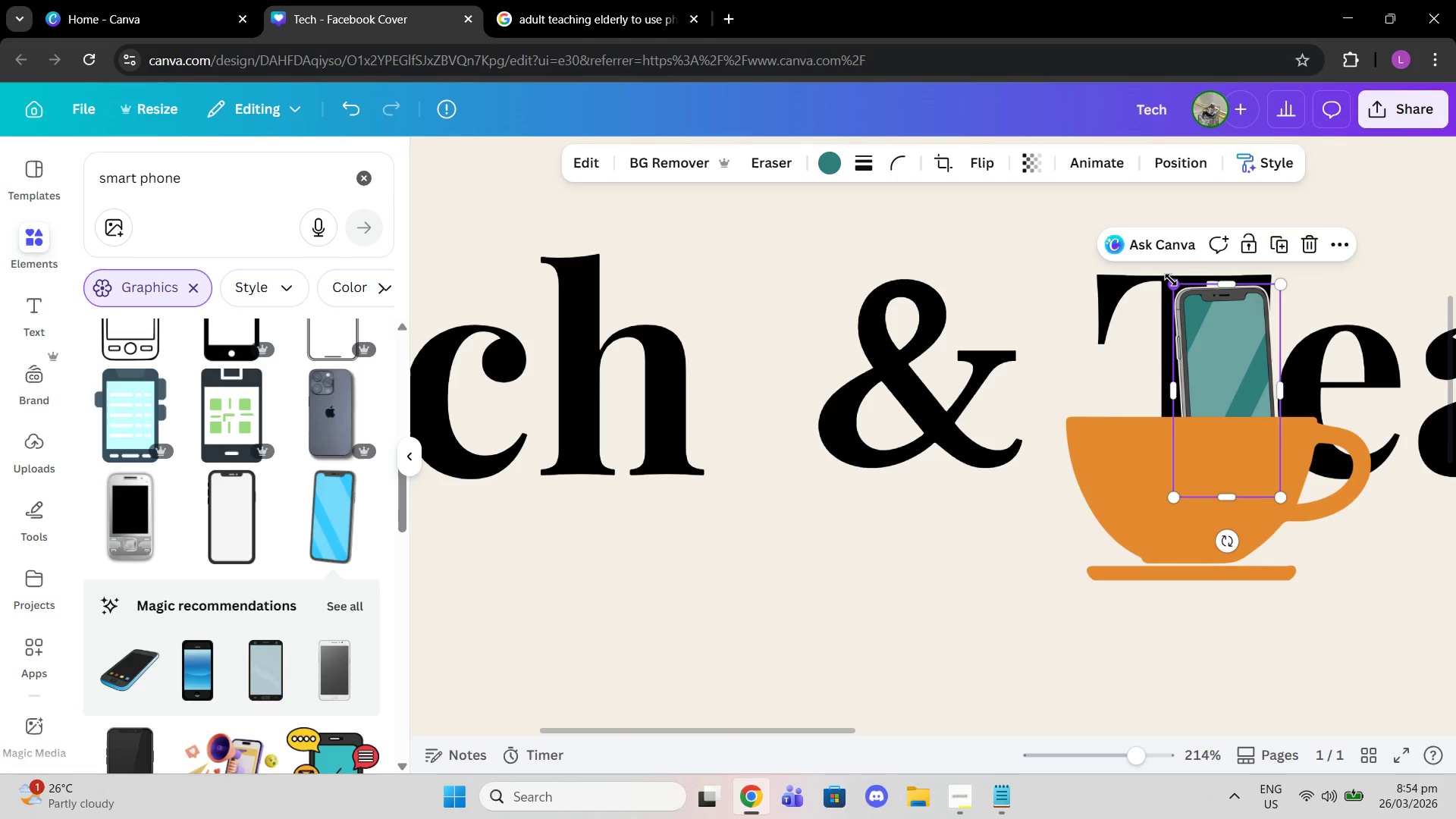 
left_click_drag(start_coordinate=[1171, 280], to_coordinate=[1165, 283])
 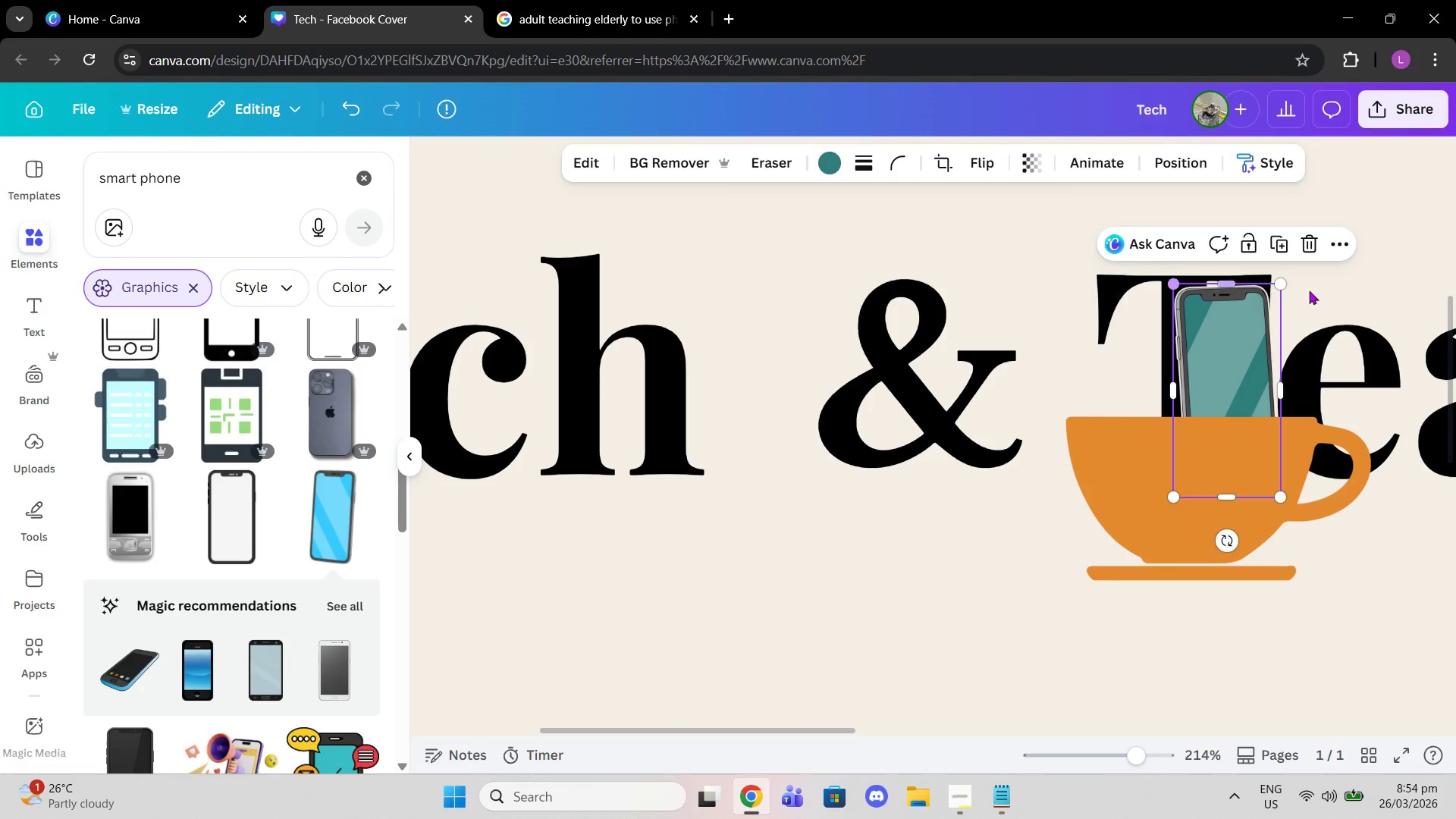 
left_click([1313, 291])
 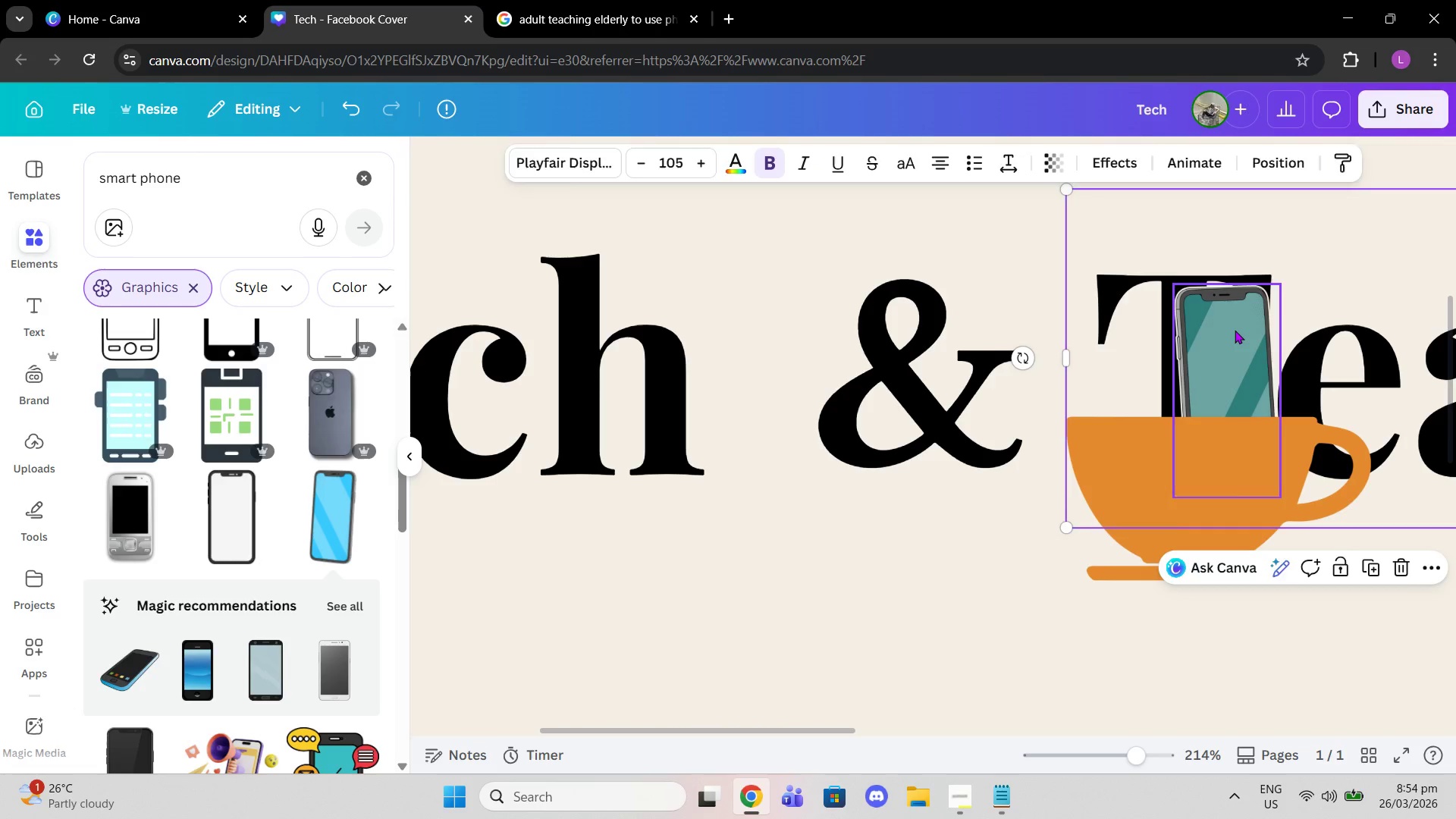 
left_click([1235, 330])
 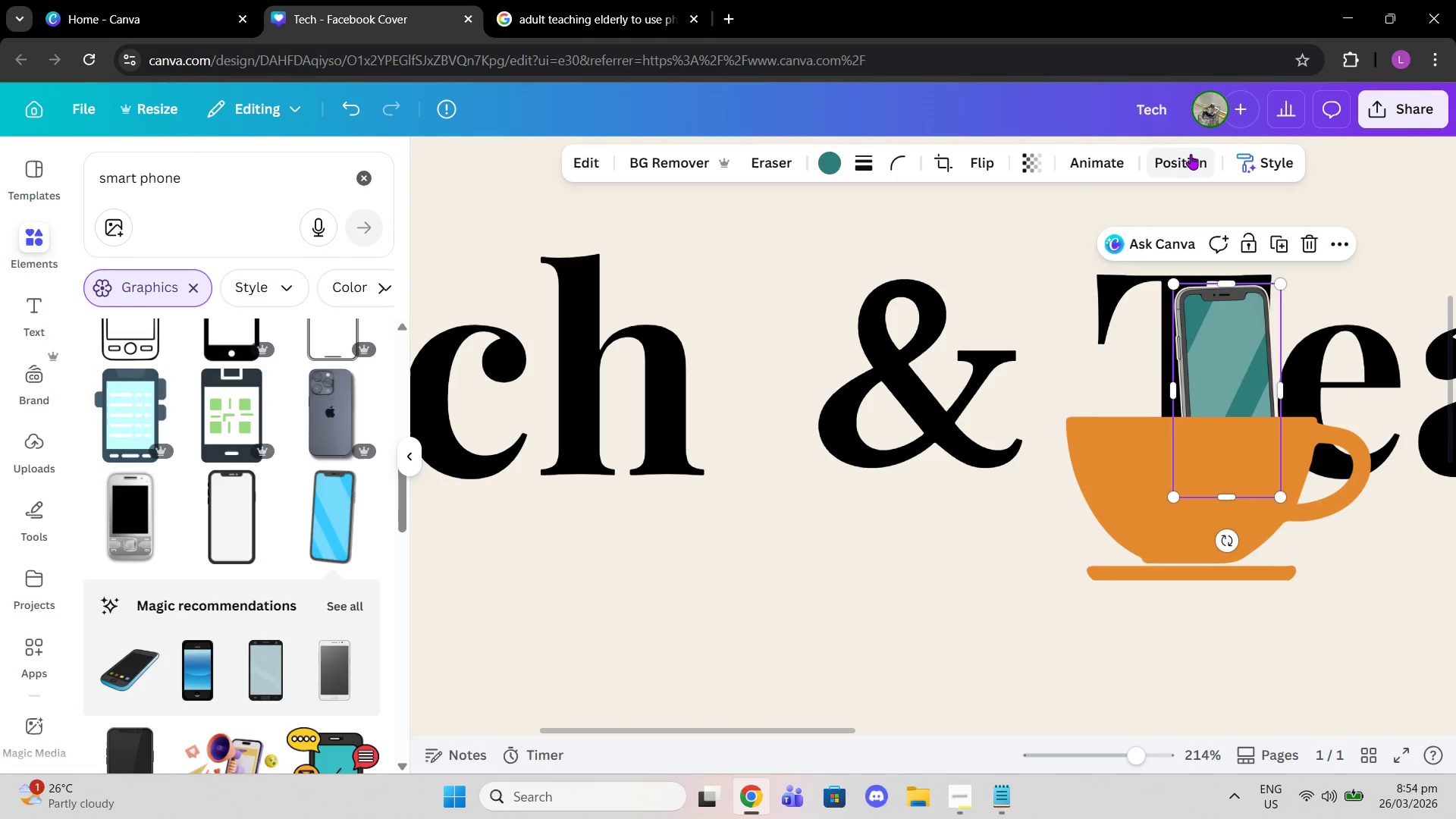 
left_click([1188, 155])
 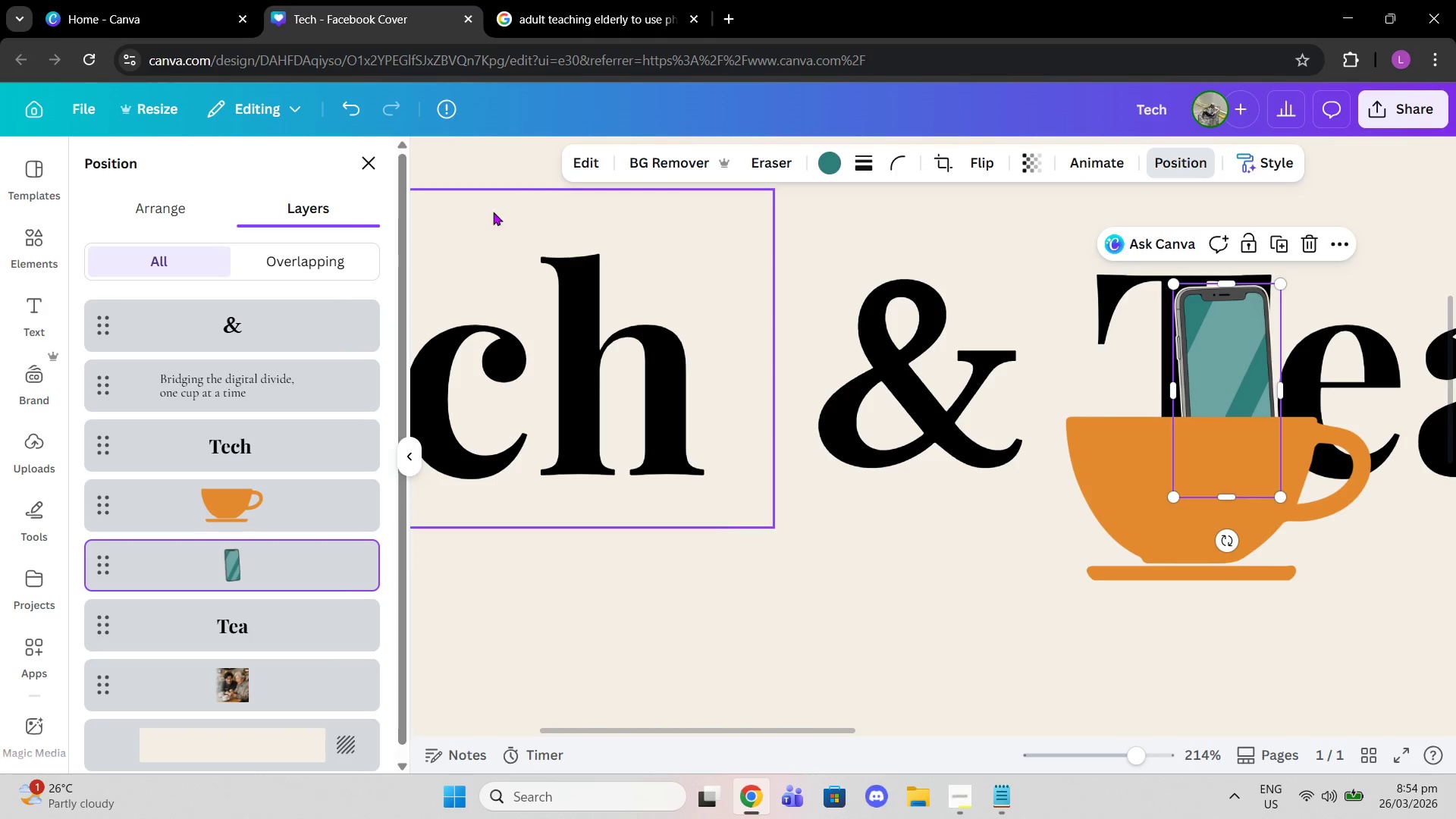 
left_click([595, 163])
 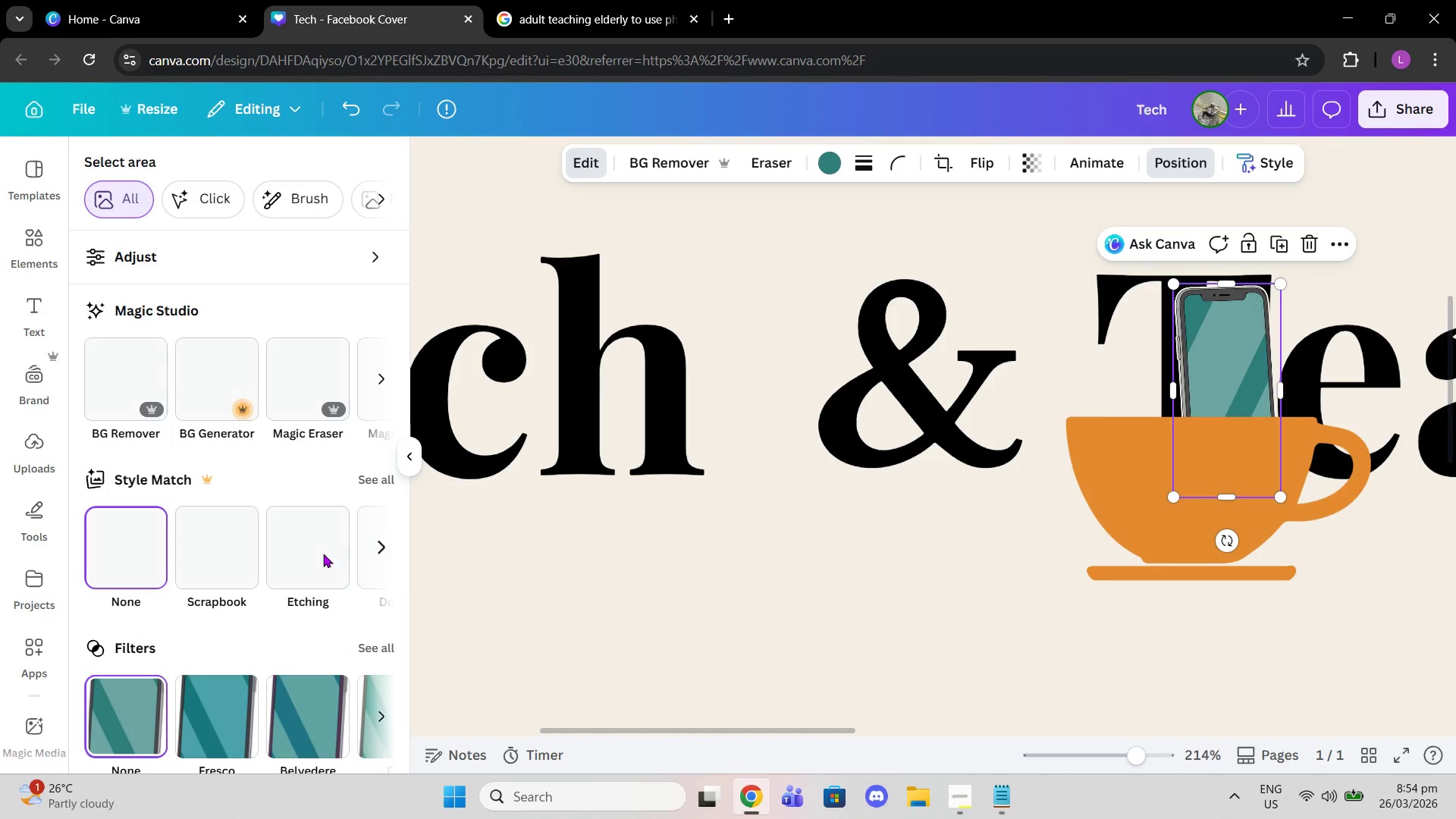 
scroll: coordinate [192, 556], scroll_direction: down, amount: 5.0
 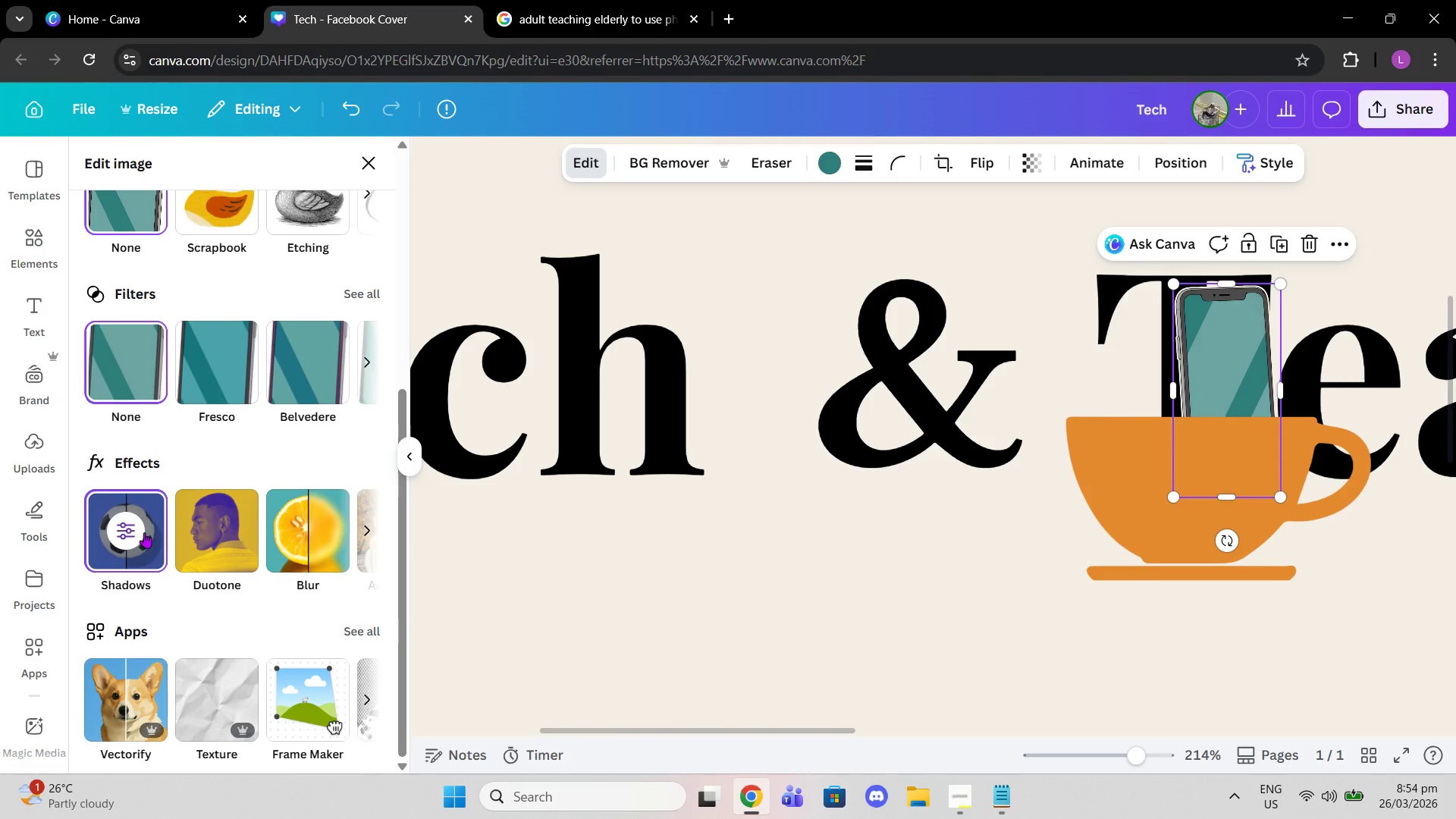 
left_click([128, 529])
 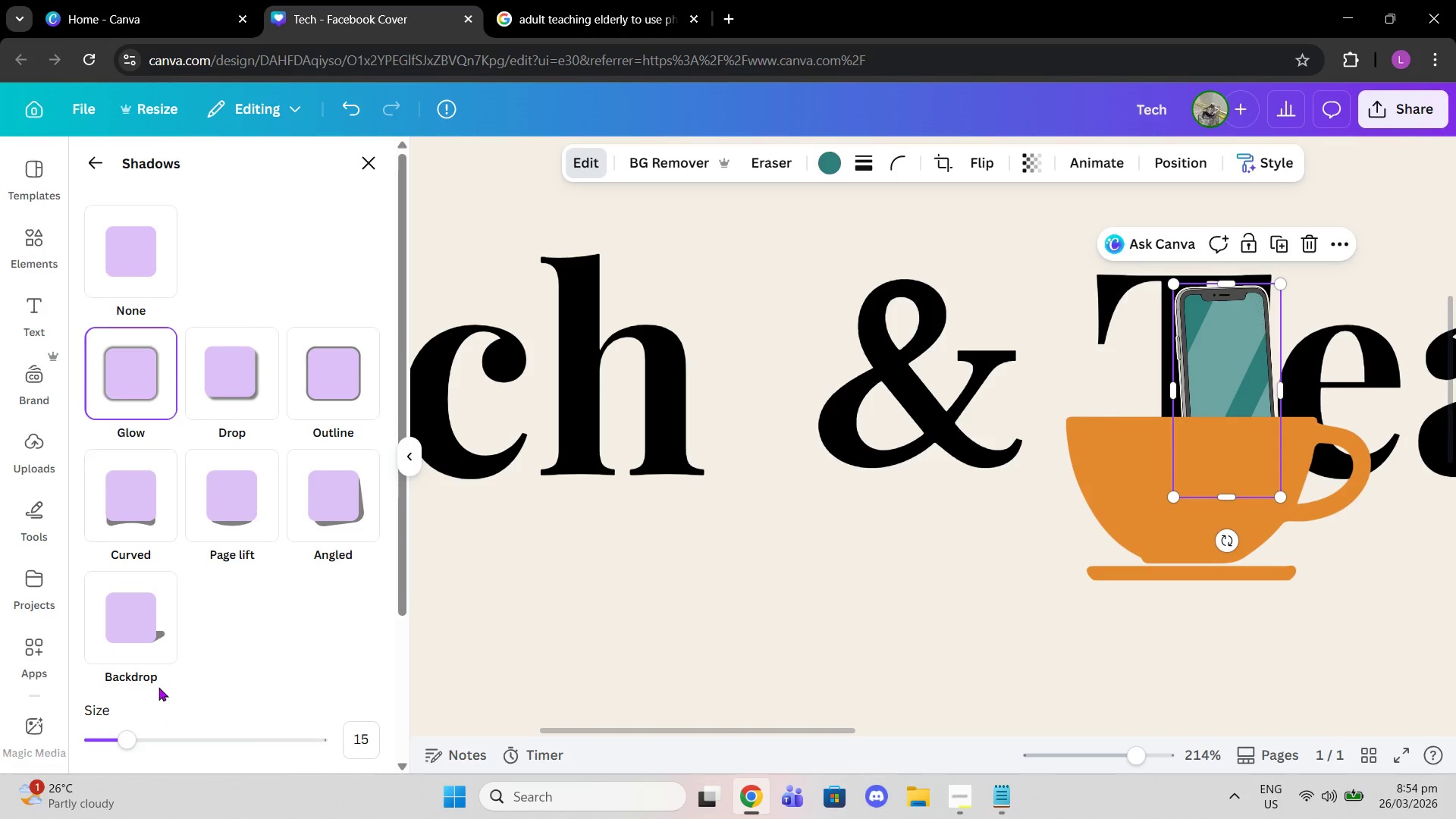 
scroll: coordinate [157, 682], scroll_direction: down, amount: 2.0
 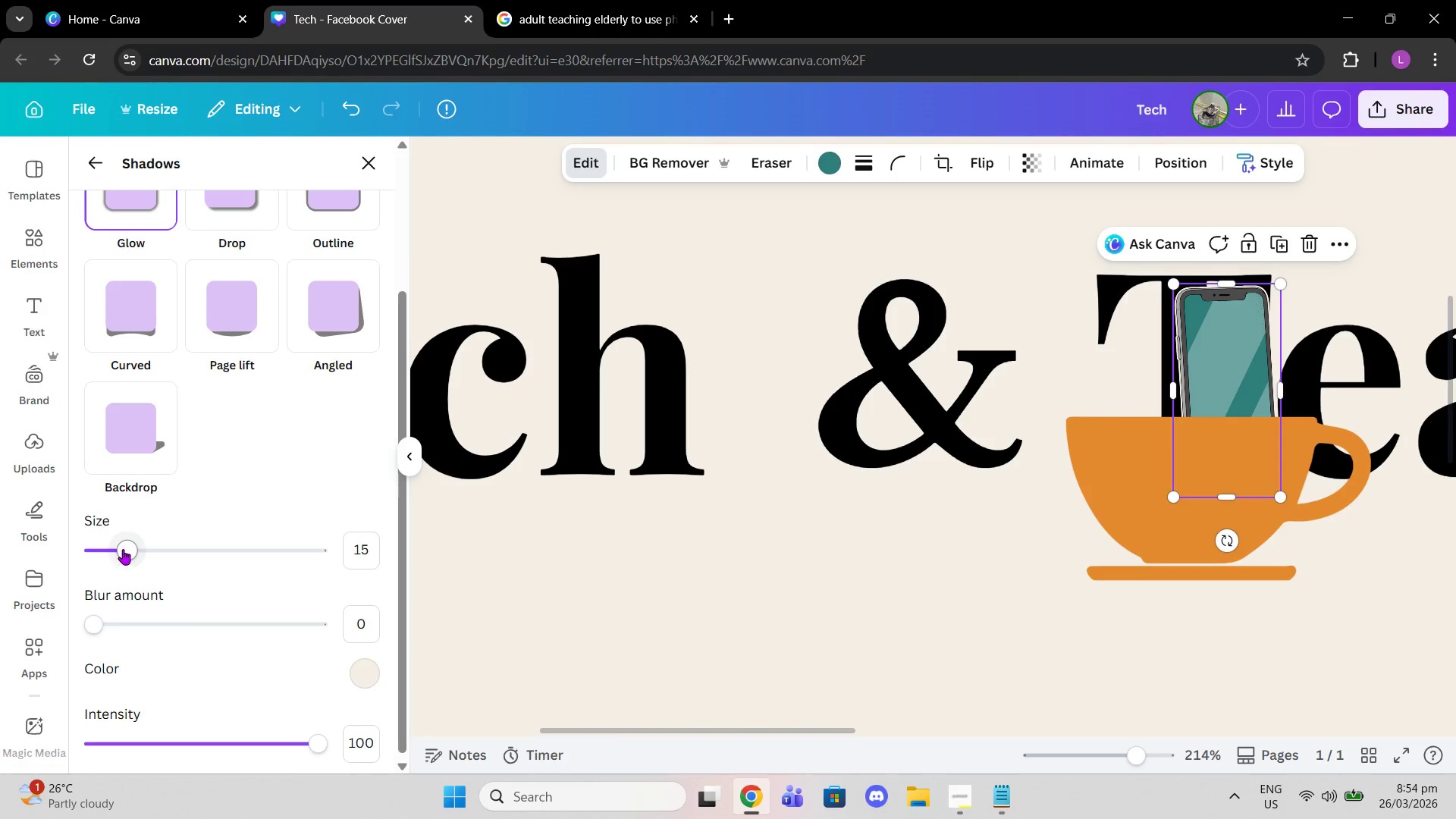 
left_click_drag(start_coordinate=[123, 549], to_coordinate=[159, 549])
 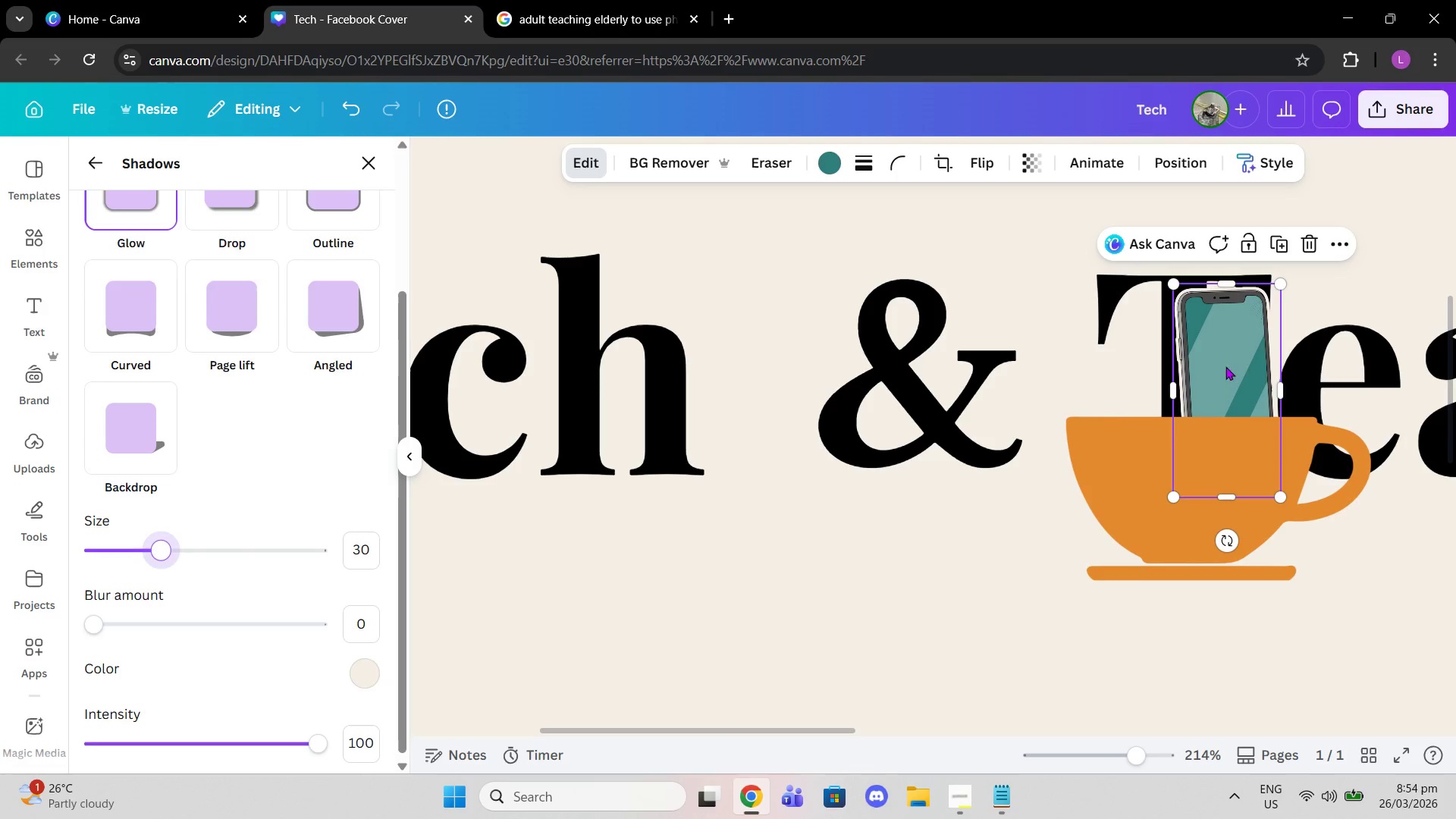 
left_click([1238, 363])
 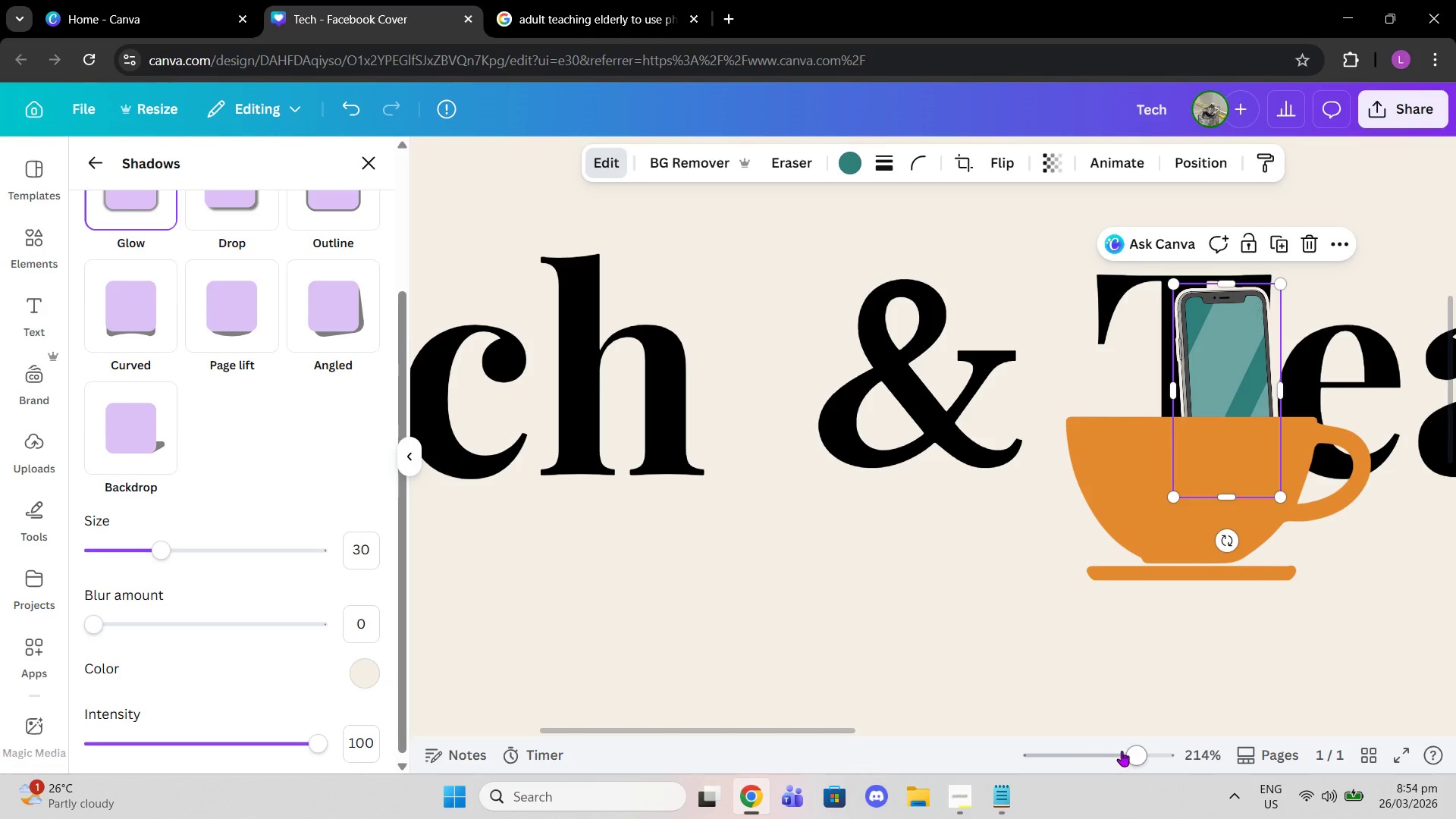 
left_click_drag(start_coordinate=[1150, 745], to_coordinate=[1200, 745])
 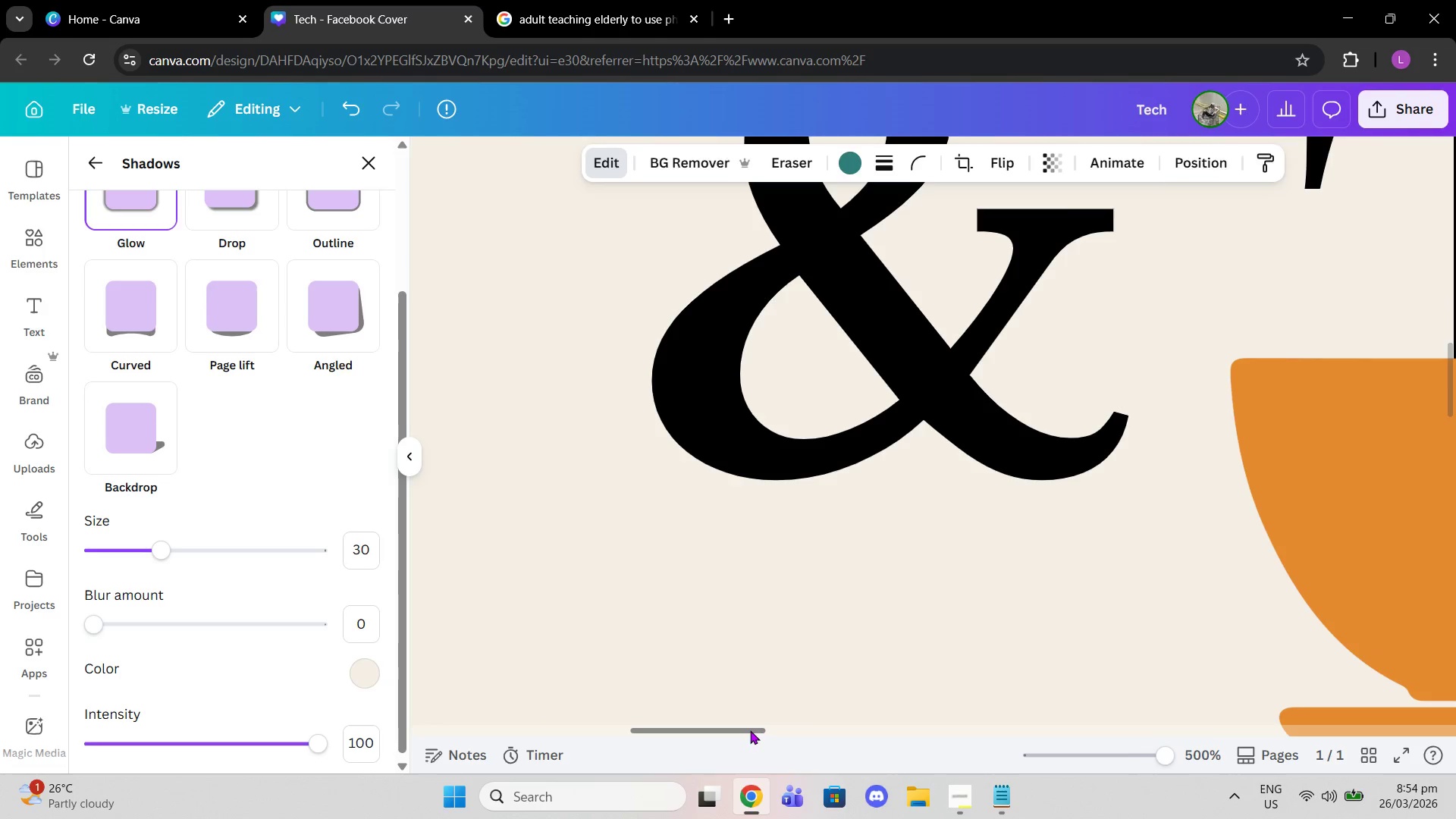 
left_click_drag(start_coordinate=[747, 730], to_coordinate=[855, 688])
 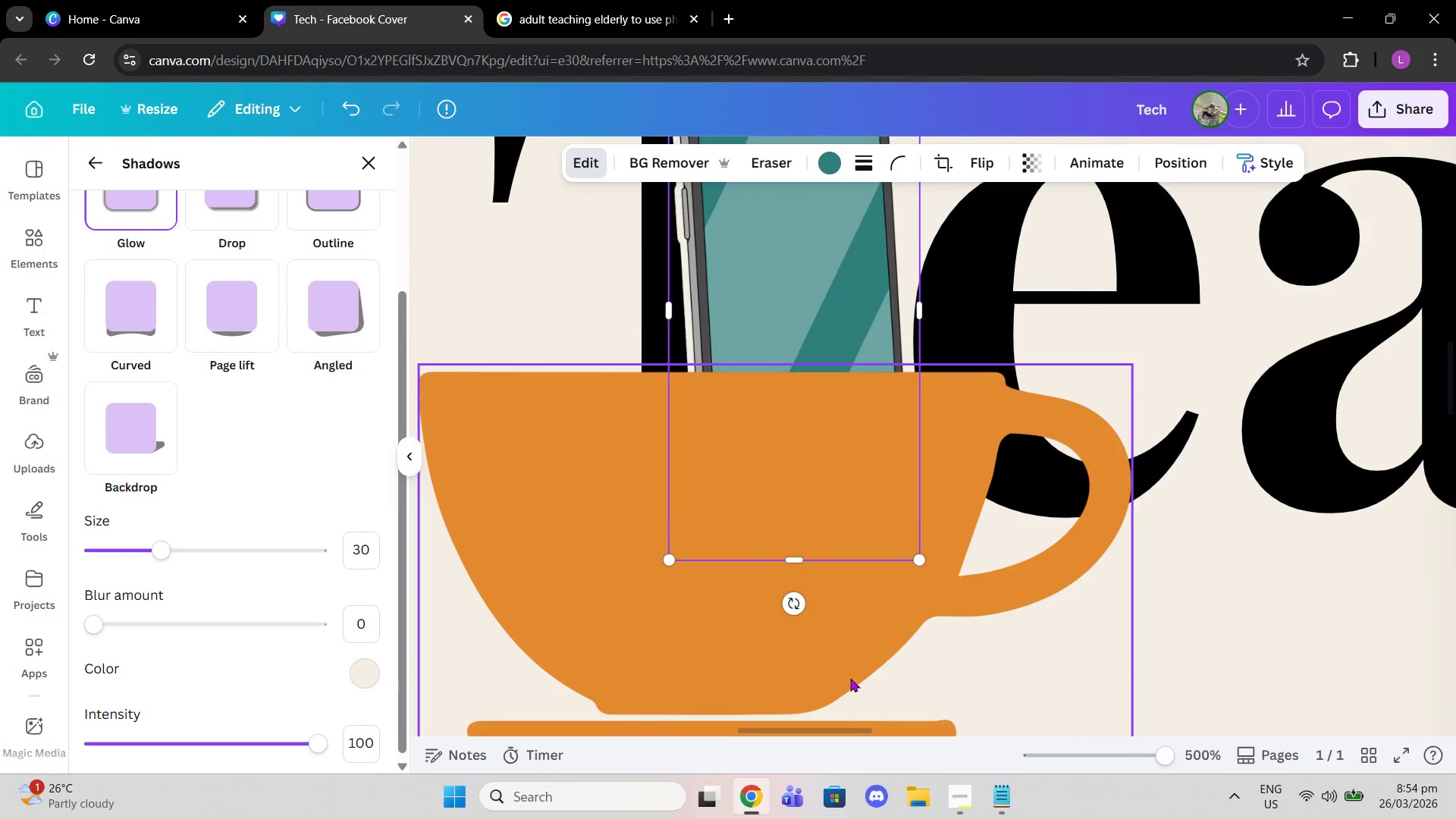 
scroll: coordinate [850, 678], scroll_direction: up, amount: 2.0
 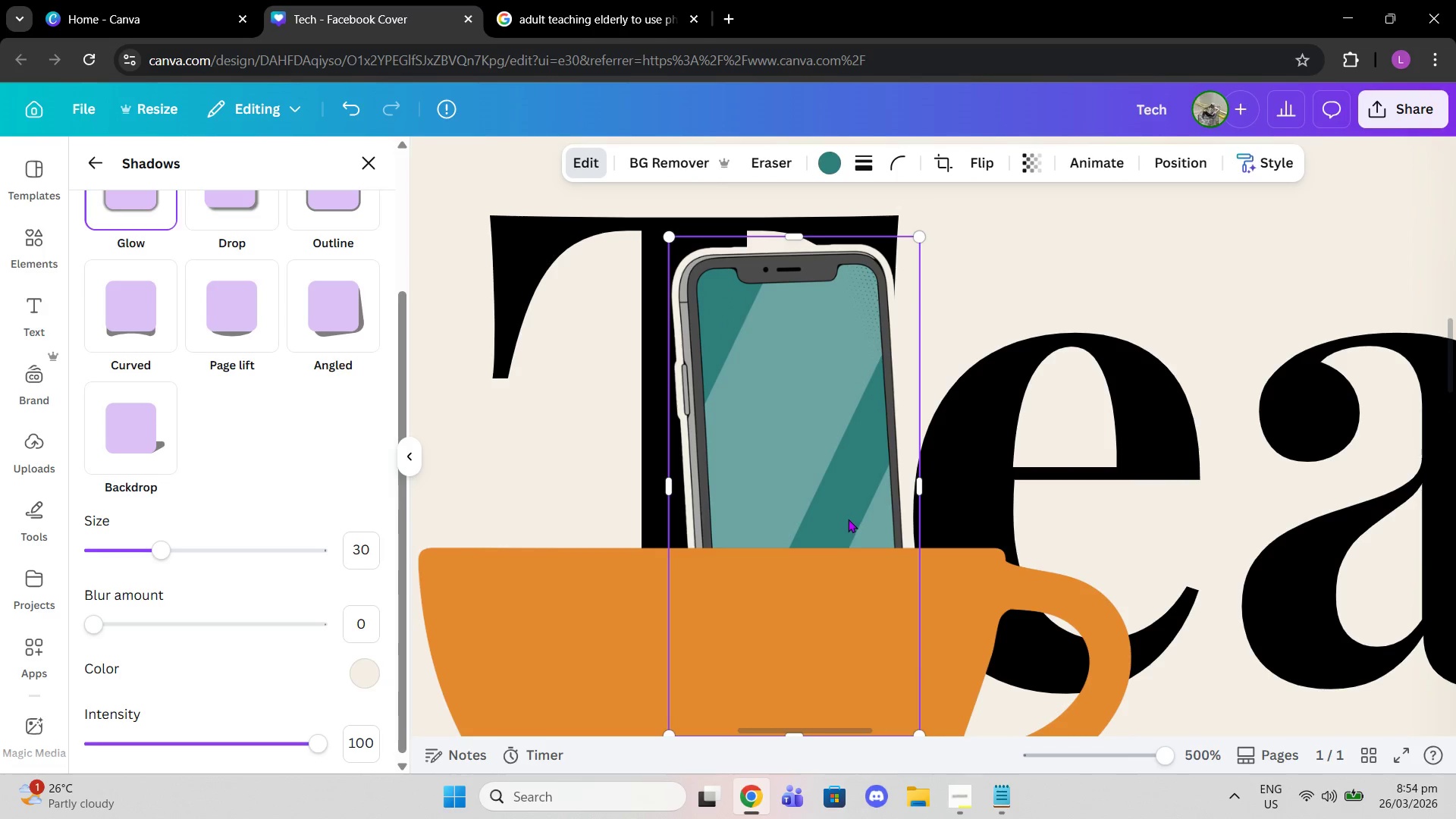 
left_click_drag(start_coordinate=[848, 519], to_coordinate=[846, 508])
 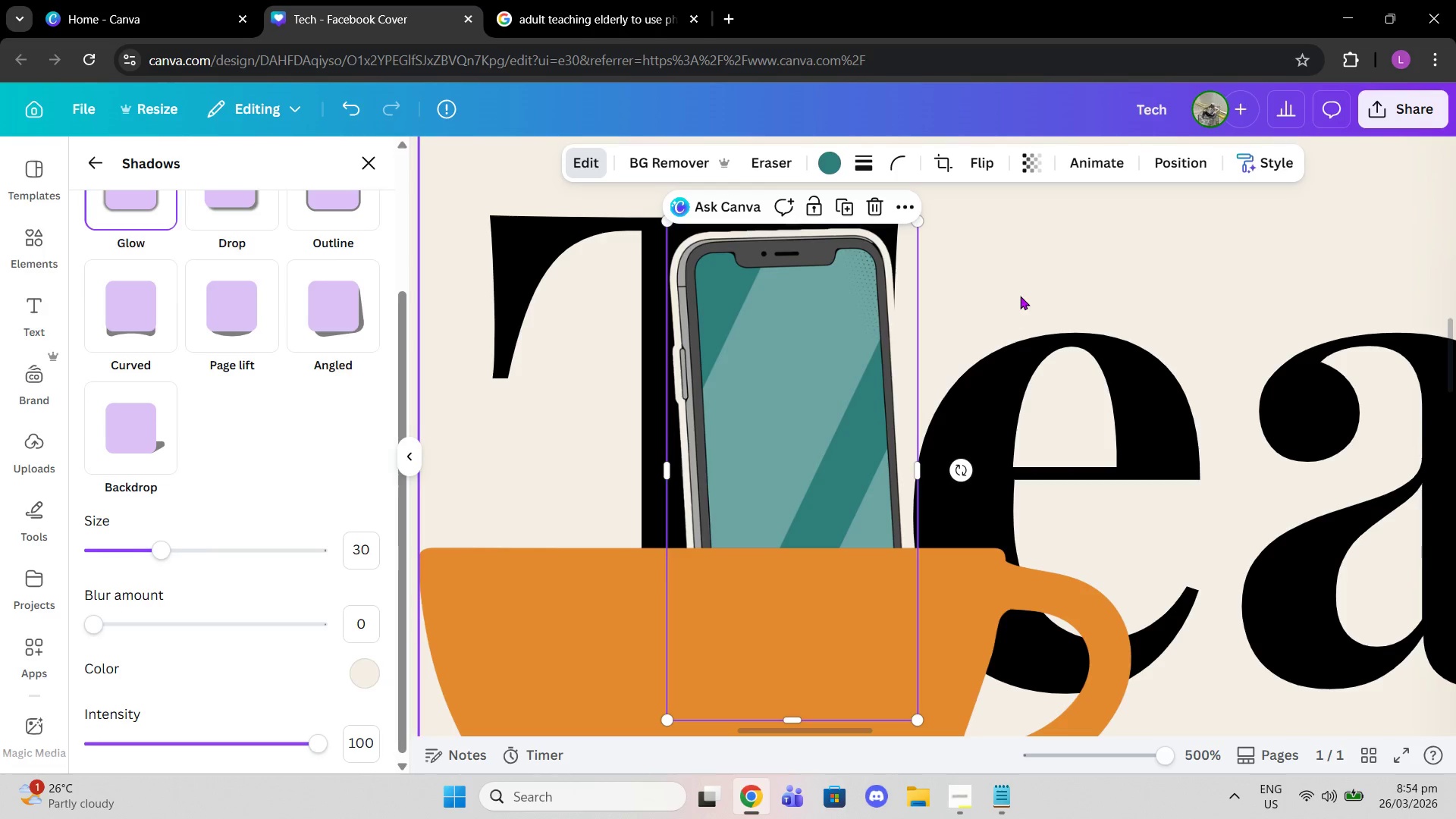 
left_click([1020, 295])
 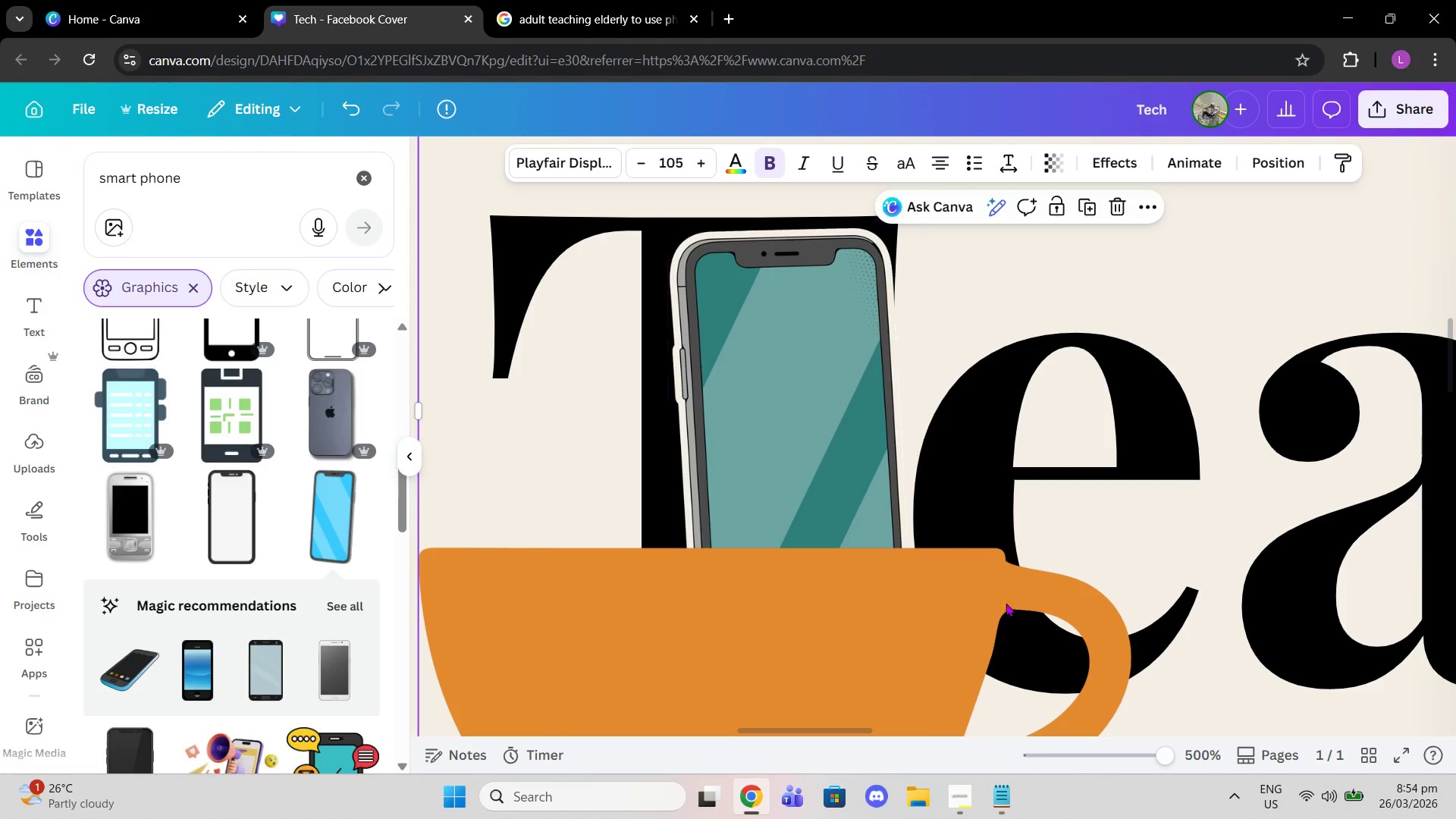 
left_click_drag(start_coordinate=[1148, 755], to_coordinate=[1131, 745])
 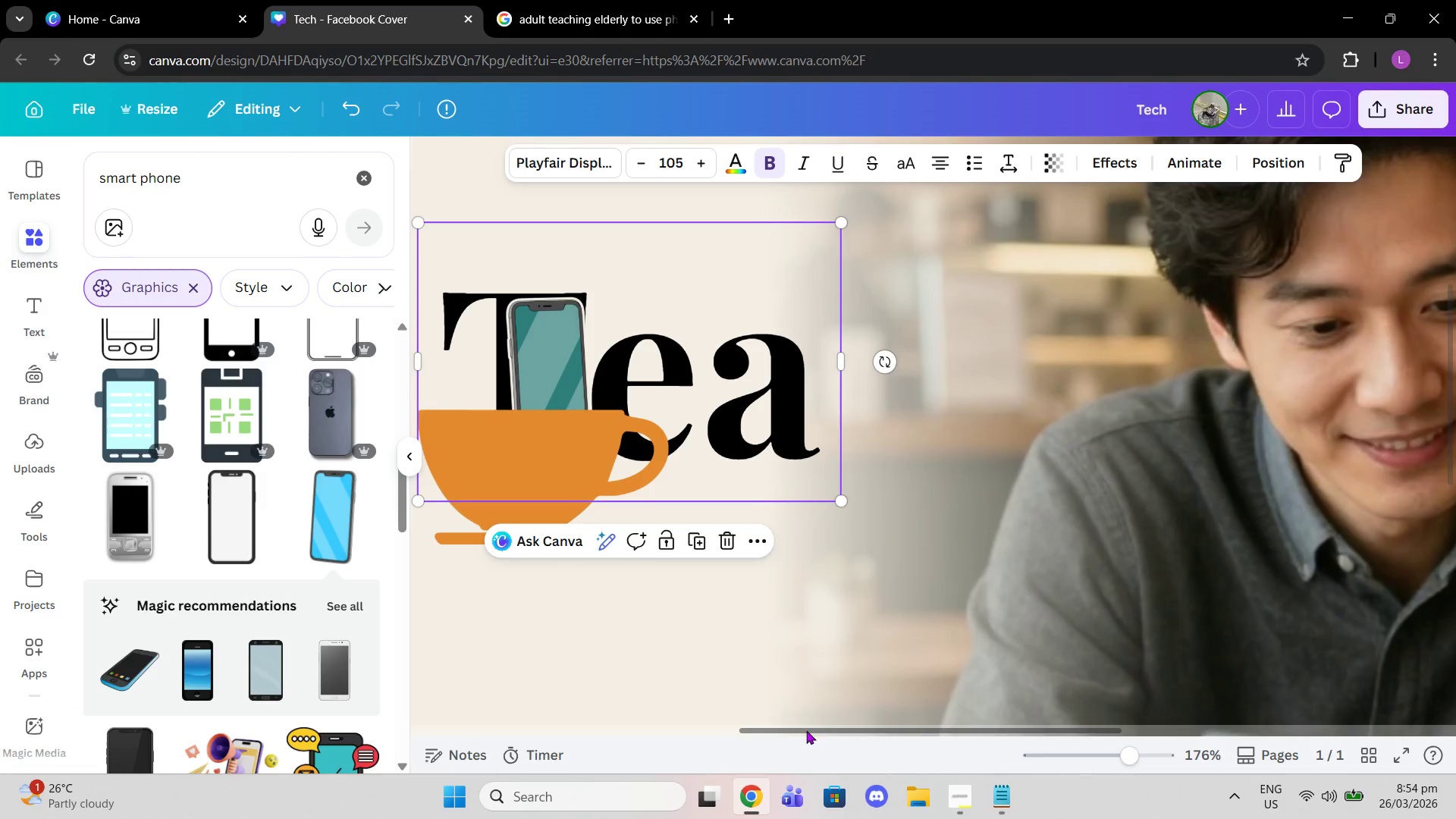 
left_click_drag(start_coordinate=[806, 730], to_coordinate=[675, 708])
 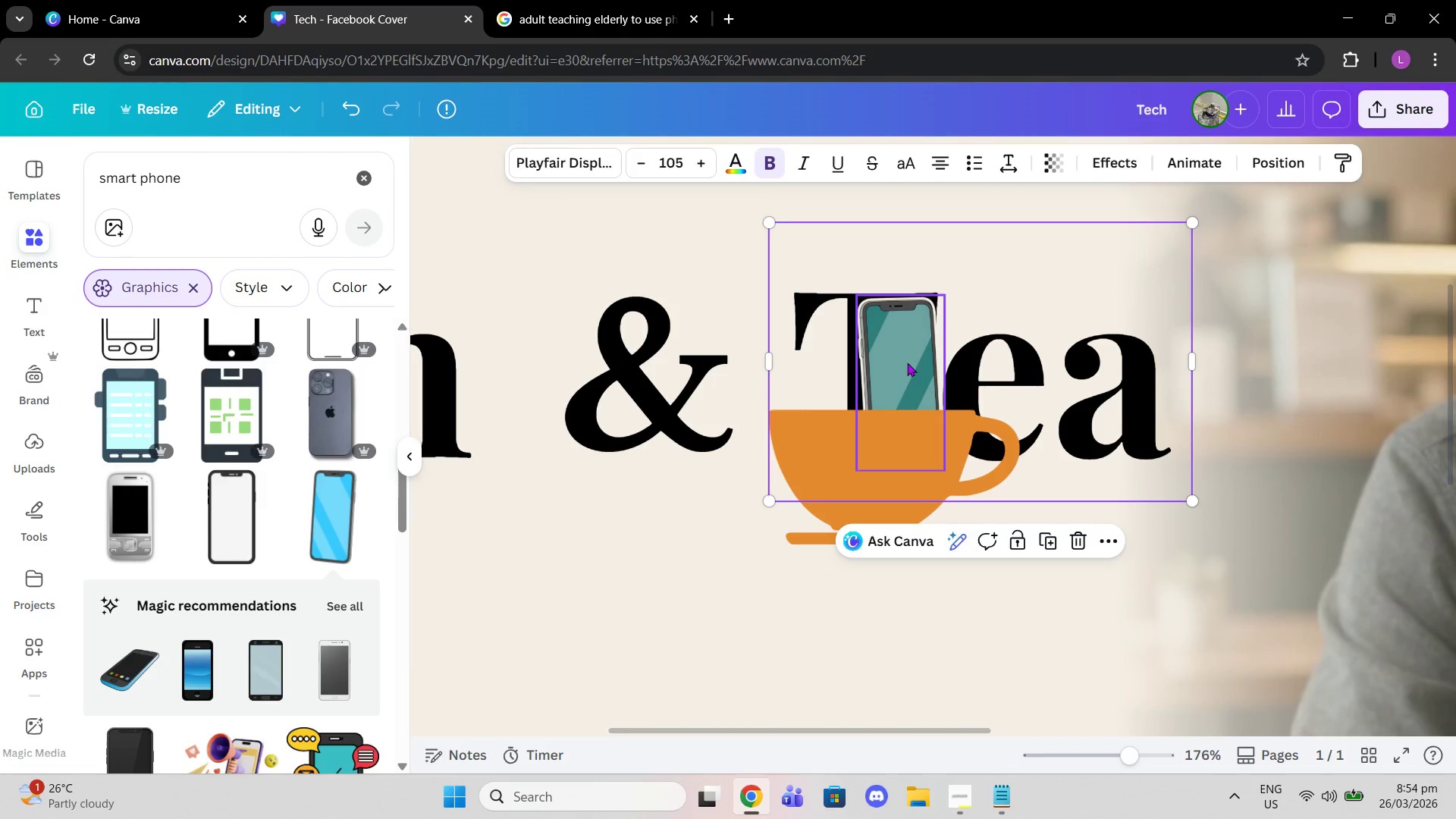 
left_click_drag(start_coordinate=[907, 362], to_coordinate=[912, 369])
 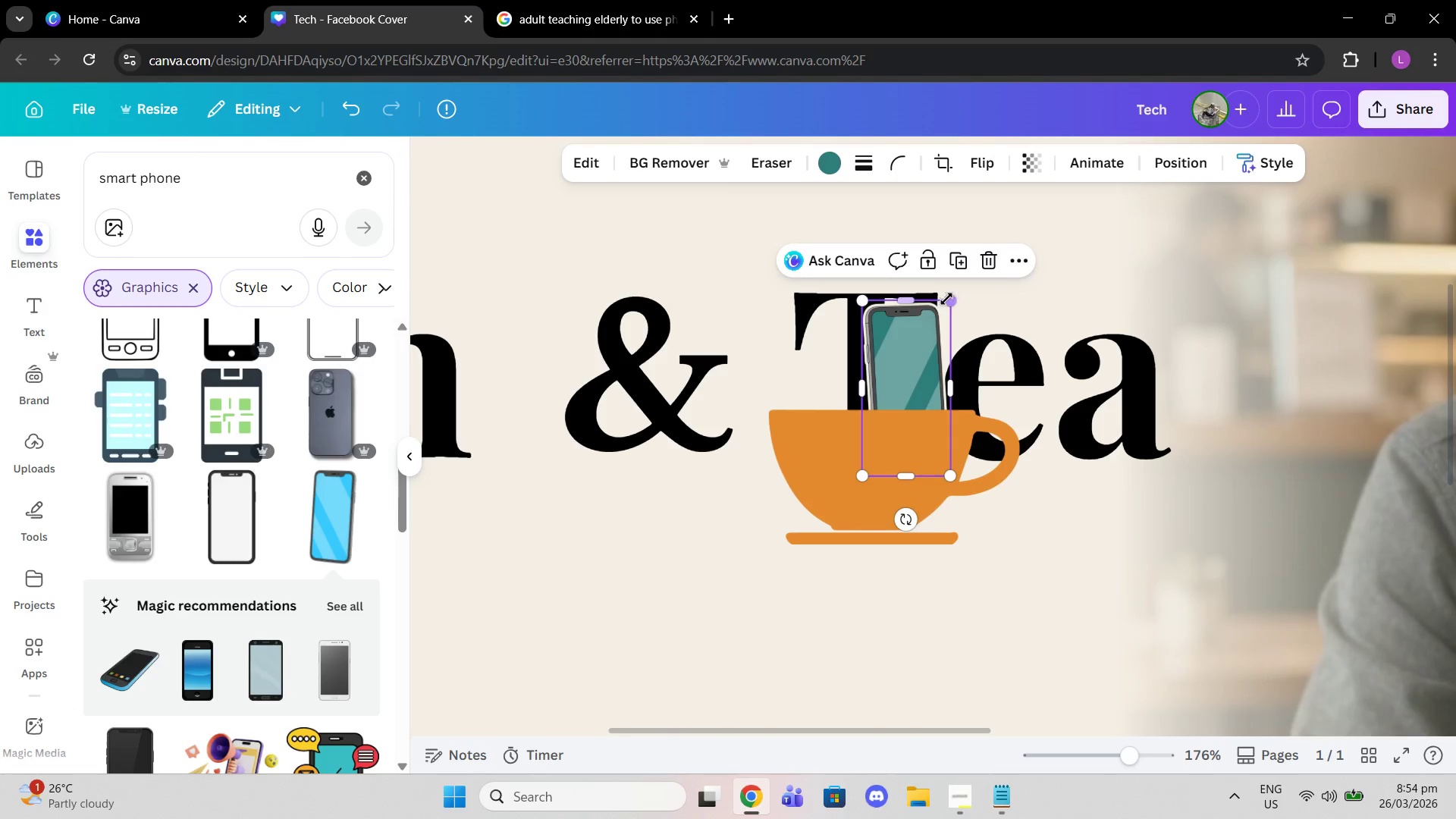 
left_click_drag(start_coordinate=[948, 299], to_coordinate=[956, 297])
 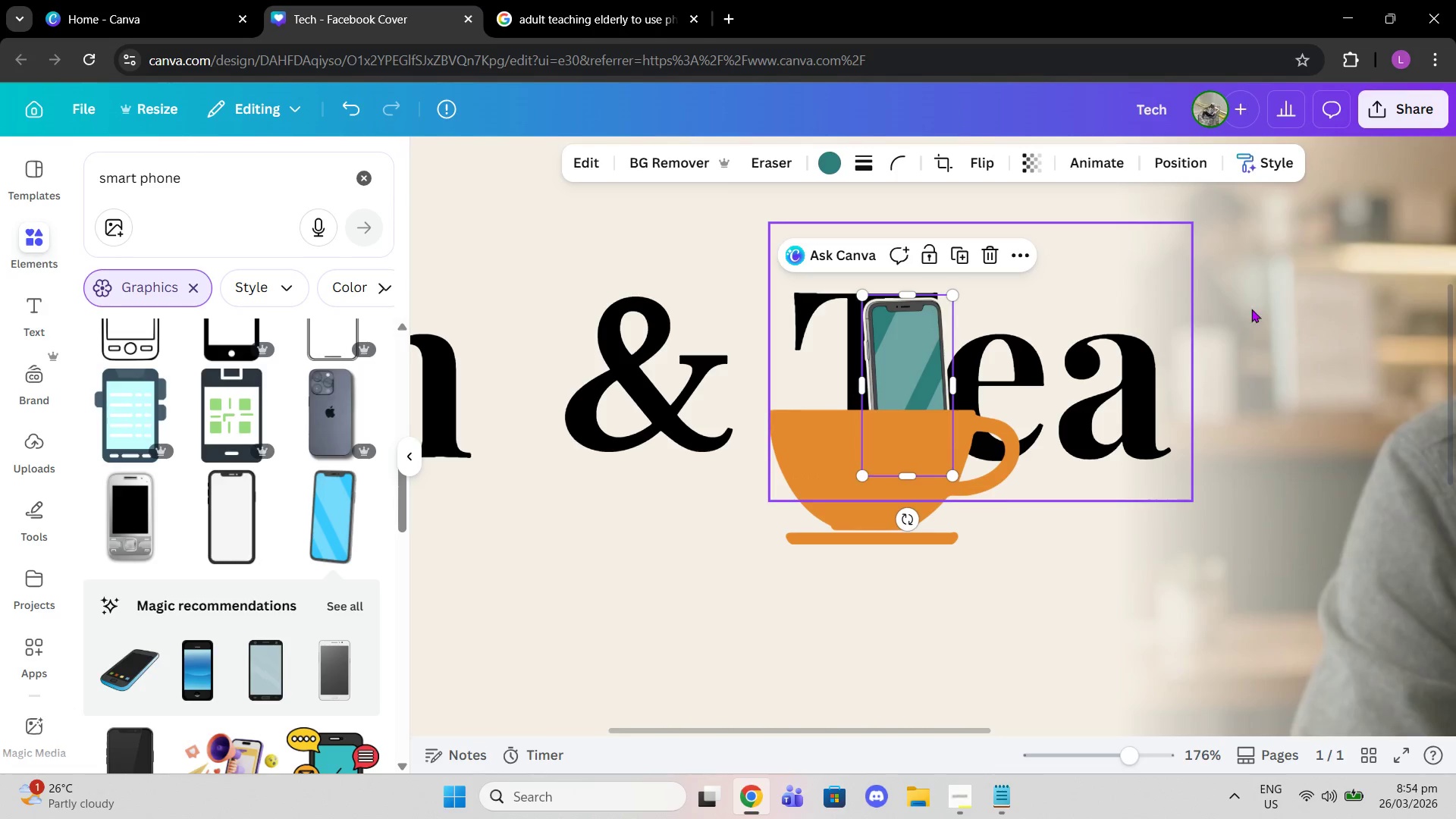 
left_click([1265, 300])
 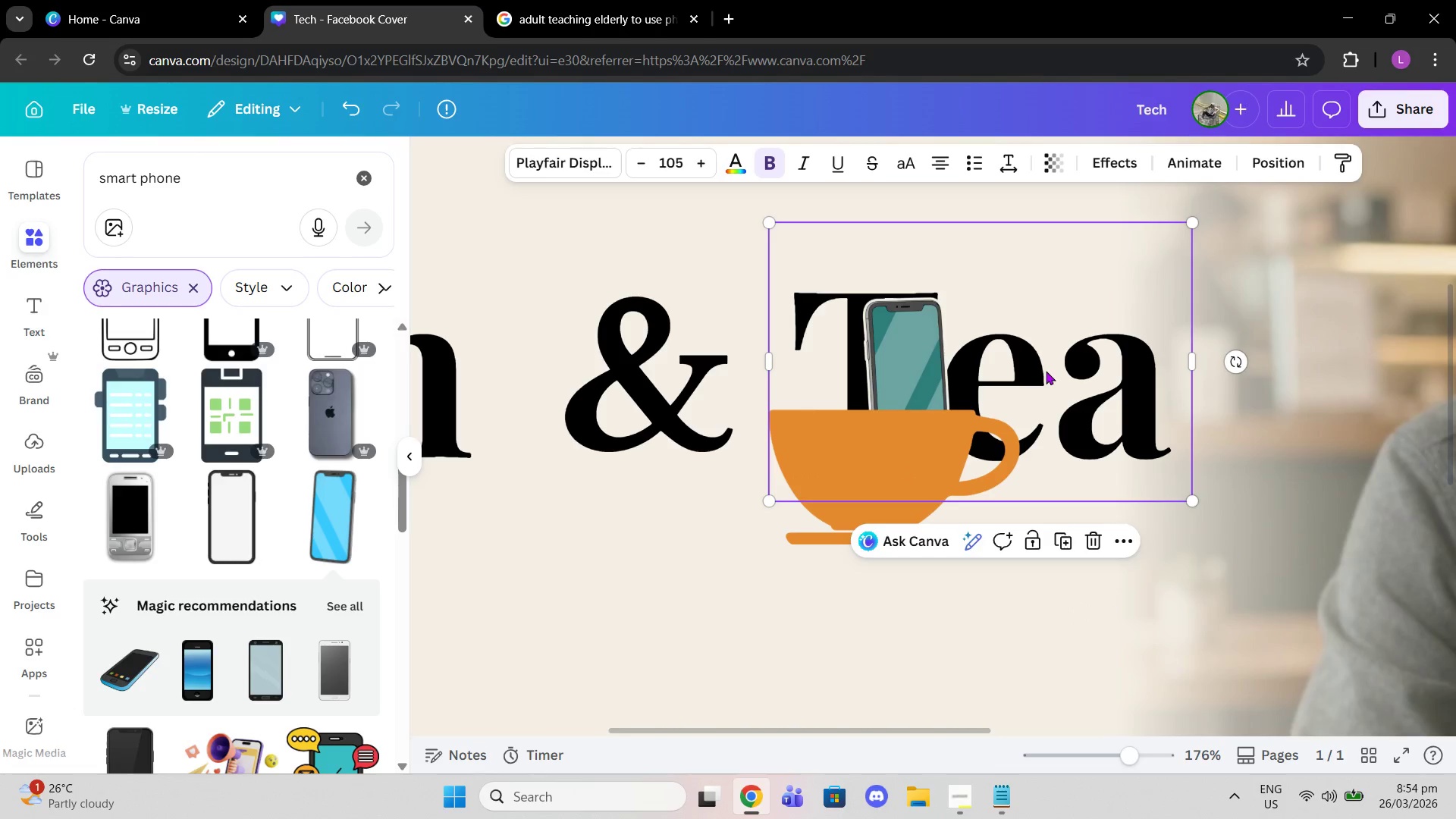 
double_click([1046, 371])
 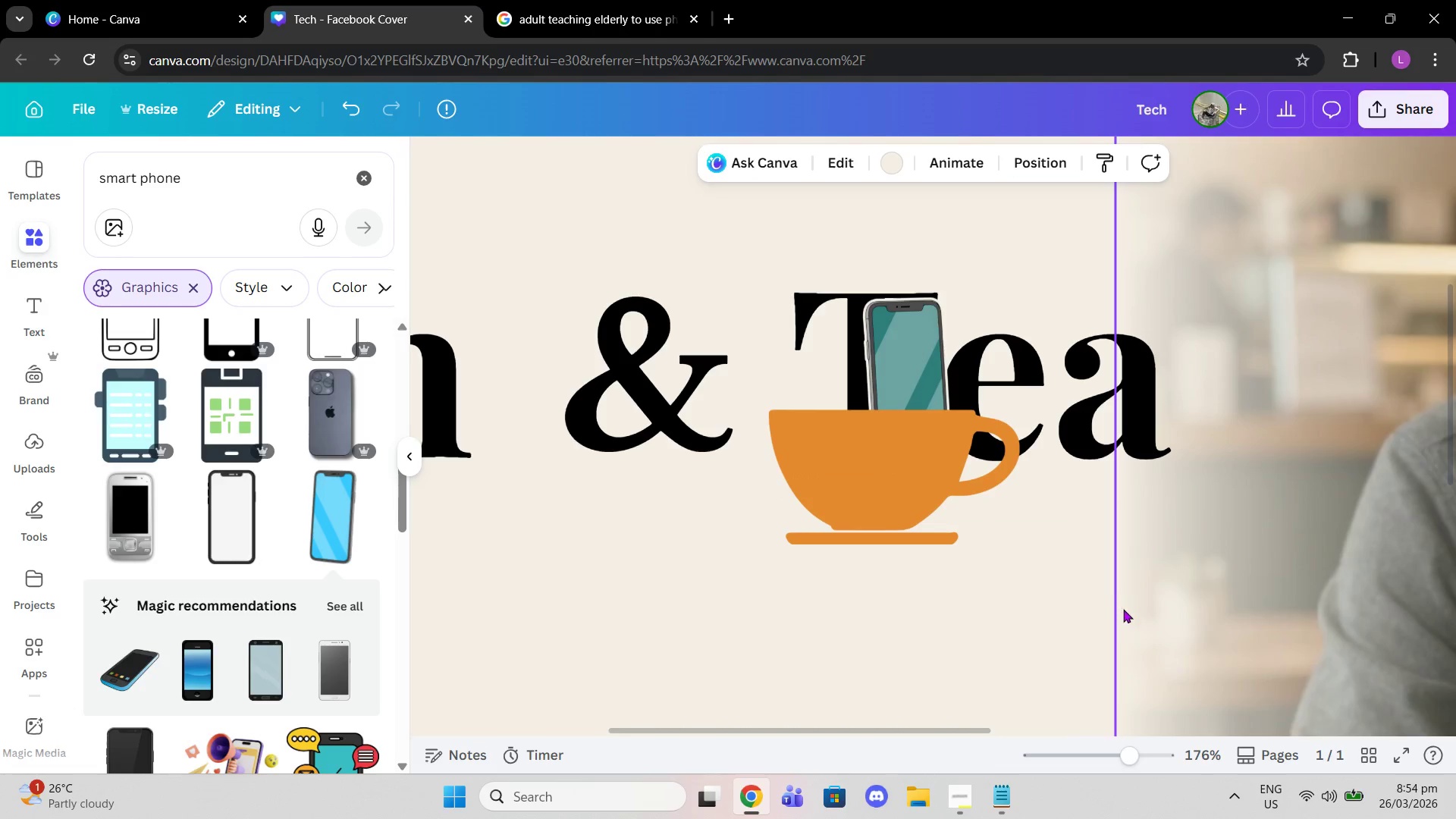 
left_click([1083, 381])
 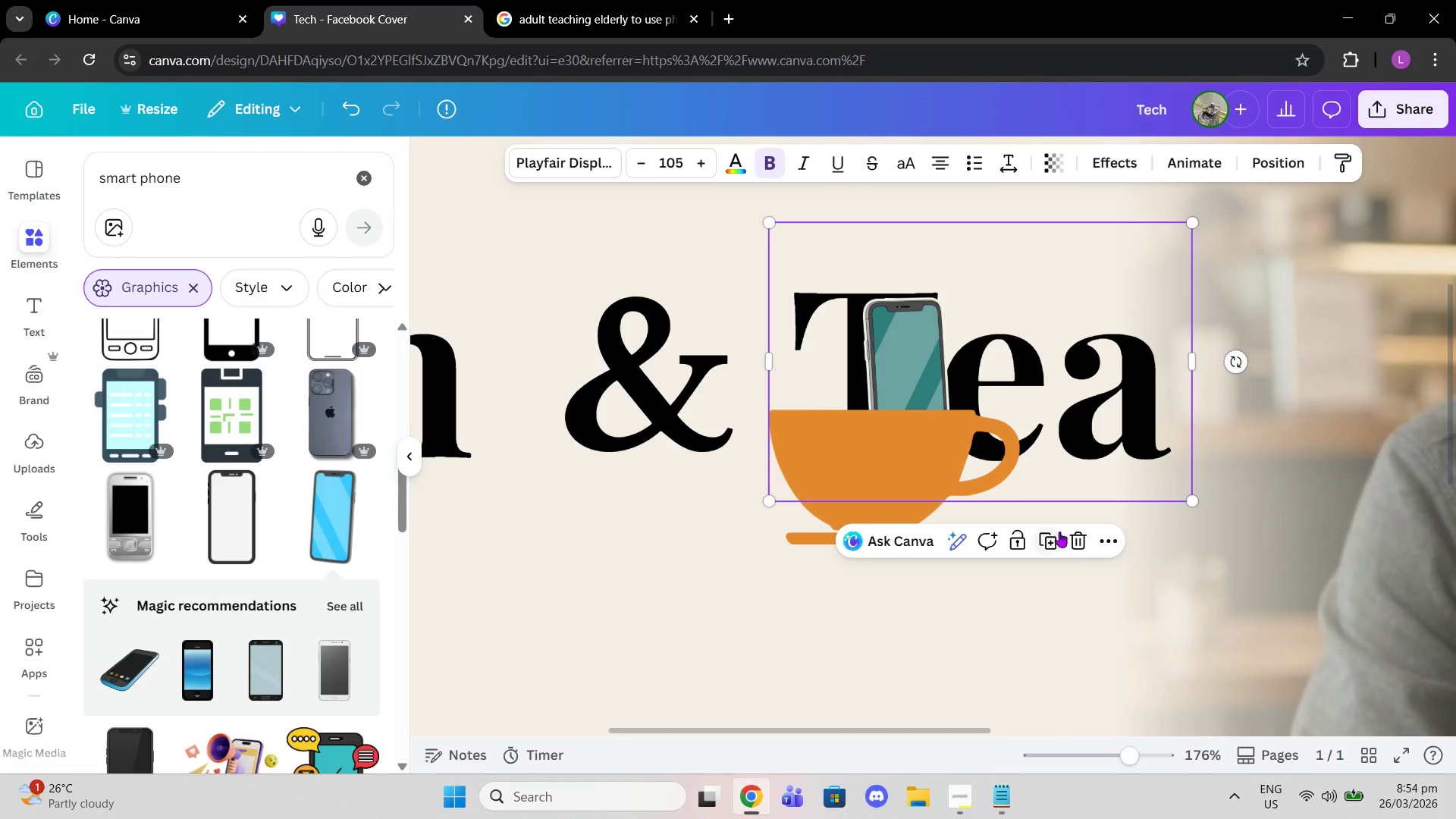 
left_click([1046, 535])
 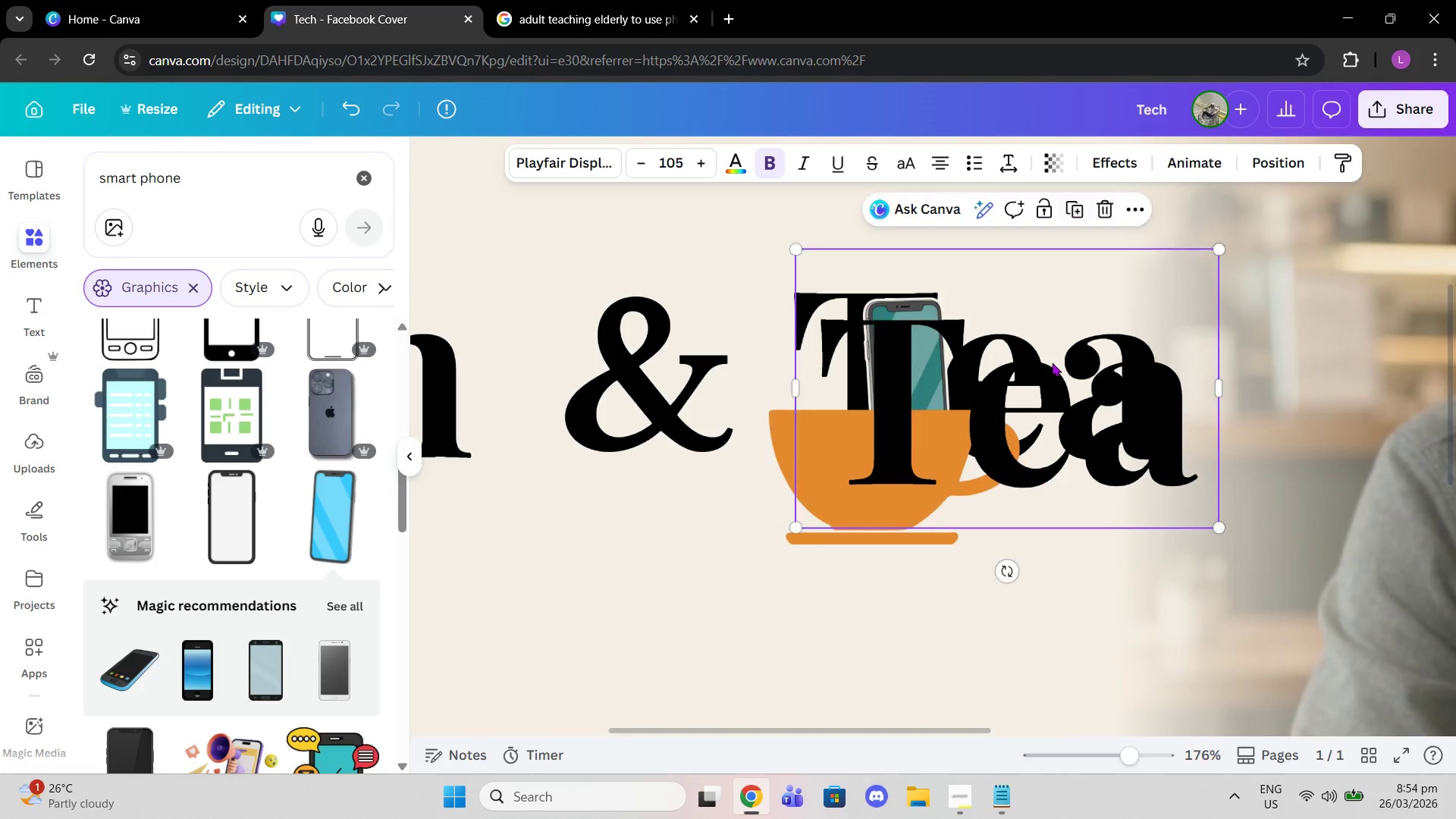 
left_click_drag(start_coordinate=[1052, 362], to_coordinate=[1030, 539])
 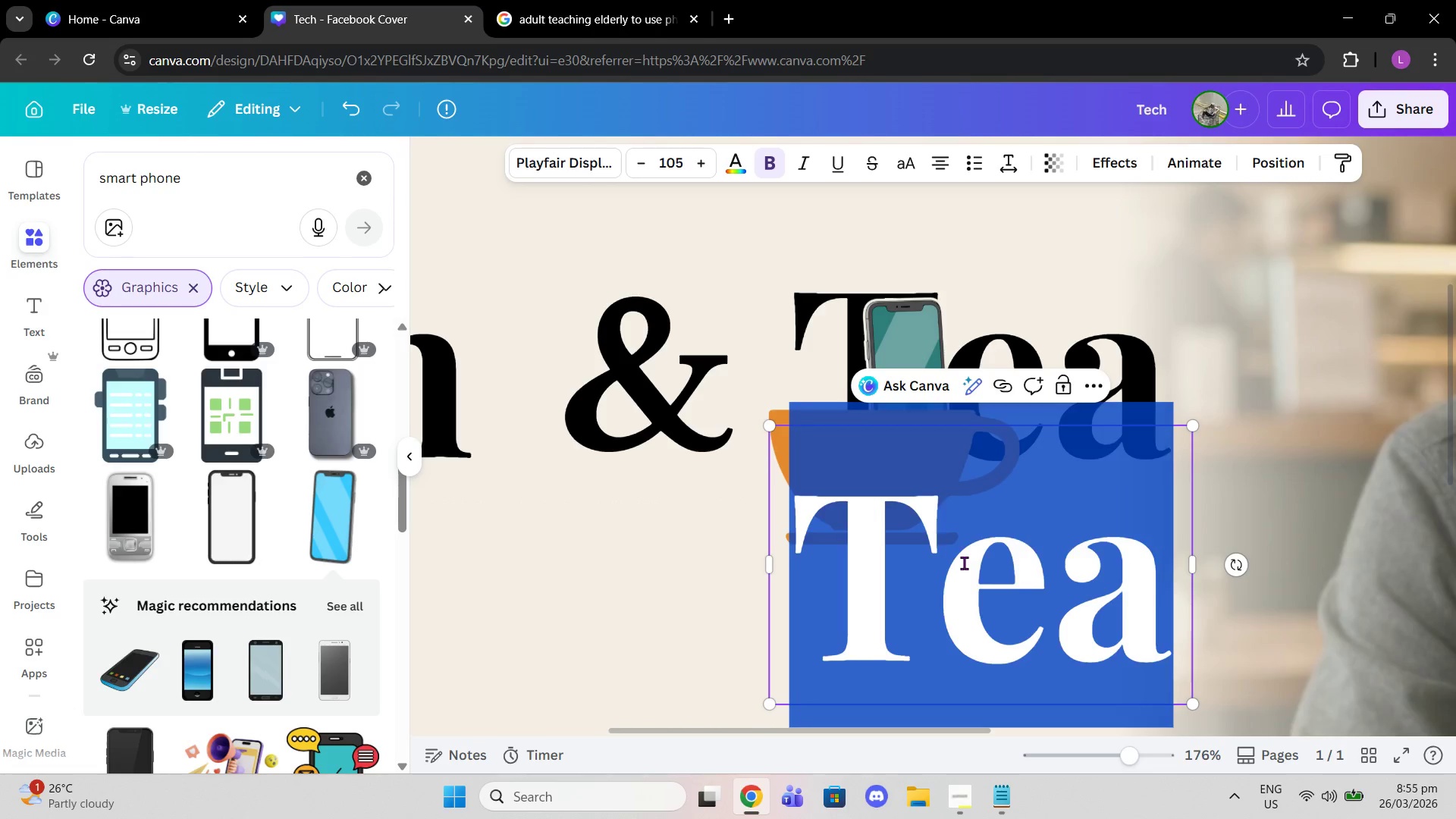 
double_click([964, 563])
 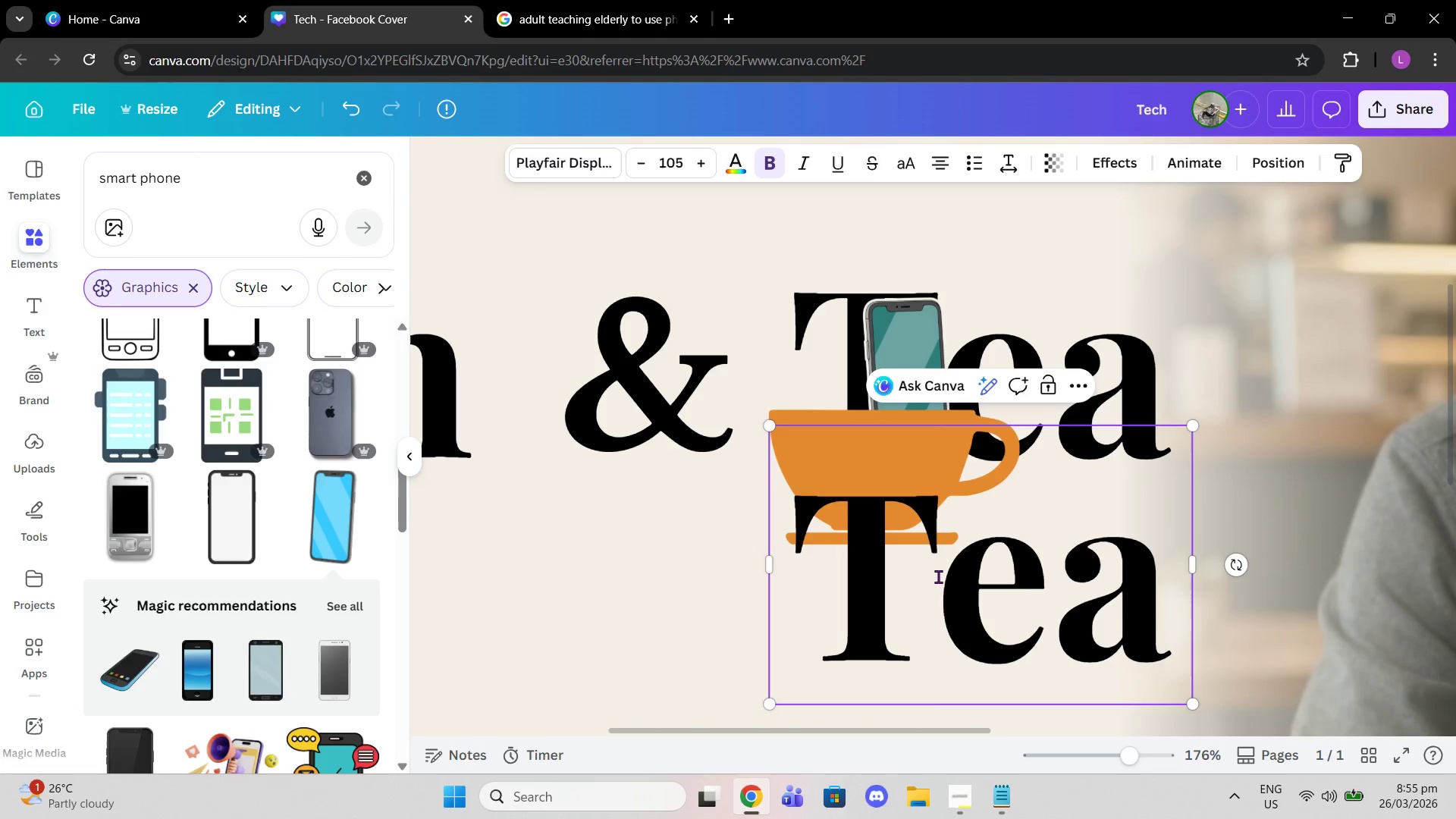 
left_click_drag(start_coordinate=[934, 576], to_coordinate=[846, 563])
 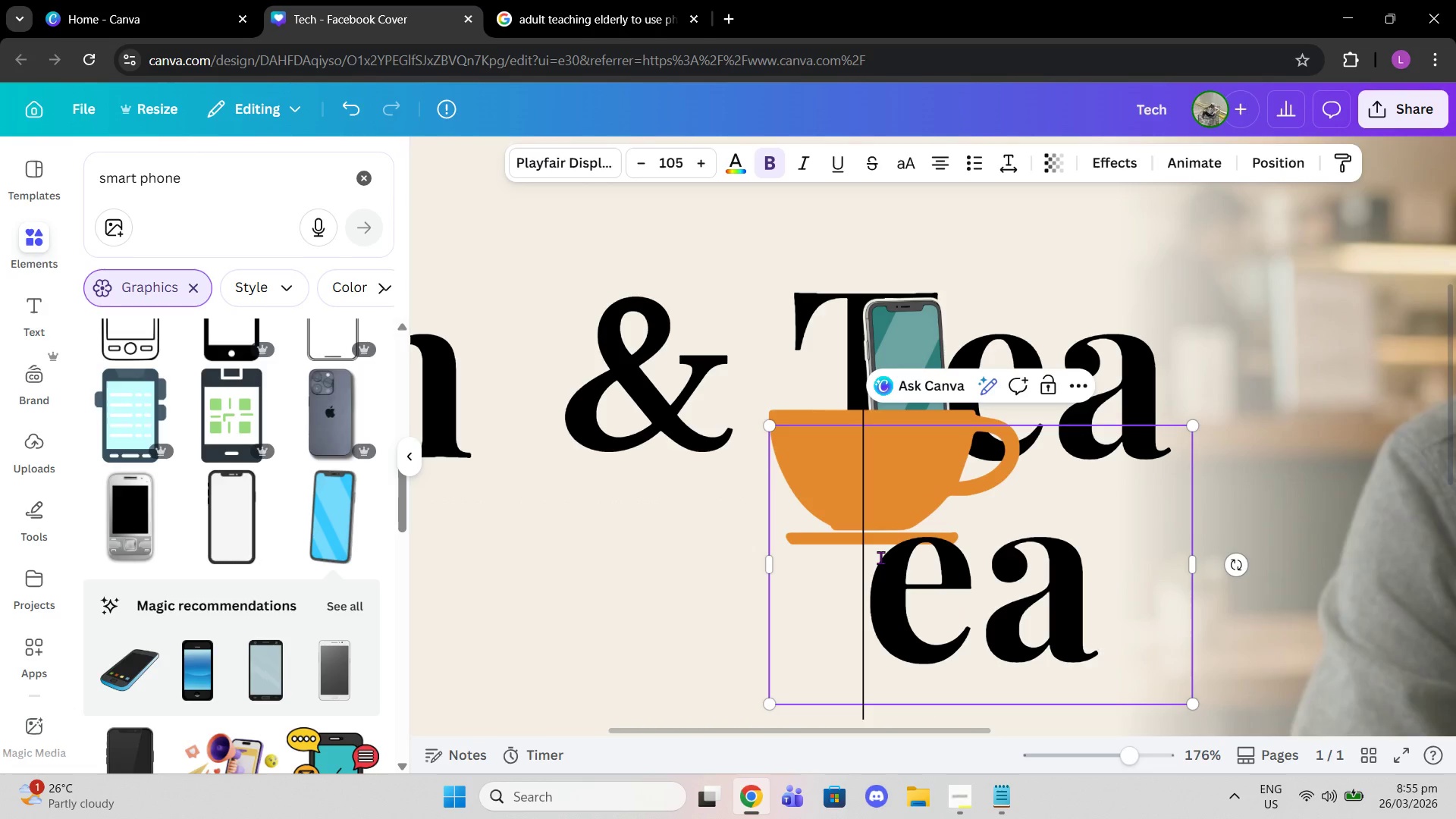 
key(Backspace)
 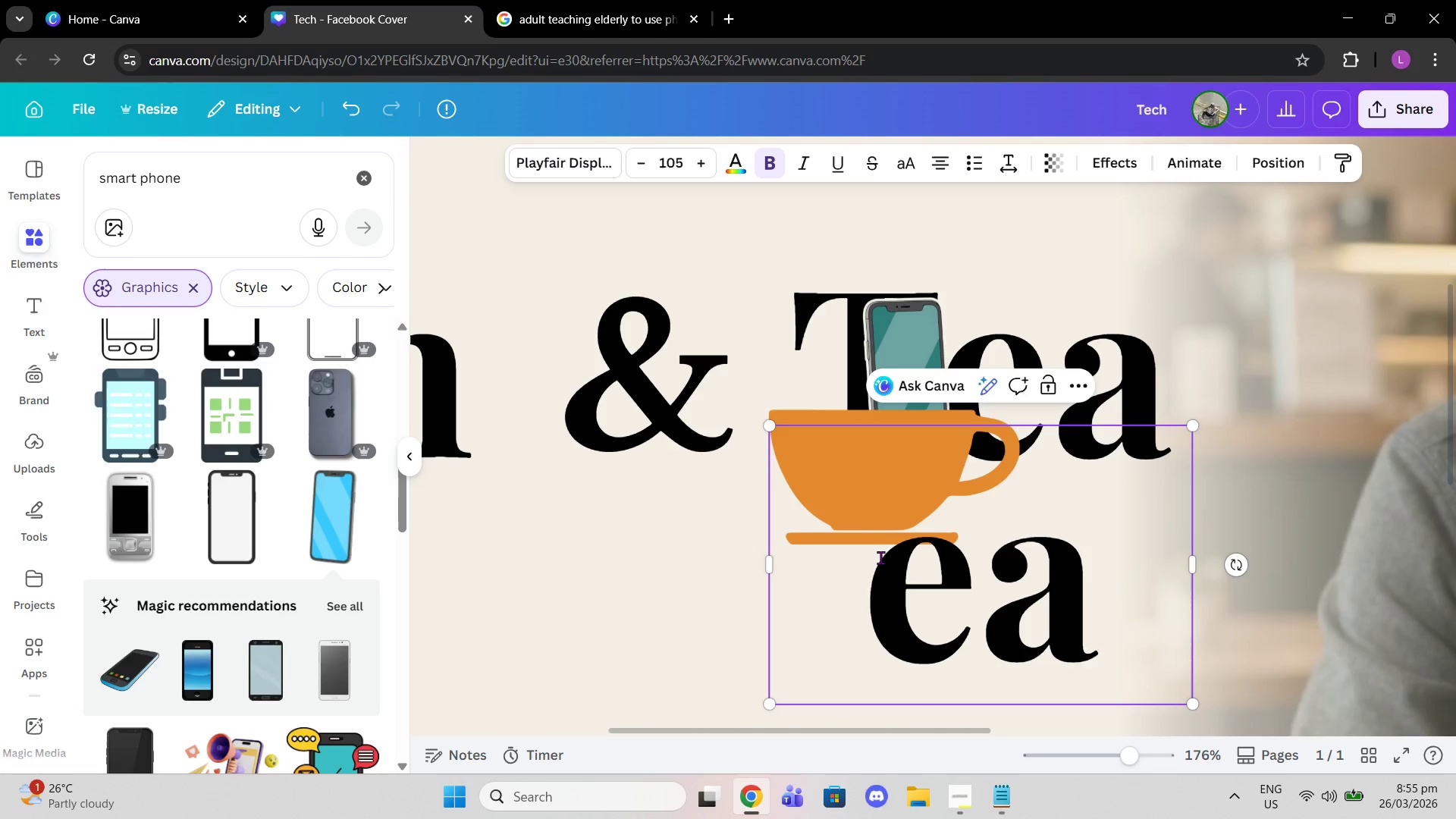 
key(Backspace)
 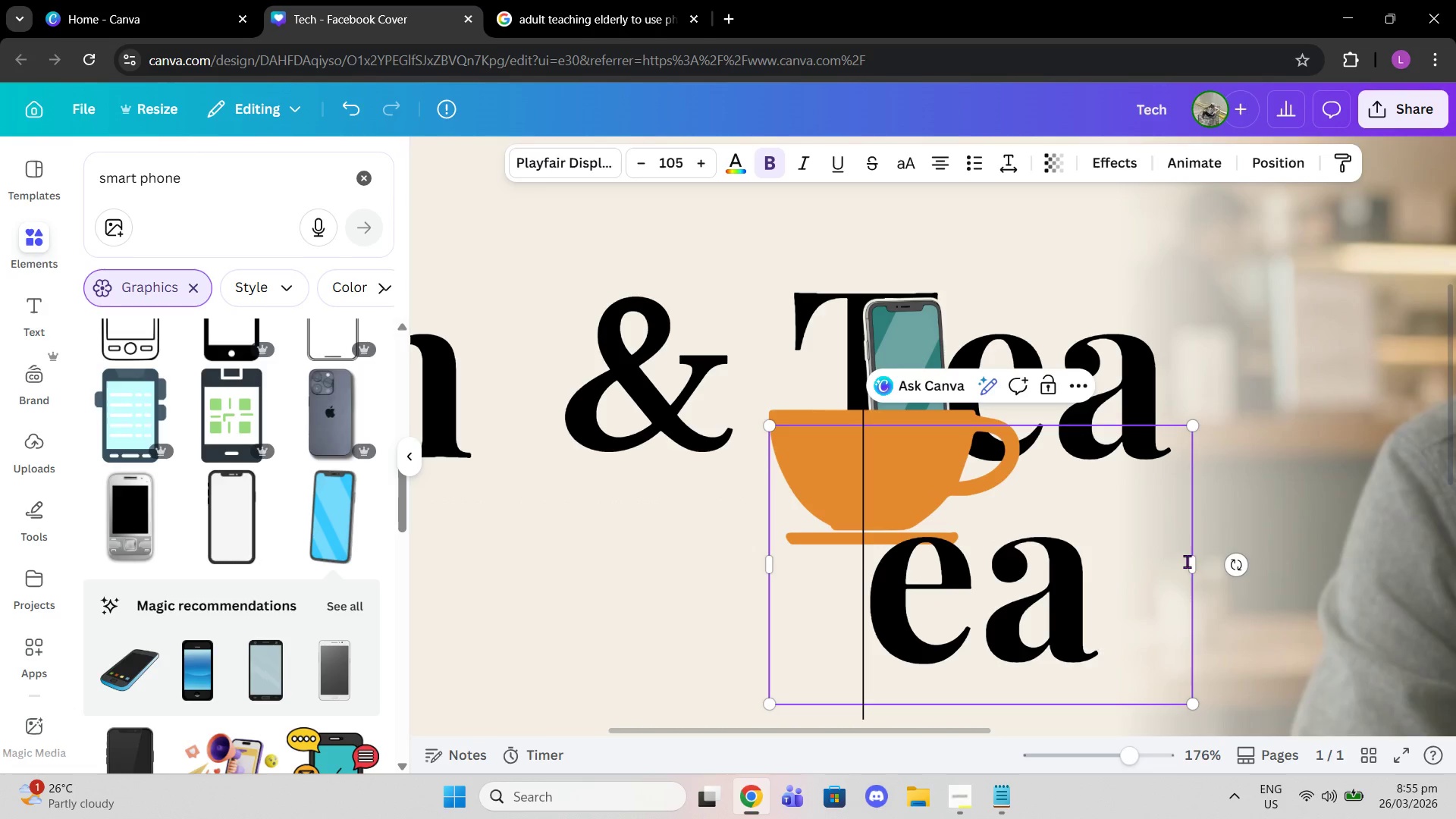 
left_click_drag(start_coordinate=[1198, 561], to_coordinate=[1021, 532])
 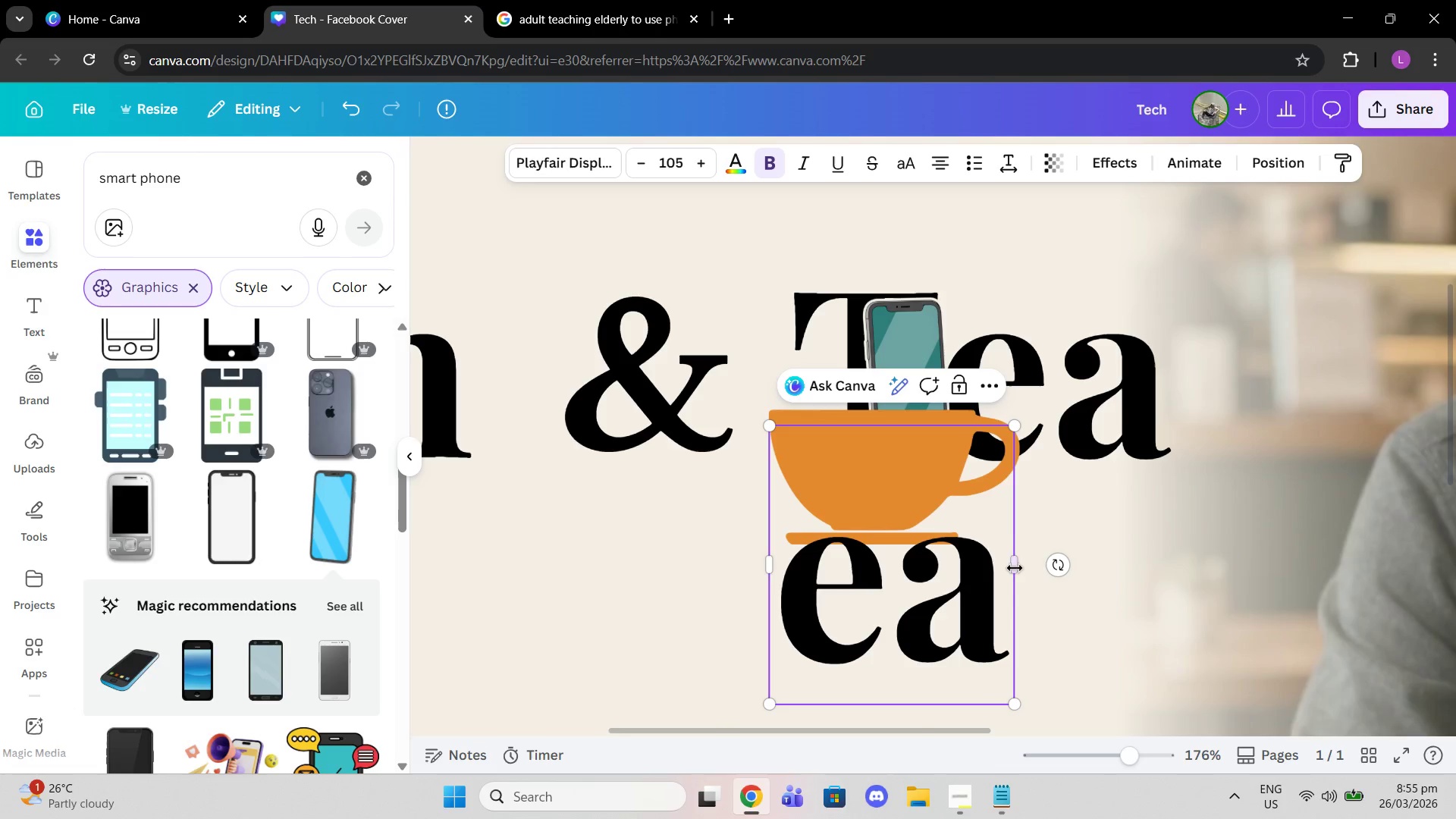 
left_click_drag(start_coordinate=[1017, 566], to_coordinate=[1011, 564])
 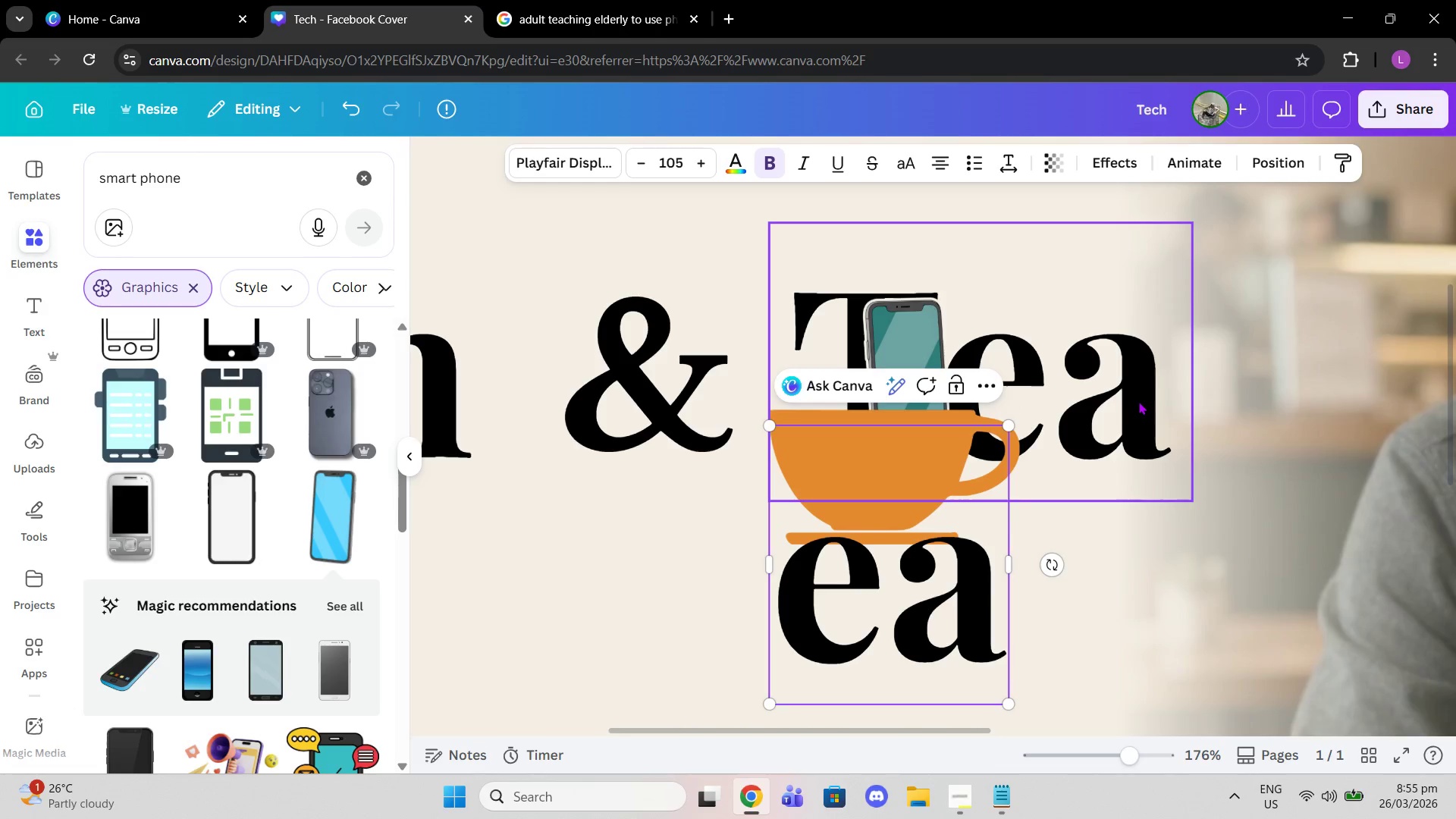 
left_click([1138, 401])
 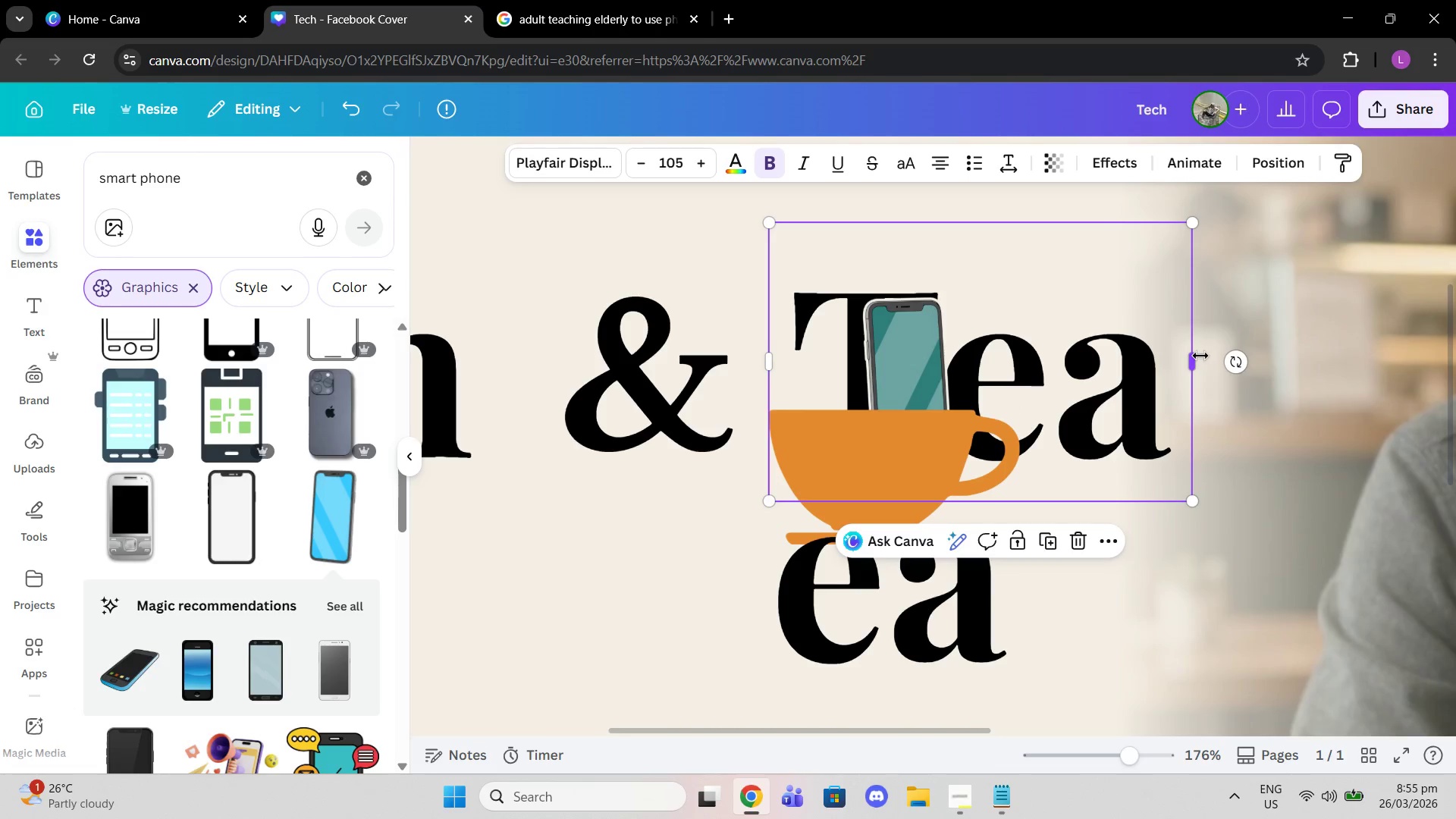 
left_click_drag(start_coordinate=[1200, 356], to_coordinate=[1165, 355])
 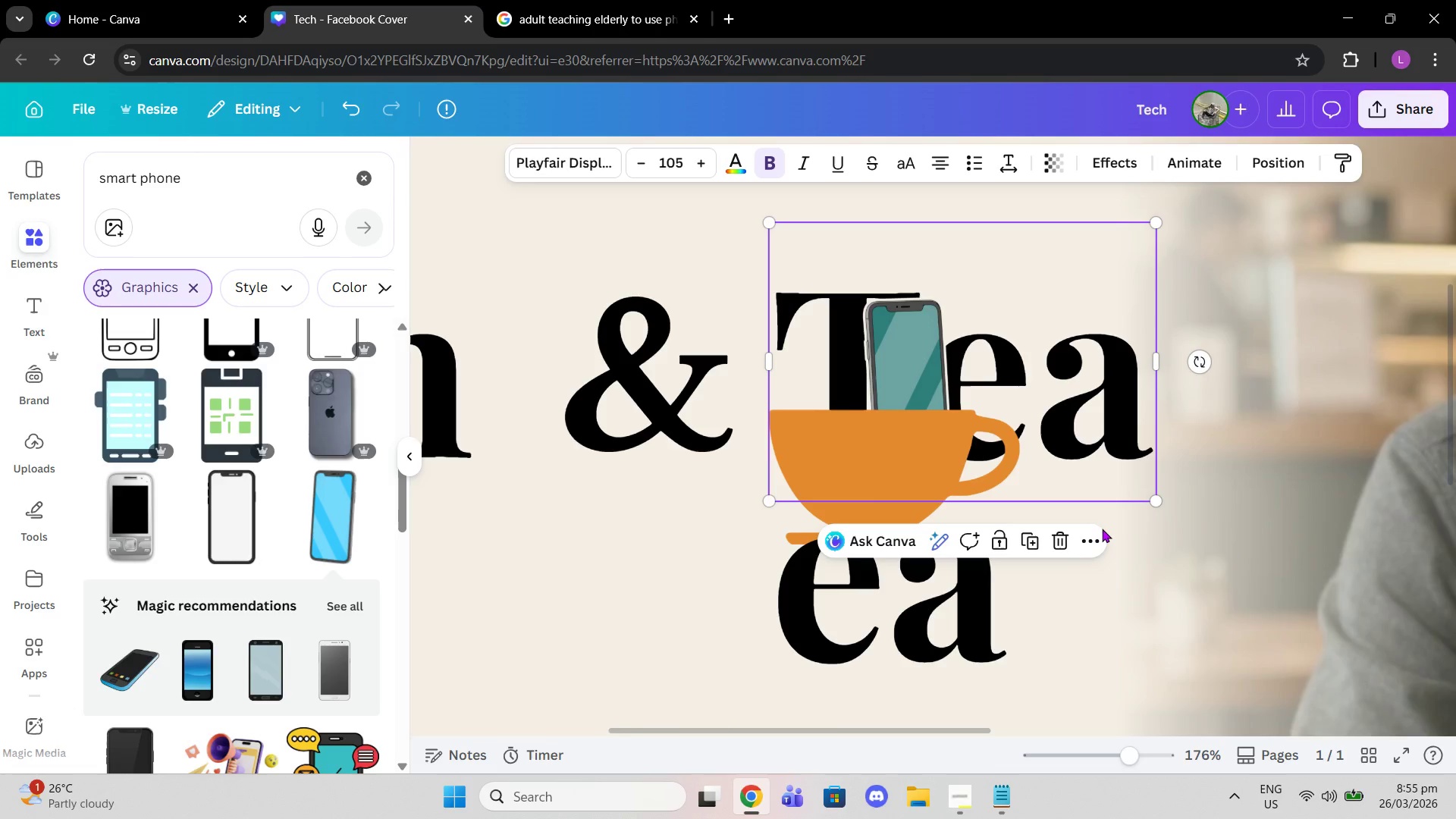 
key(Control+Z)
 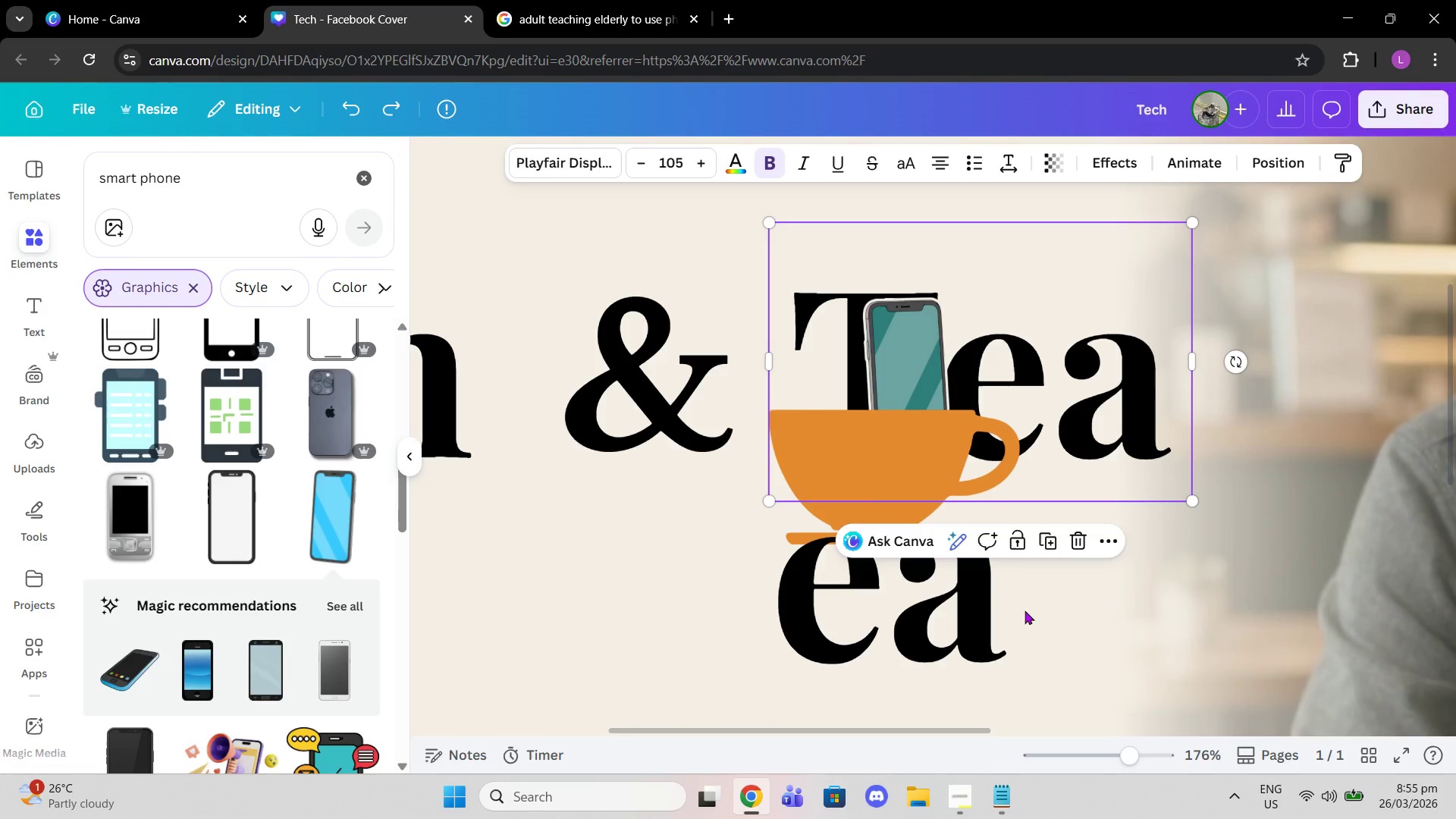 
left_click([957, 623])
 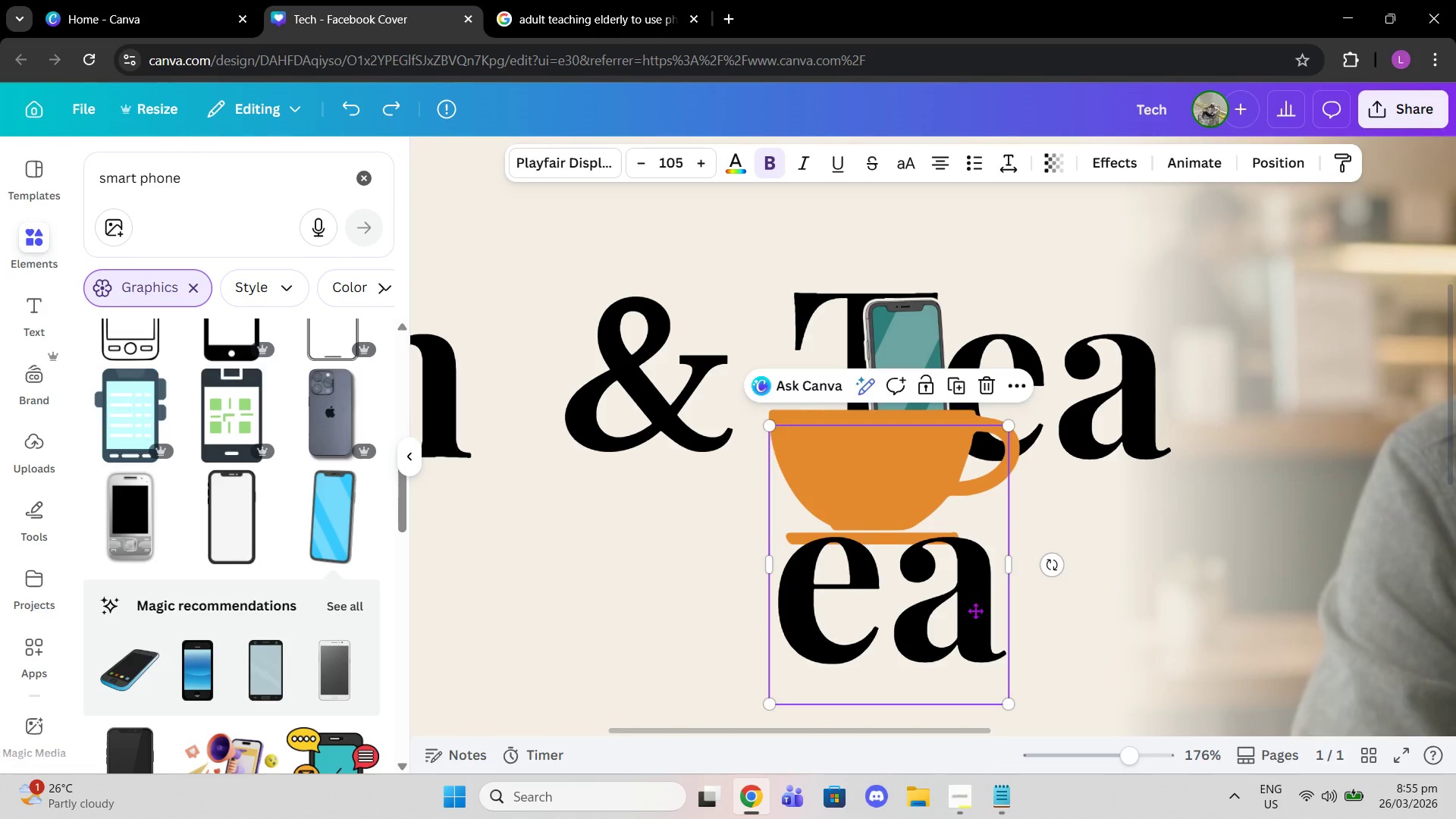 
left_click_drag(start_coordinate=[957, 623], to_coordinate=[1121, 422])
 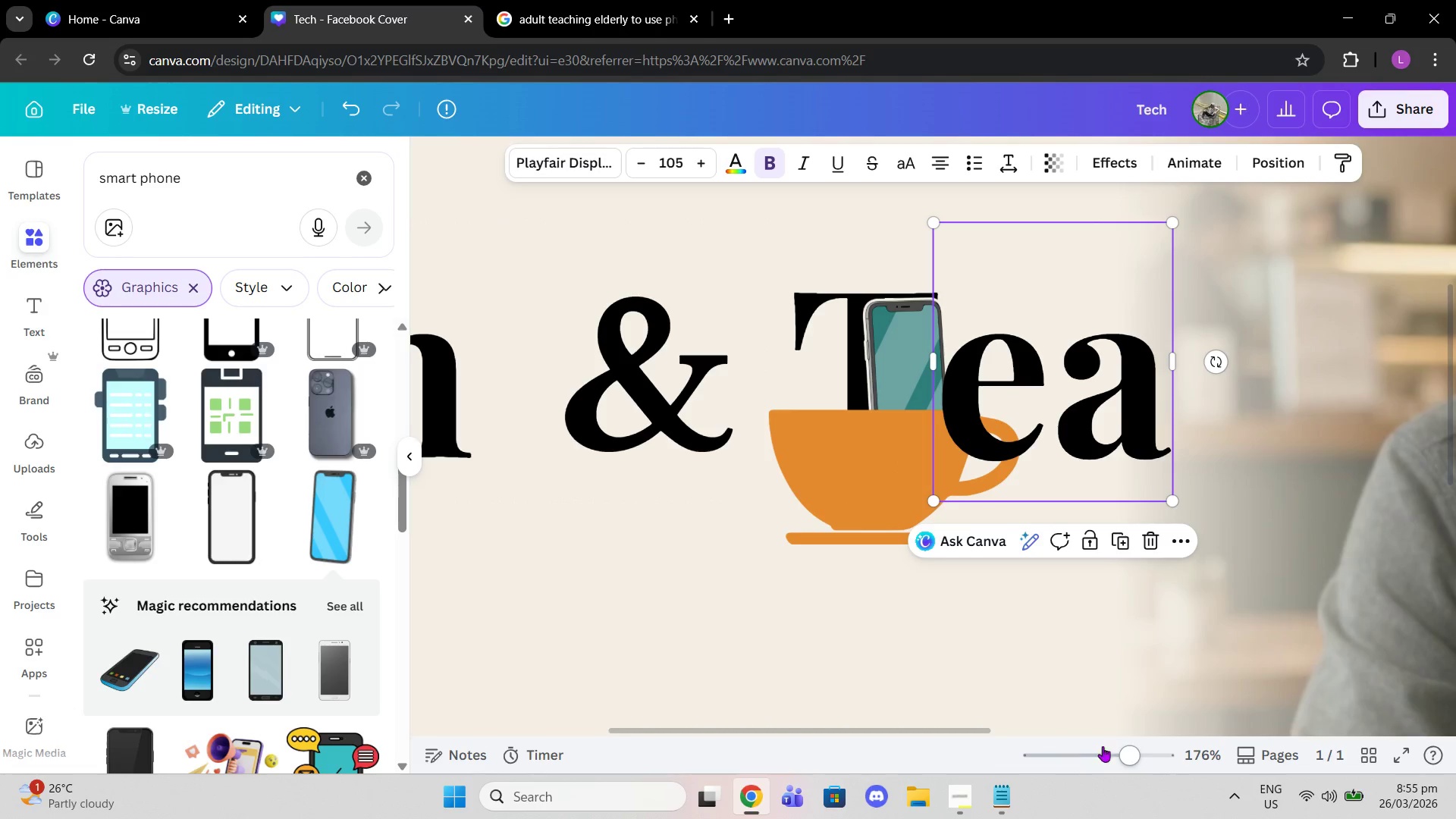 
left_click([1108, 654])
 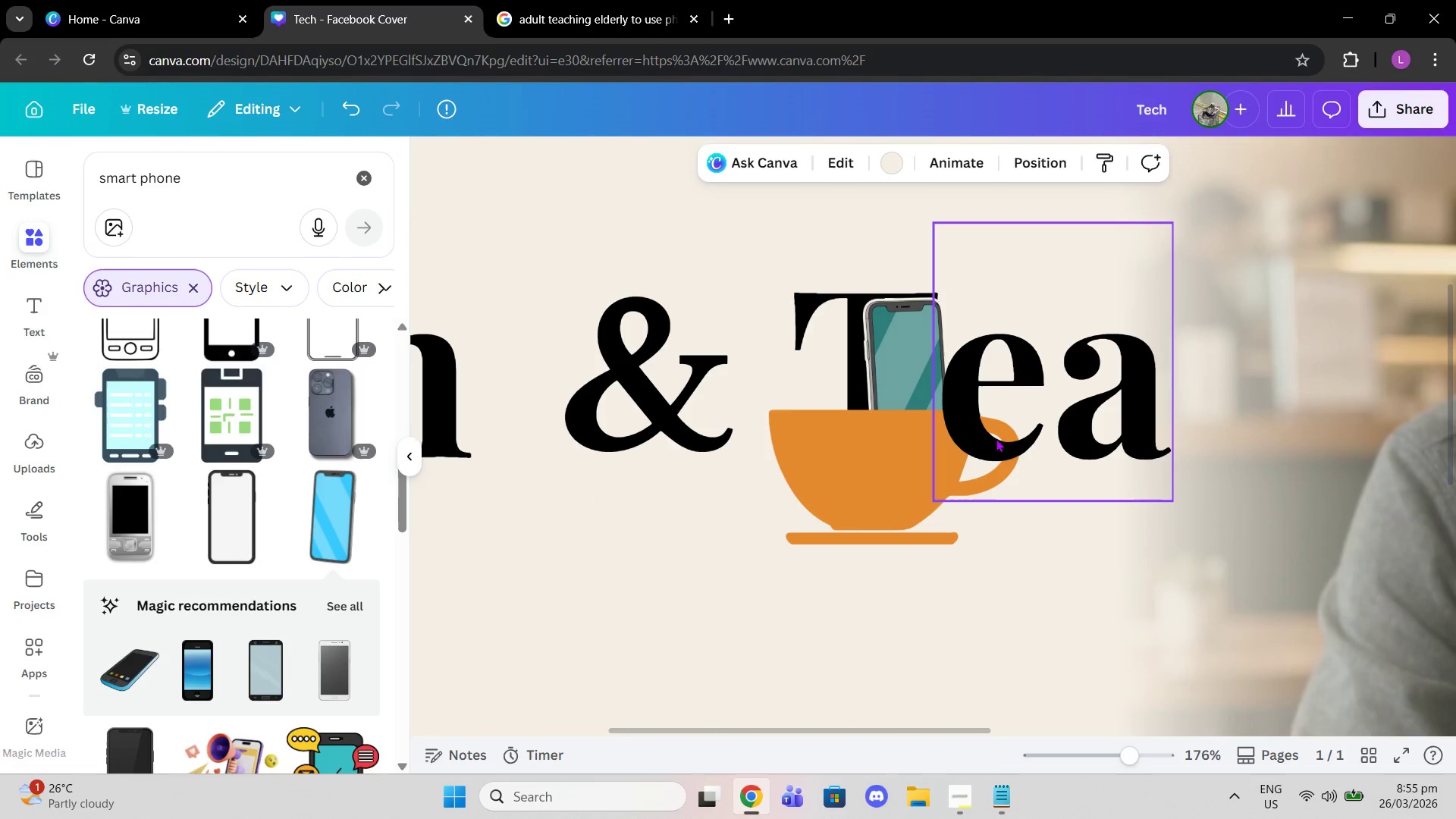 
left_click([918, 393])
 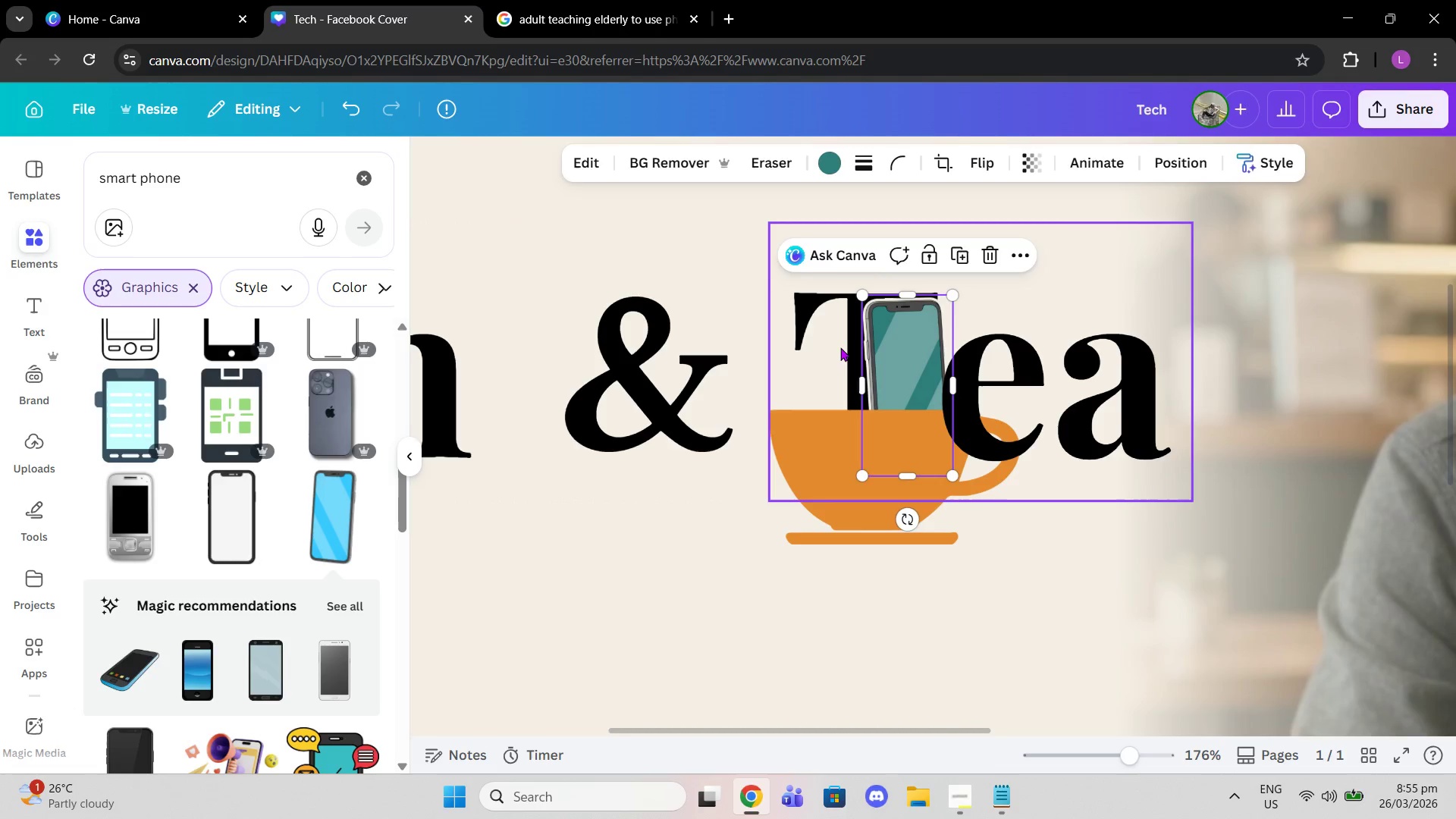 
left_click([840, 347])
 